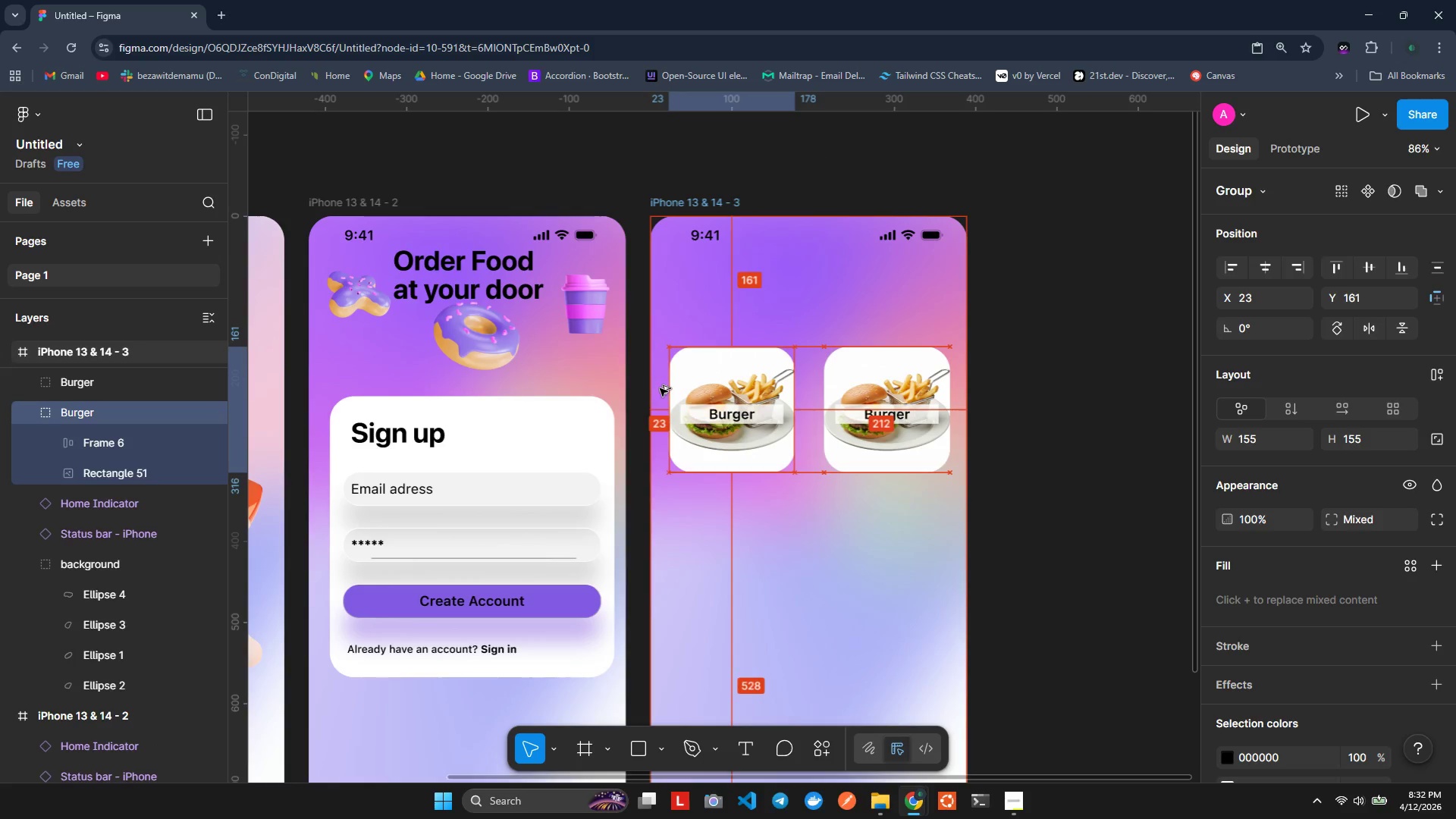 
key(Alt+ArrowLeft)
 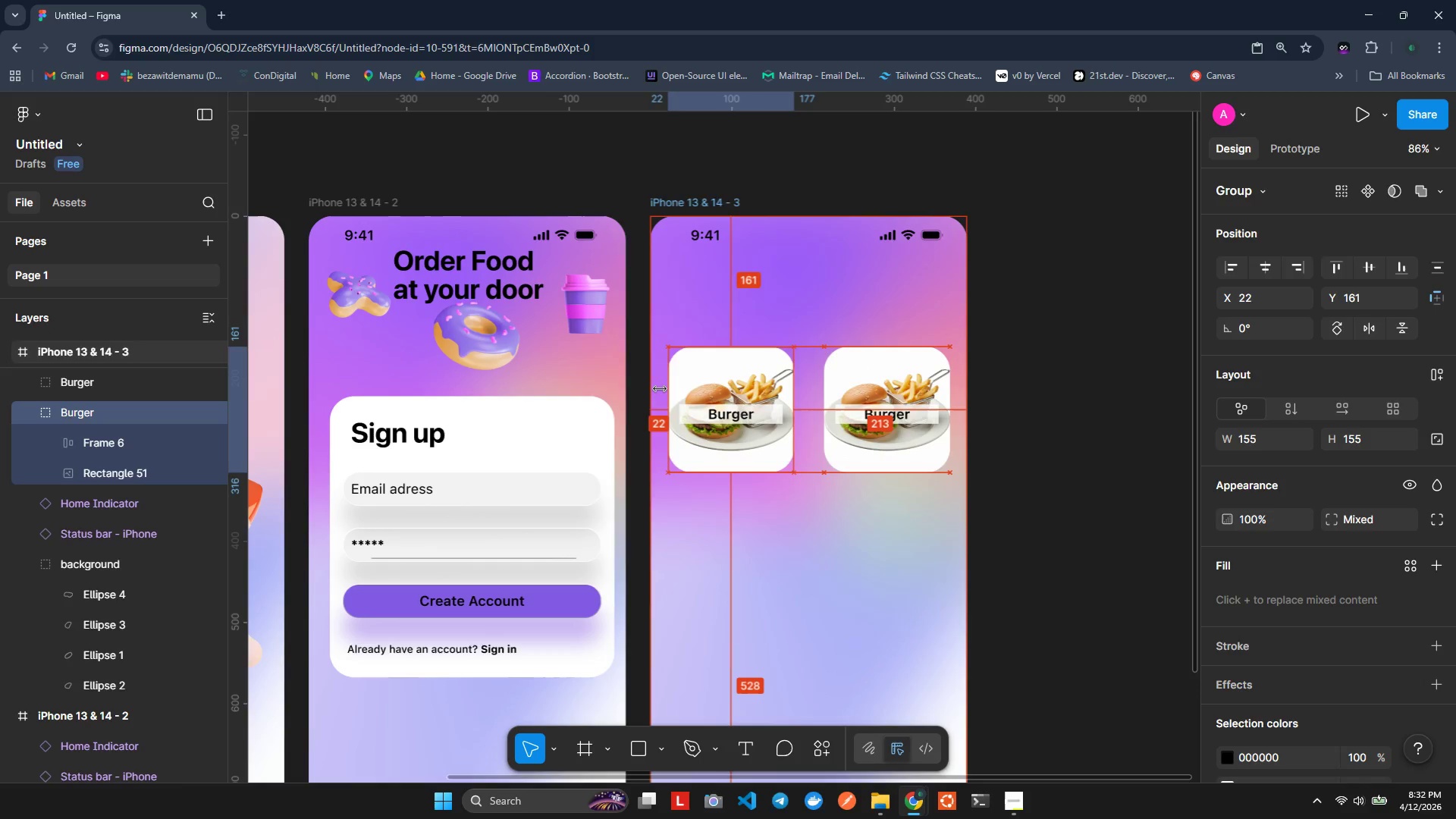 
key(Alt+ArrowLeft)
 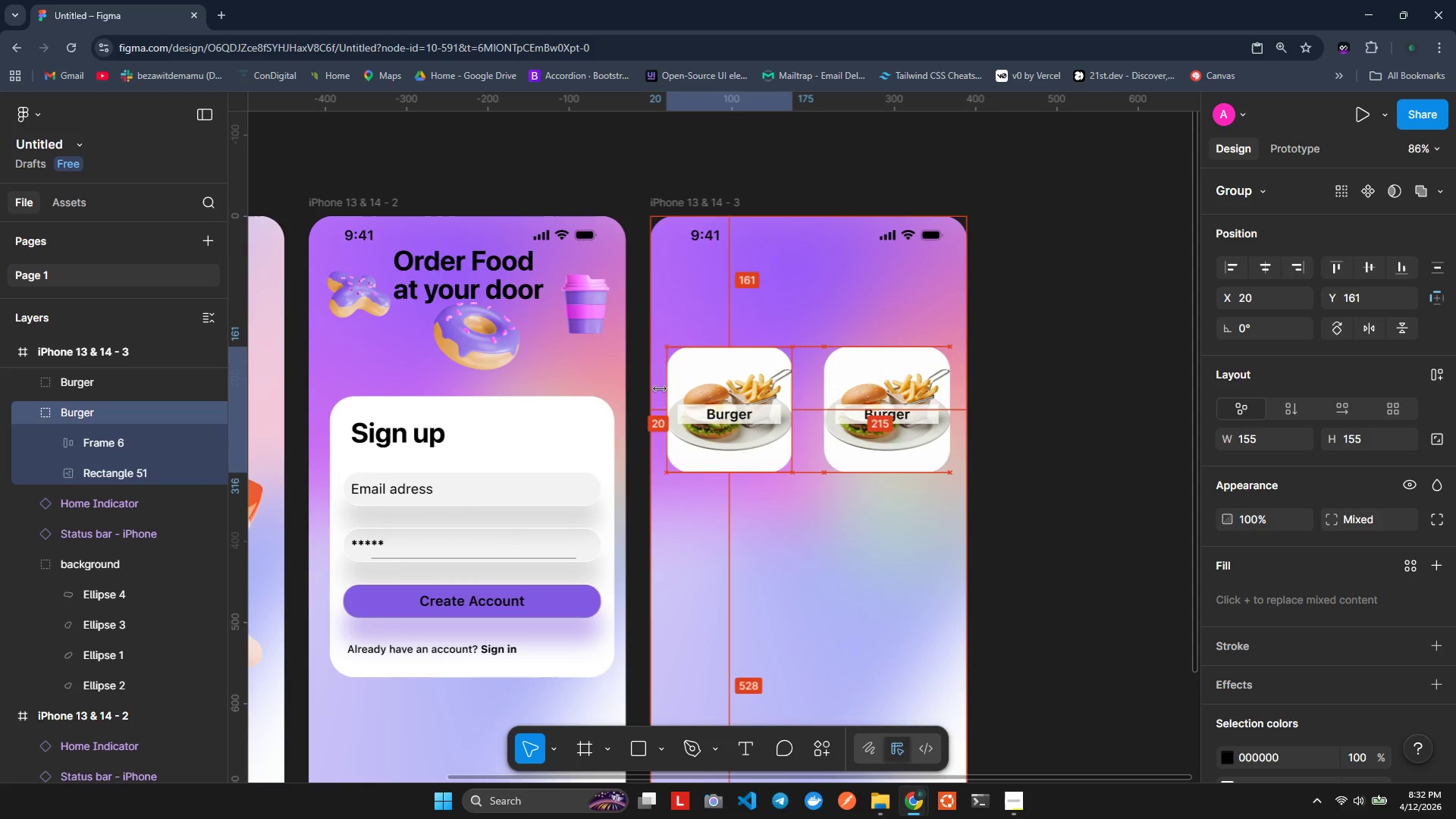 
key(Alt+ArrowRight)
 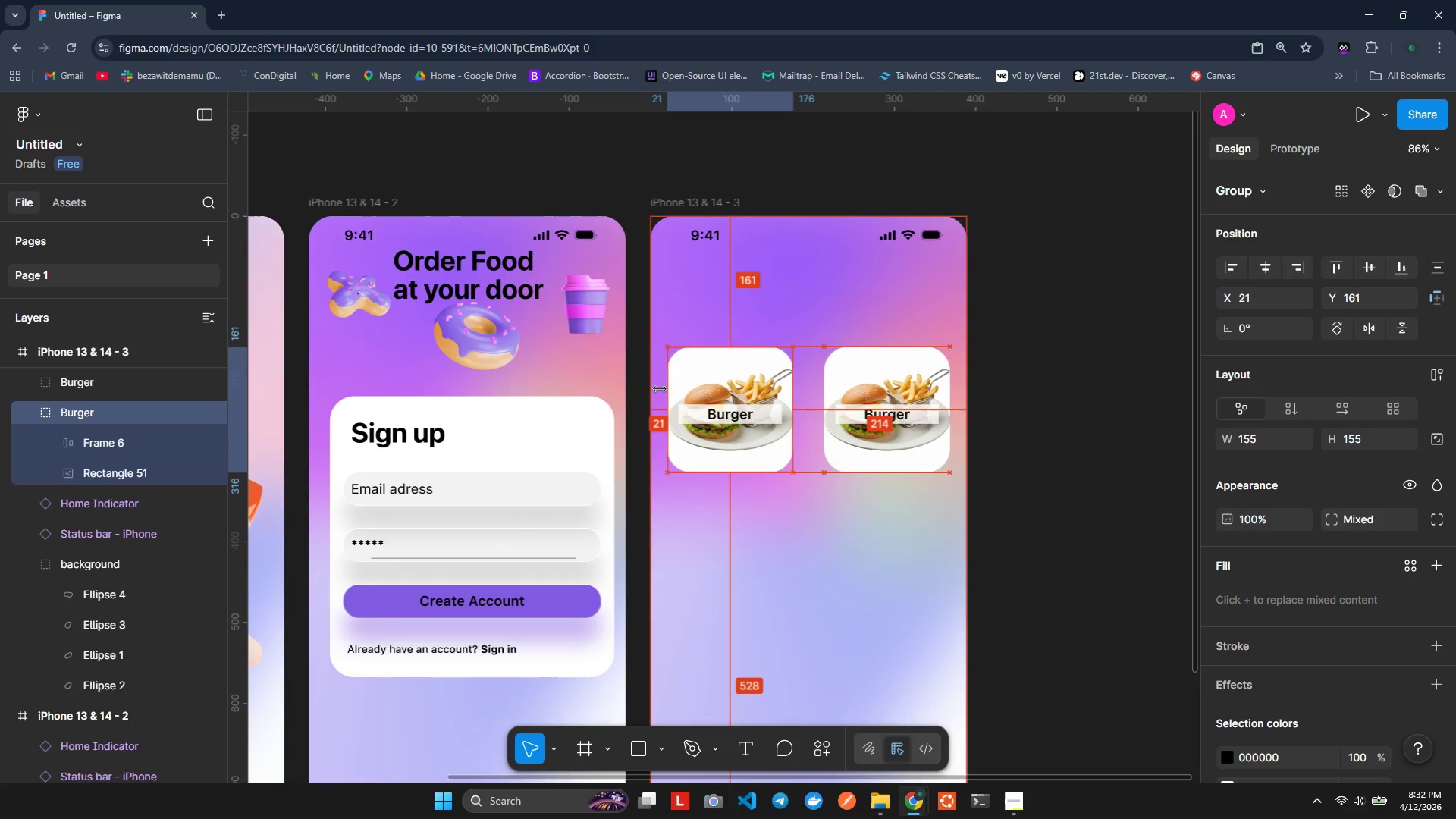 
key(Alt+ArrowLeft)
 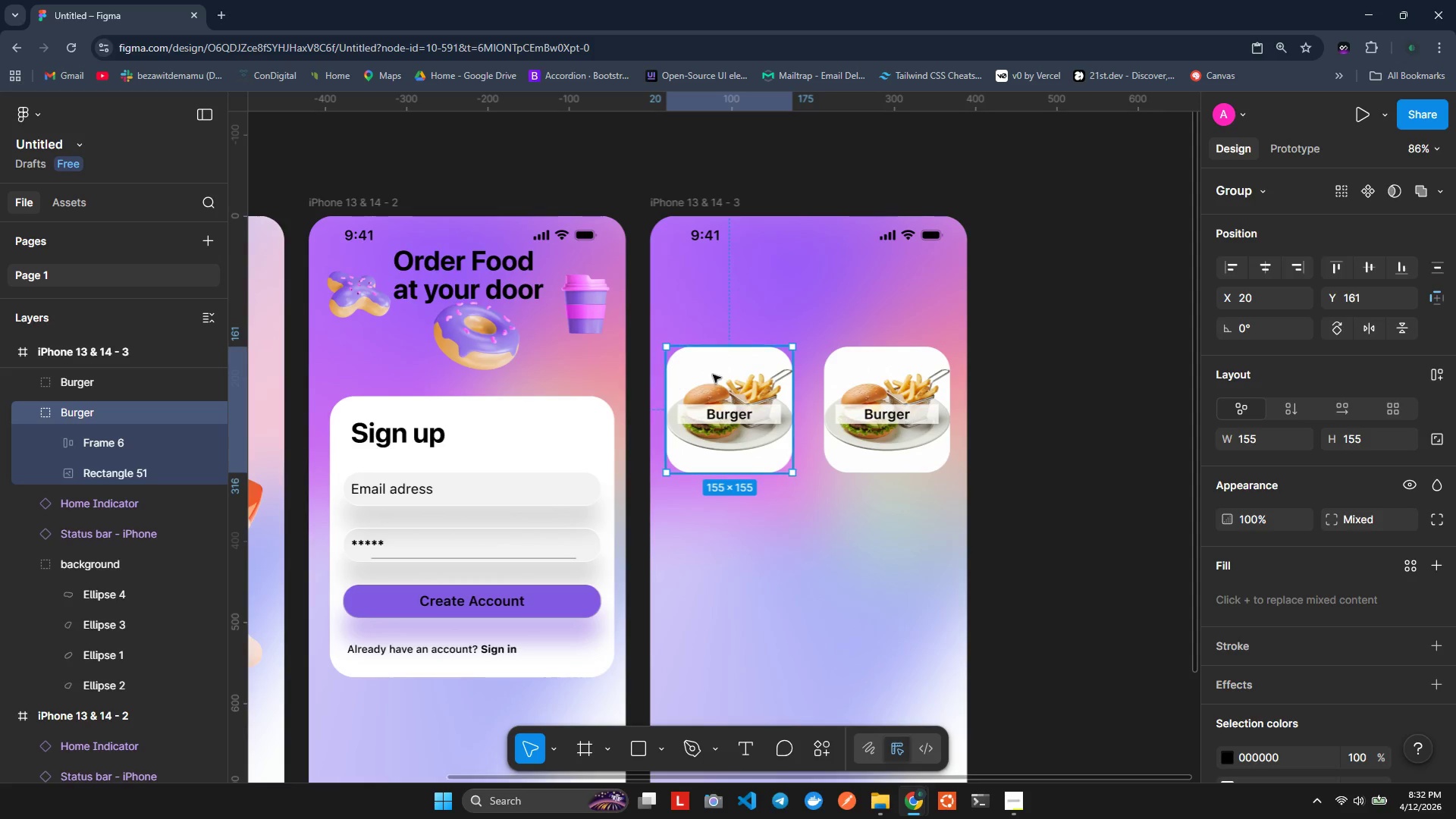 
key(Alt+ArrowRight)
 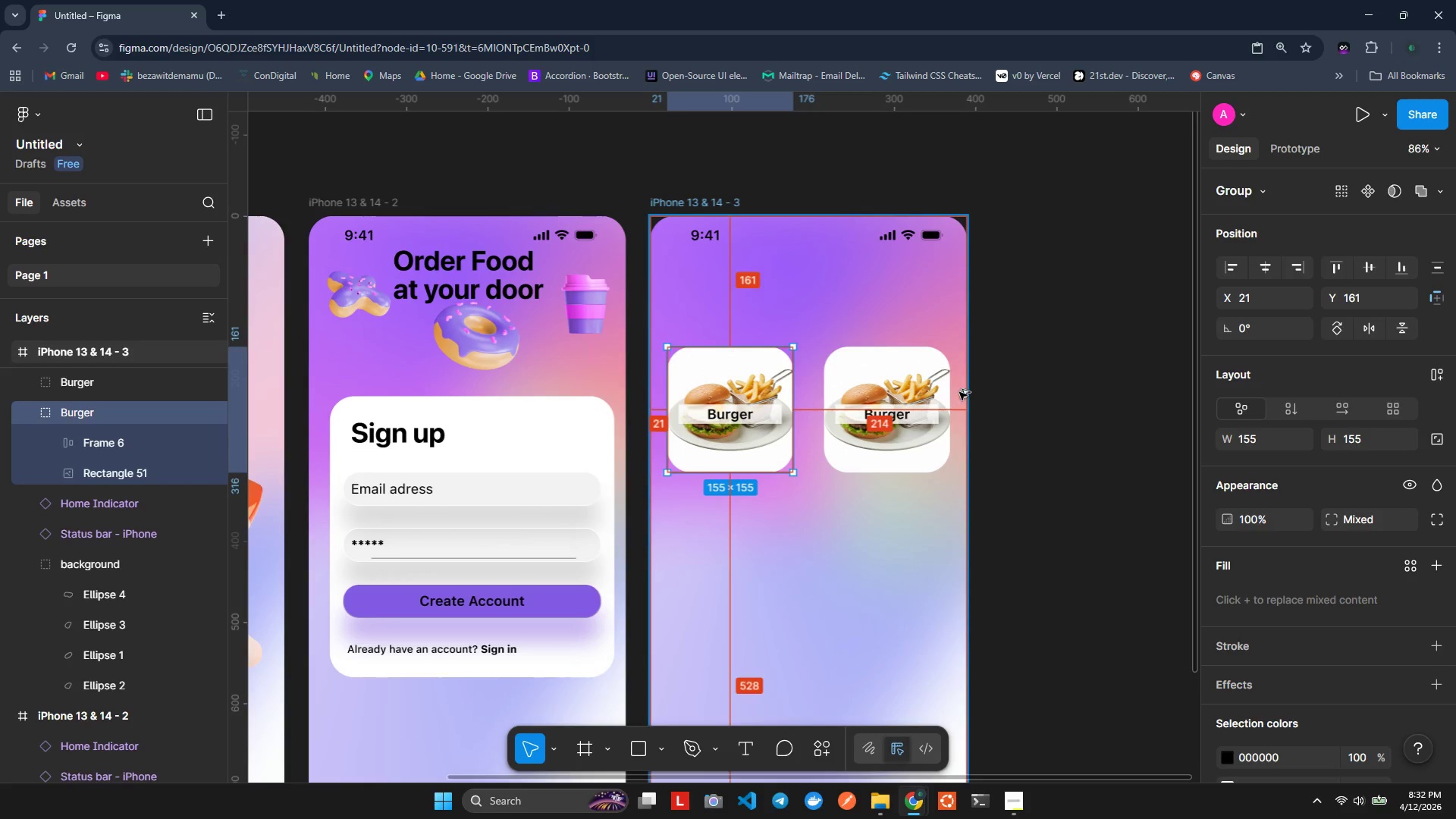 
left_click([915, 382])
 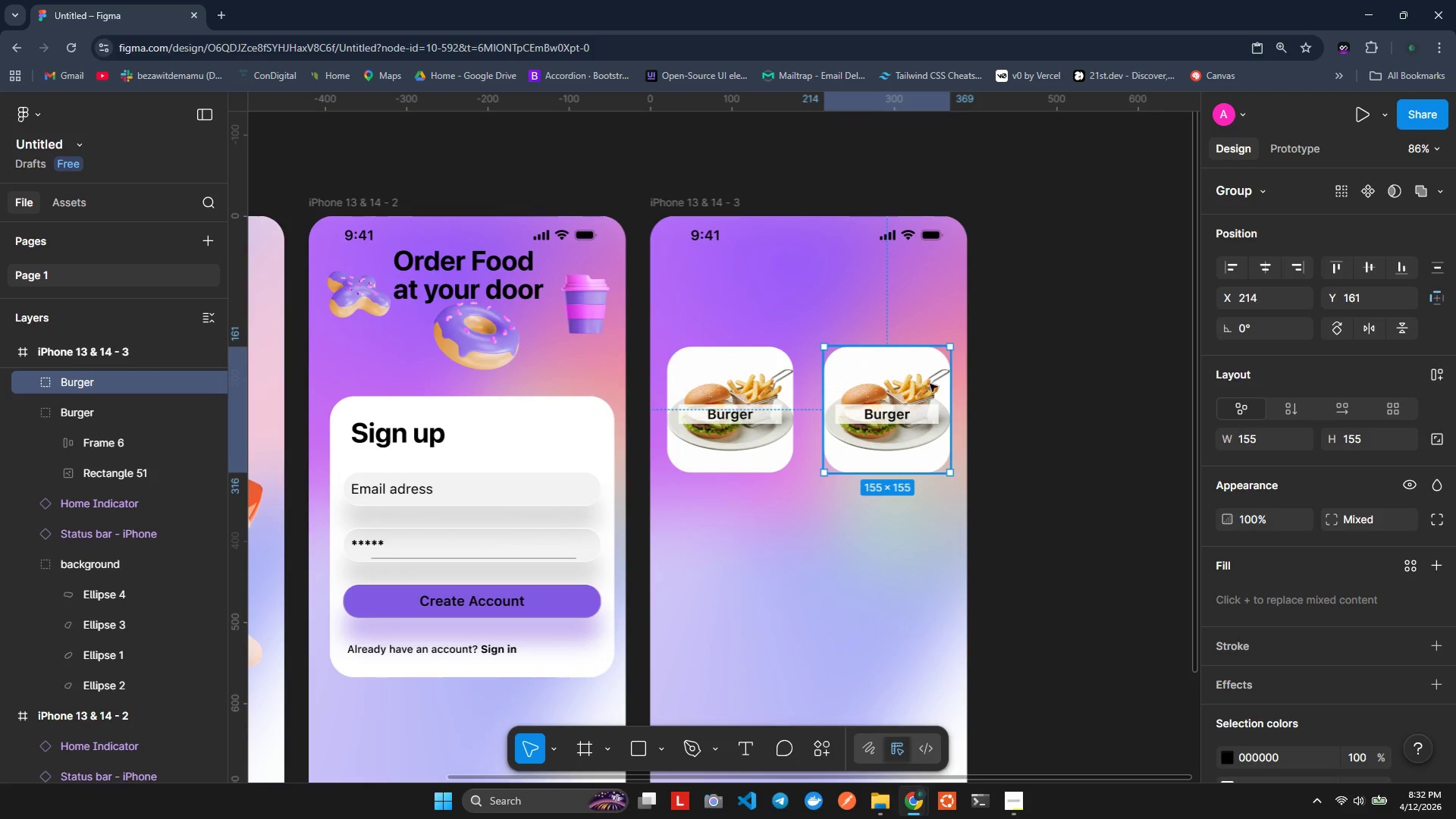 
key(Alt+ArrowLeft)
 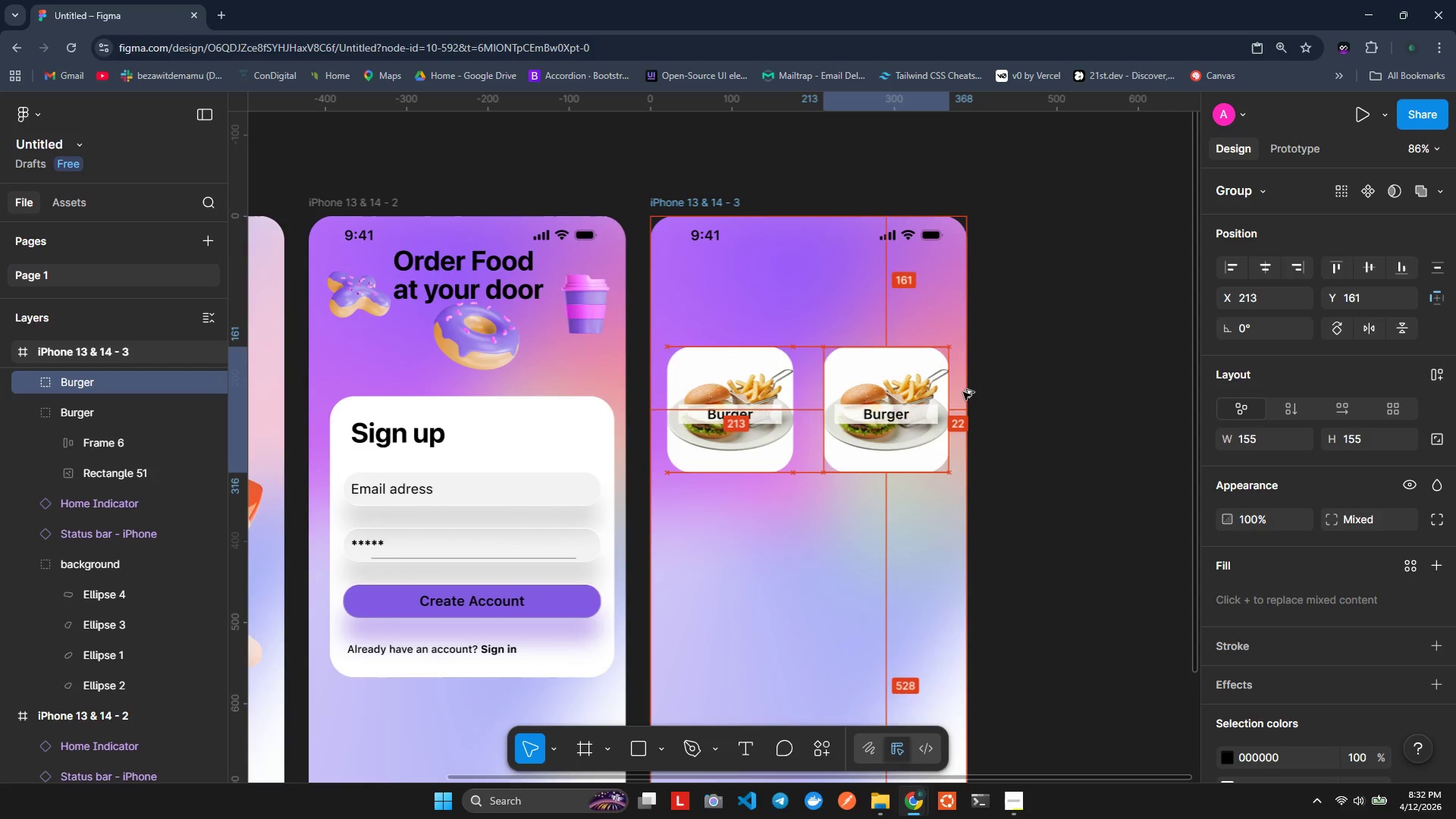 
key(Alt+ArrowRight)
 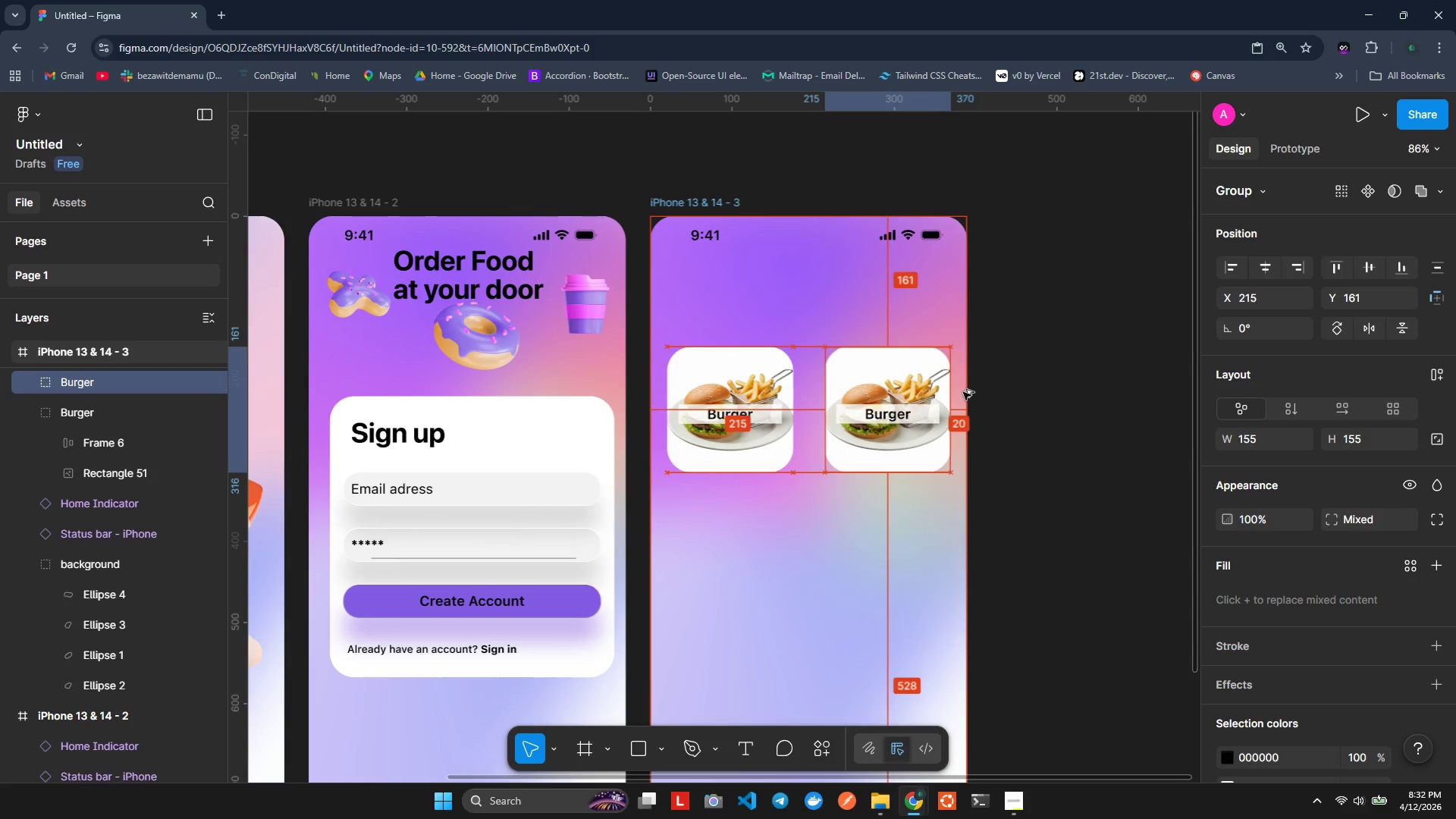 
key(Alt+ArrowRight)
 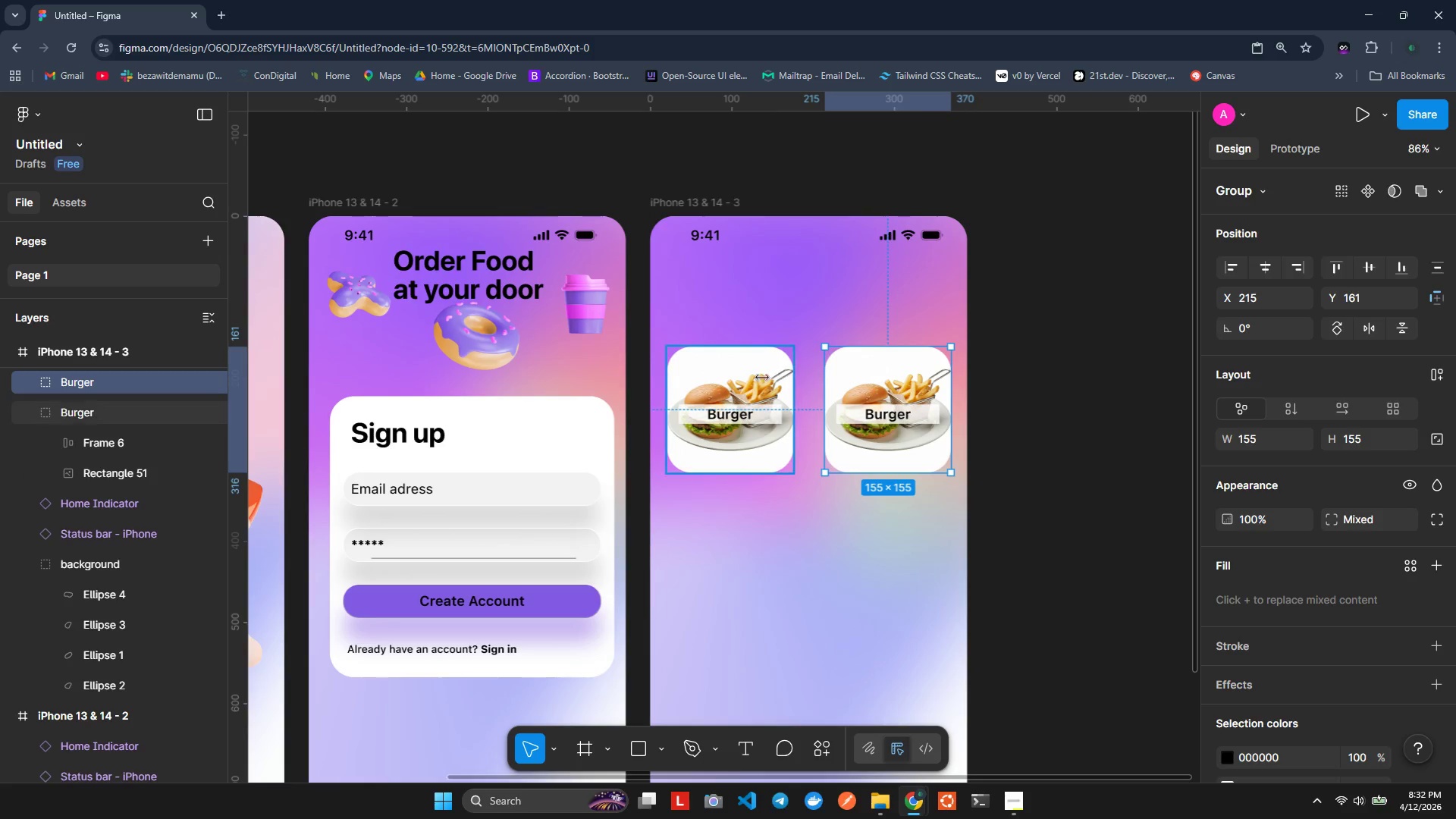 
left_click([742, 372])
 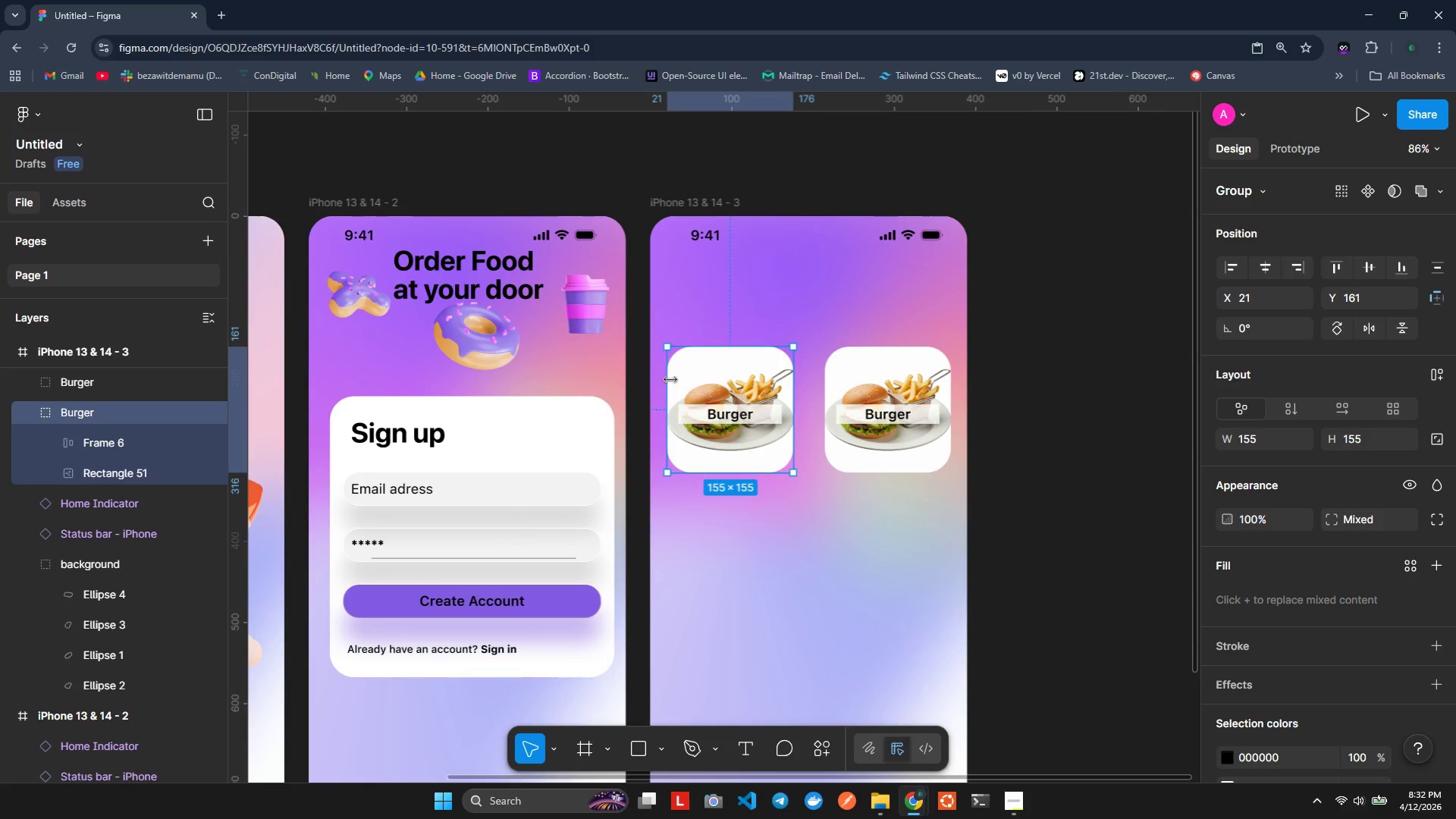 
key(Alt+ArrowLeft)
 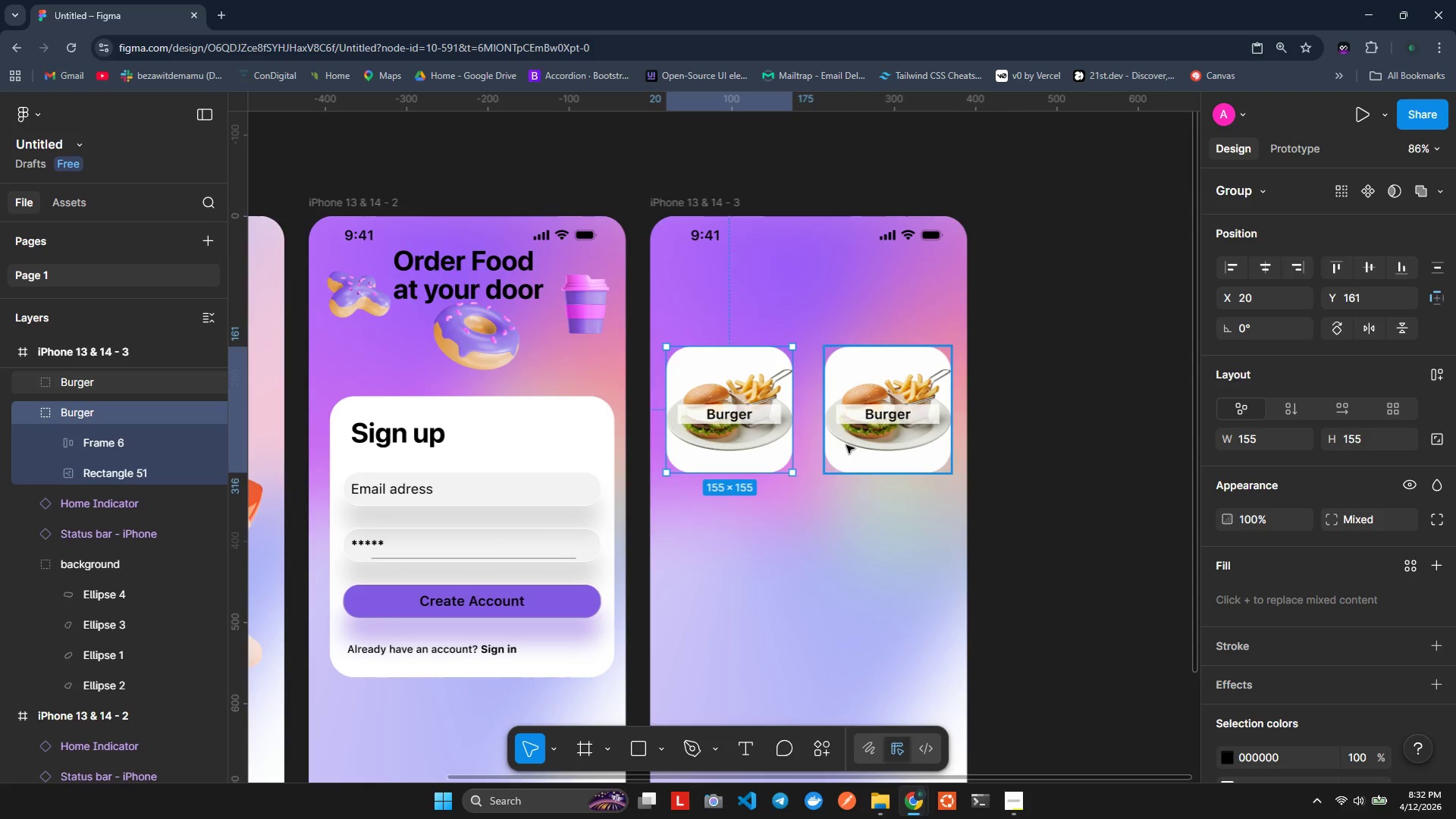 
left_click([754, 416])
 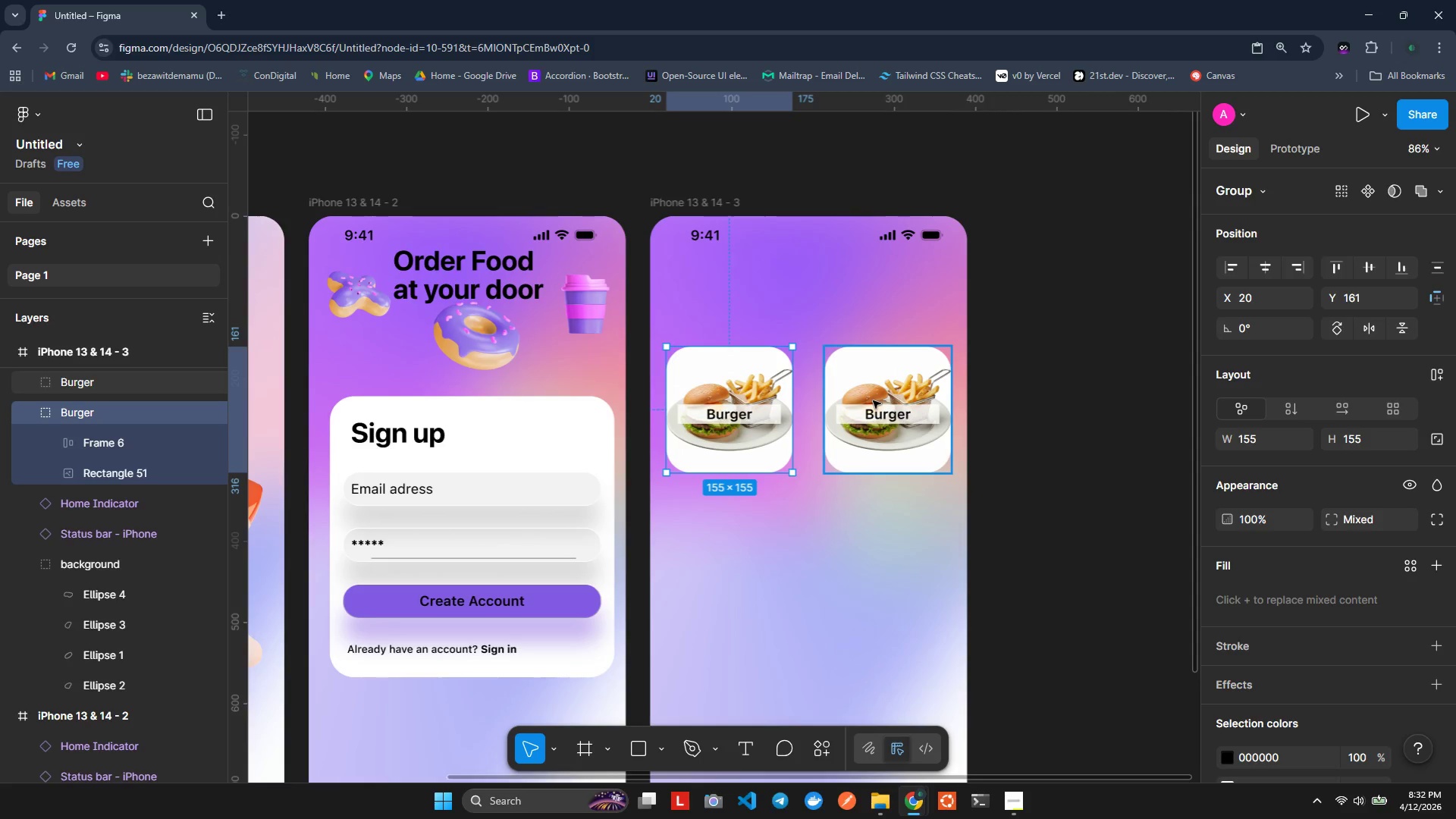 
hold_key(key=AltLeft, duration=0.95)
left_click([873, 400])
 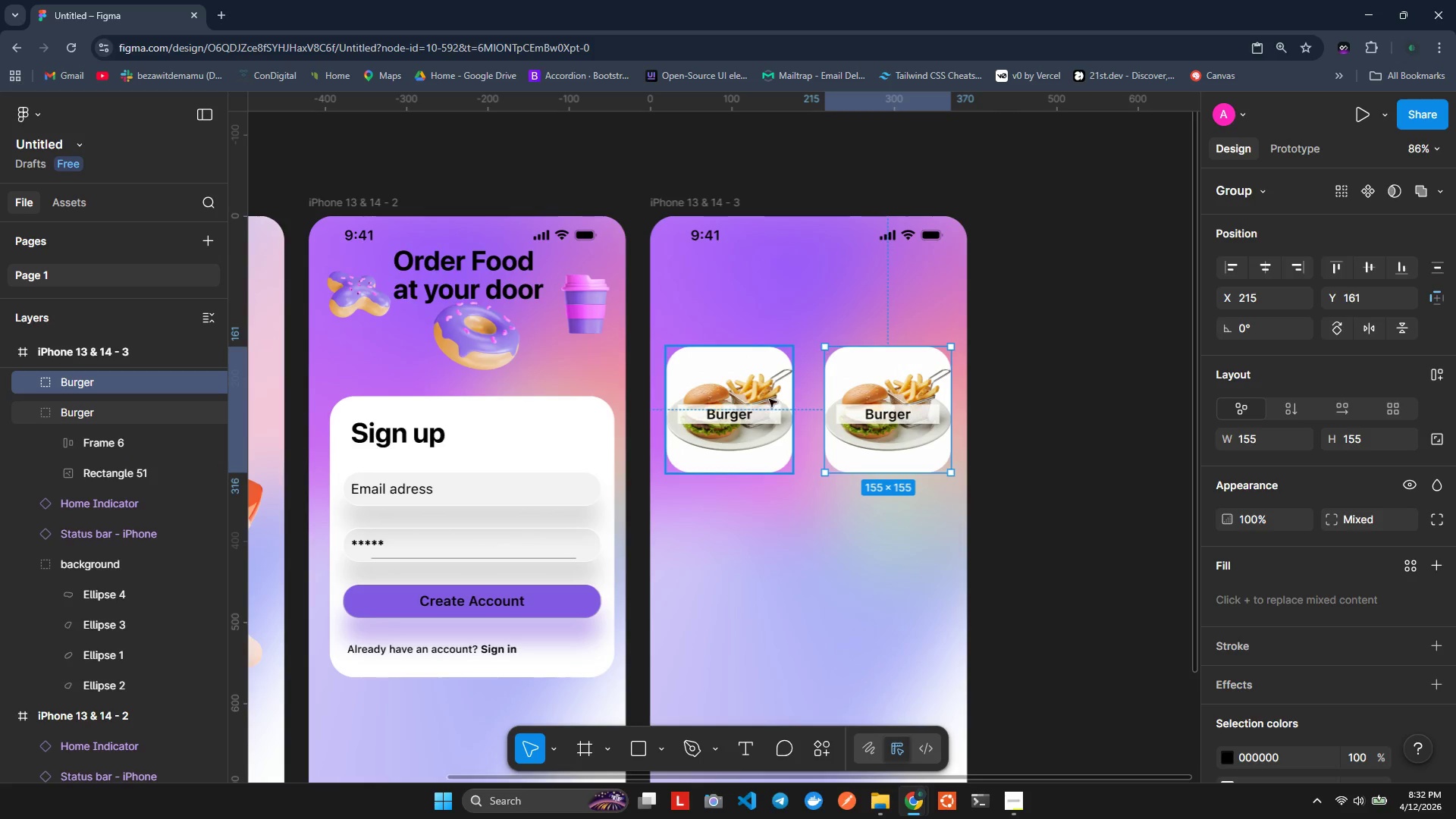 
hold_key(key=ShiftLeft, duration=0.72)
left_click([755, 396])
 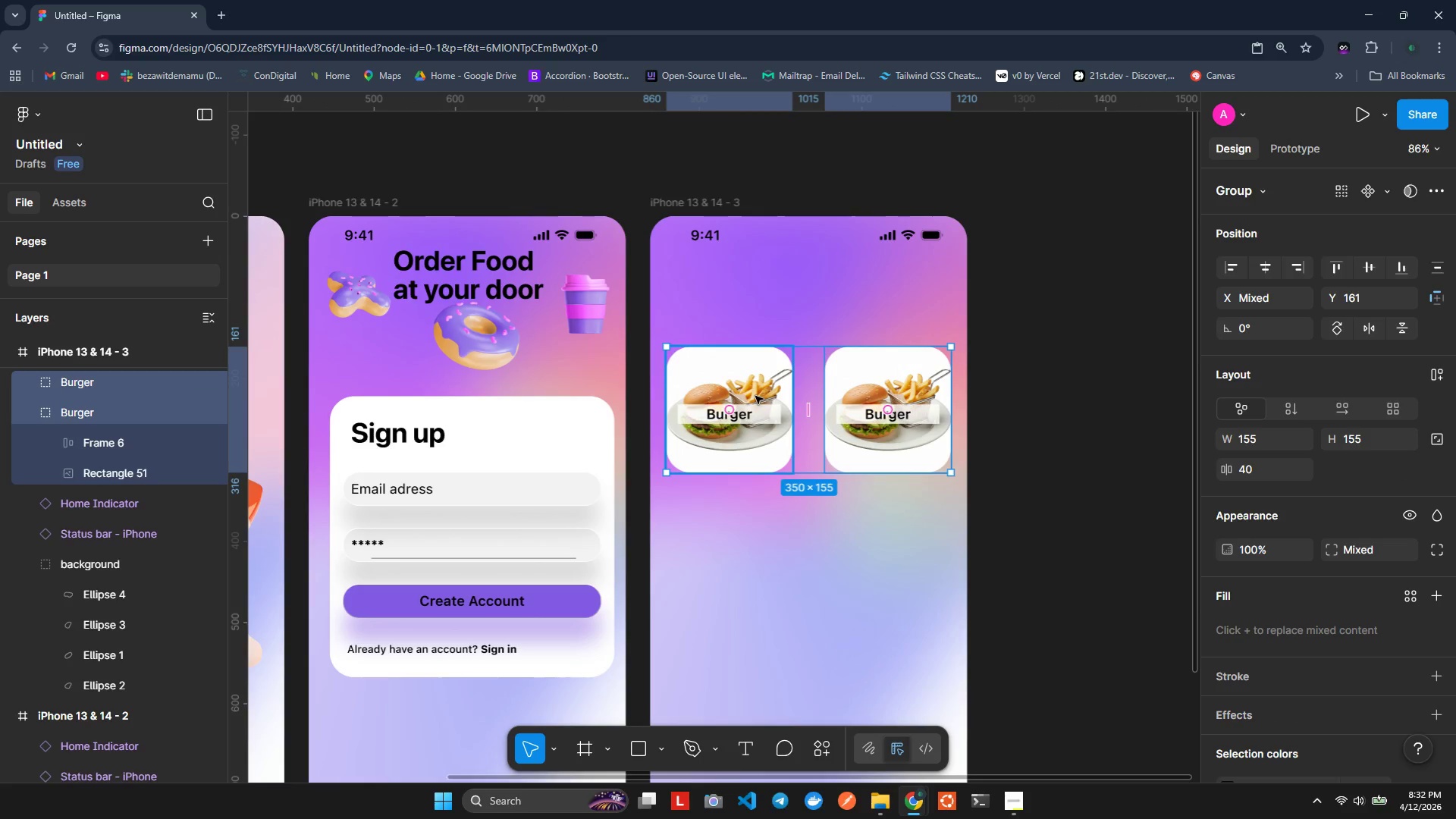 
hold_key(key=AltLeft, duration=1.5)
left_click_drag(start_coordinate=[757, 374], to_coordinate=[754, 520])
 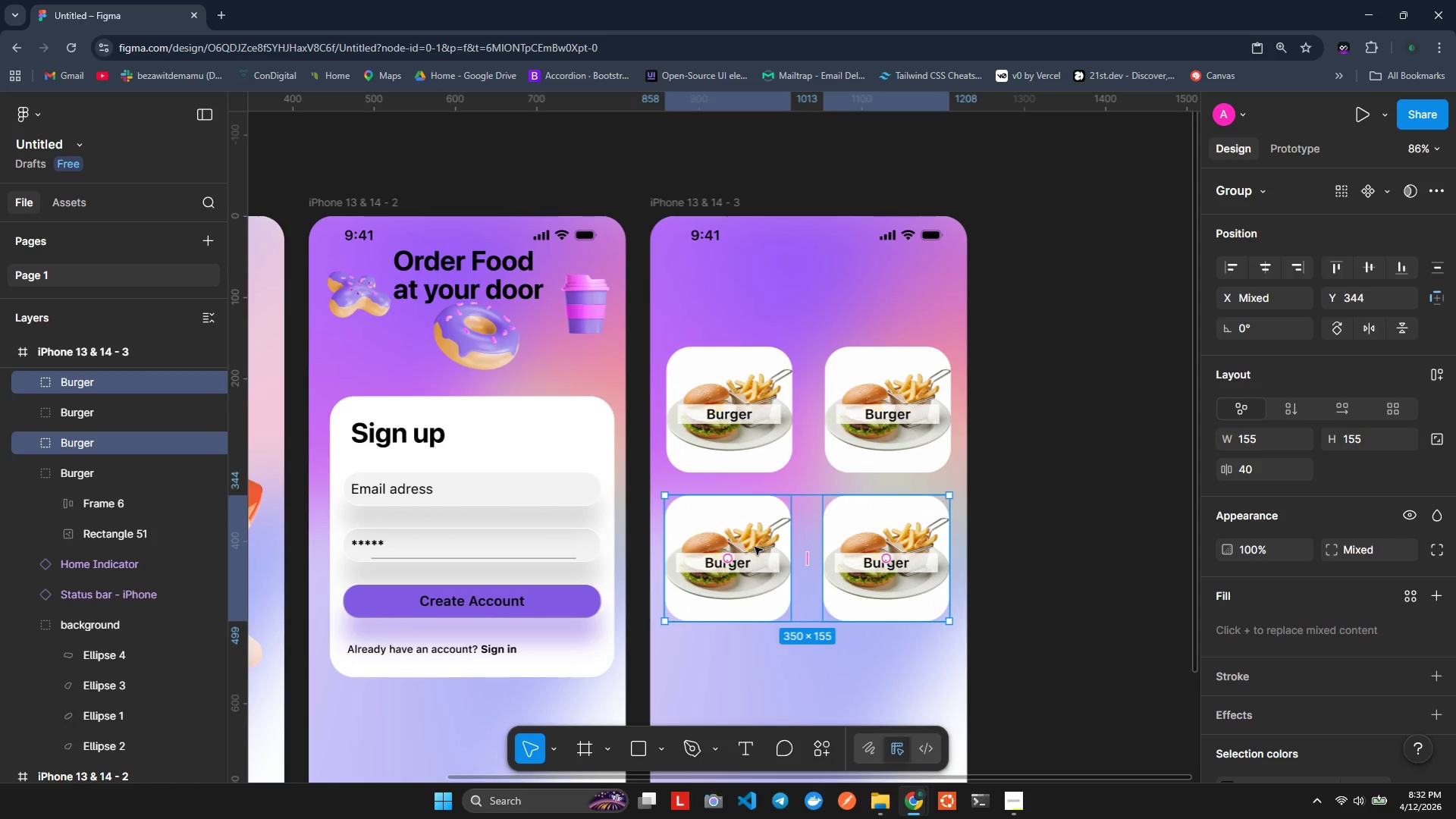 
hold_key(key=AltLeft, duration=1.51)
 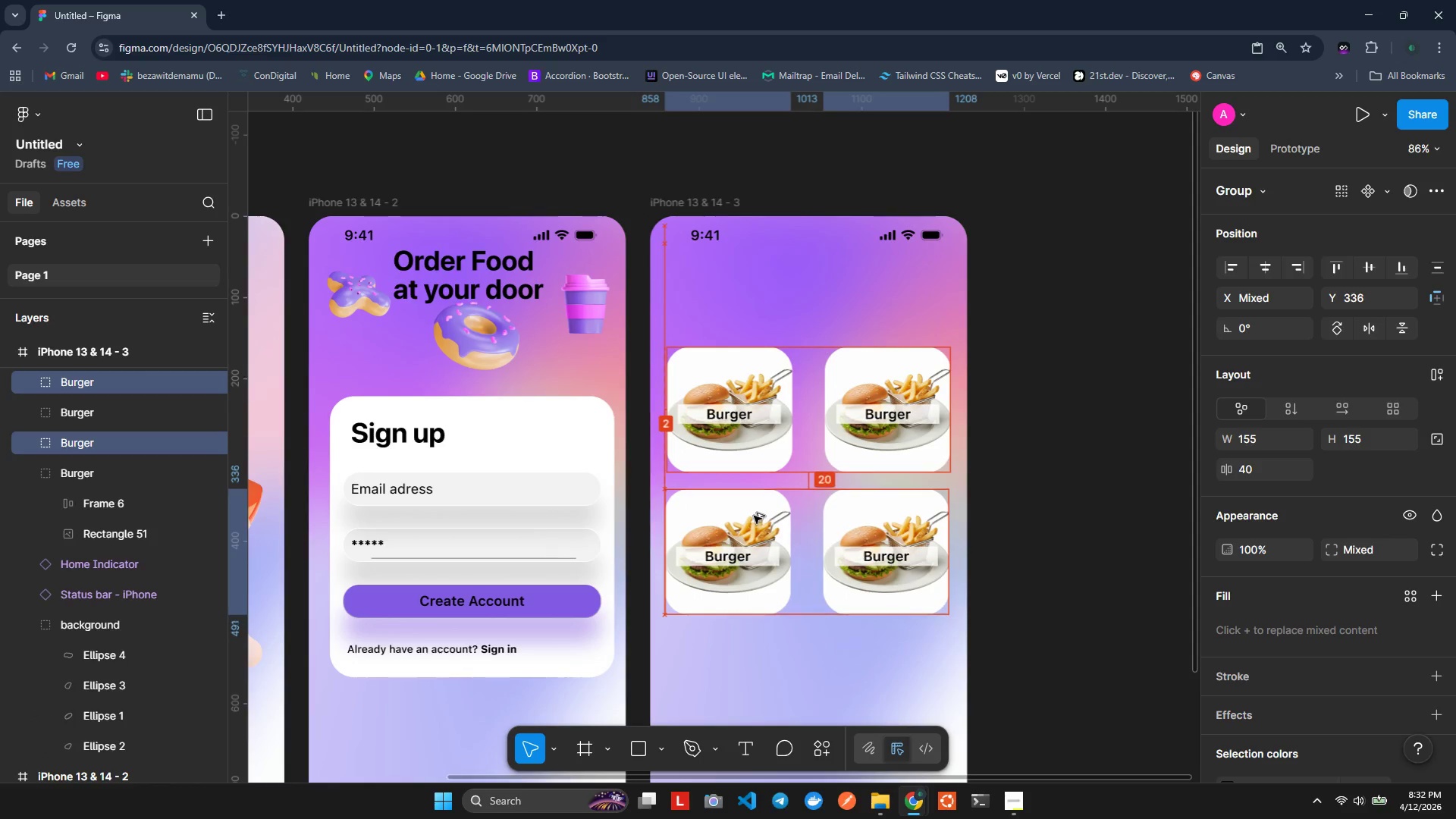 
hold_key(key=AltLeft, duration=1.52)
 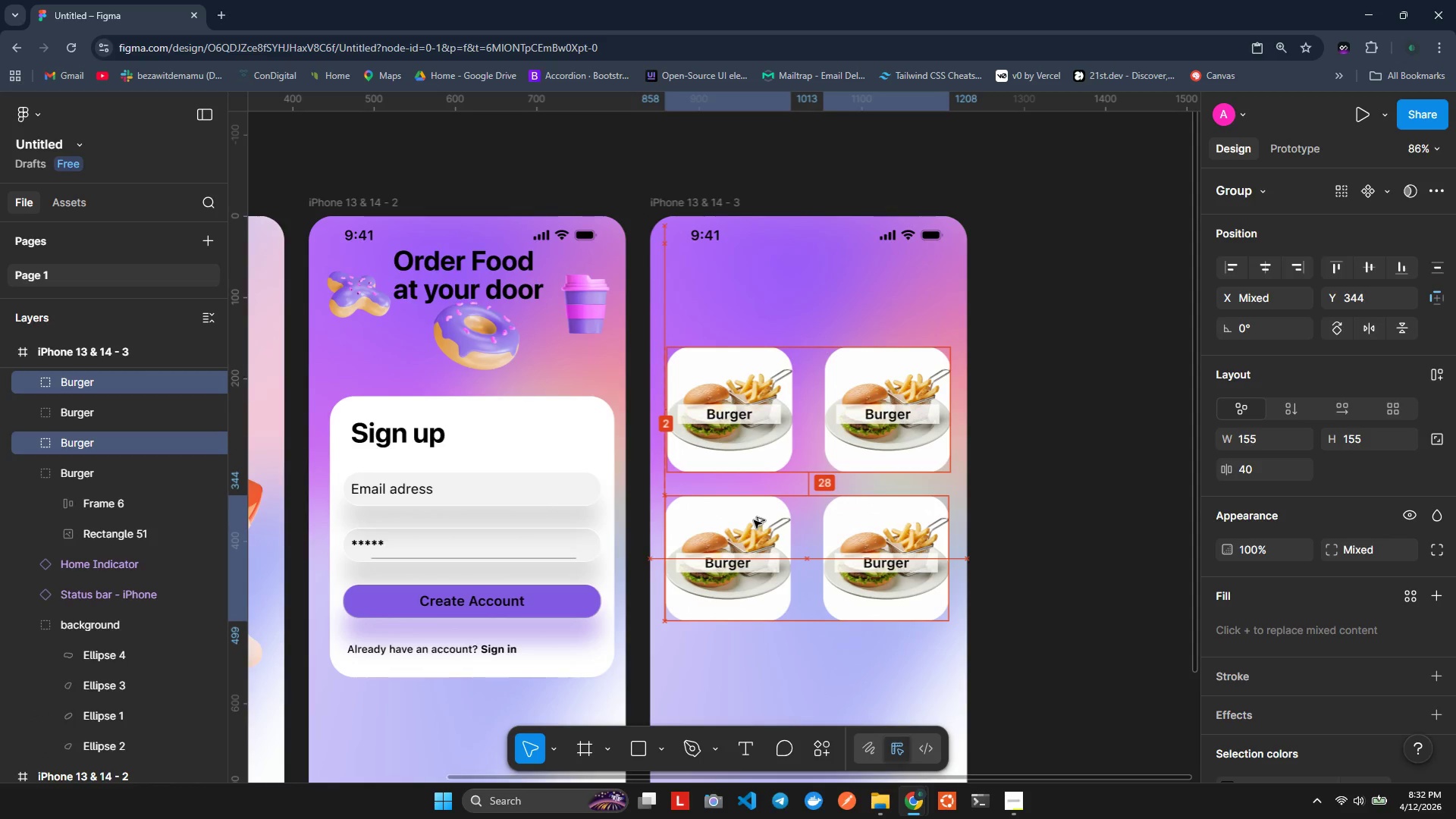 
hold_key(key=AltLeft, duration=1.52)
 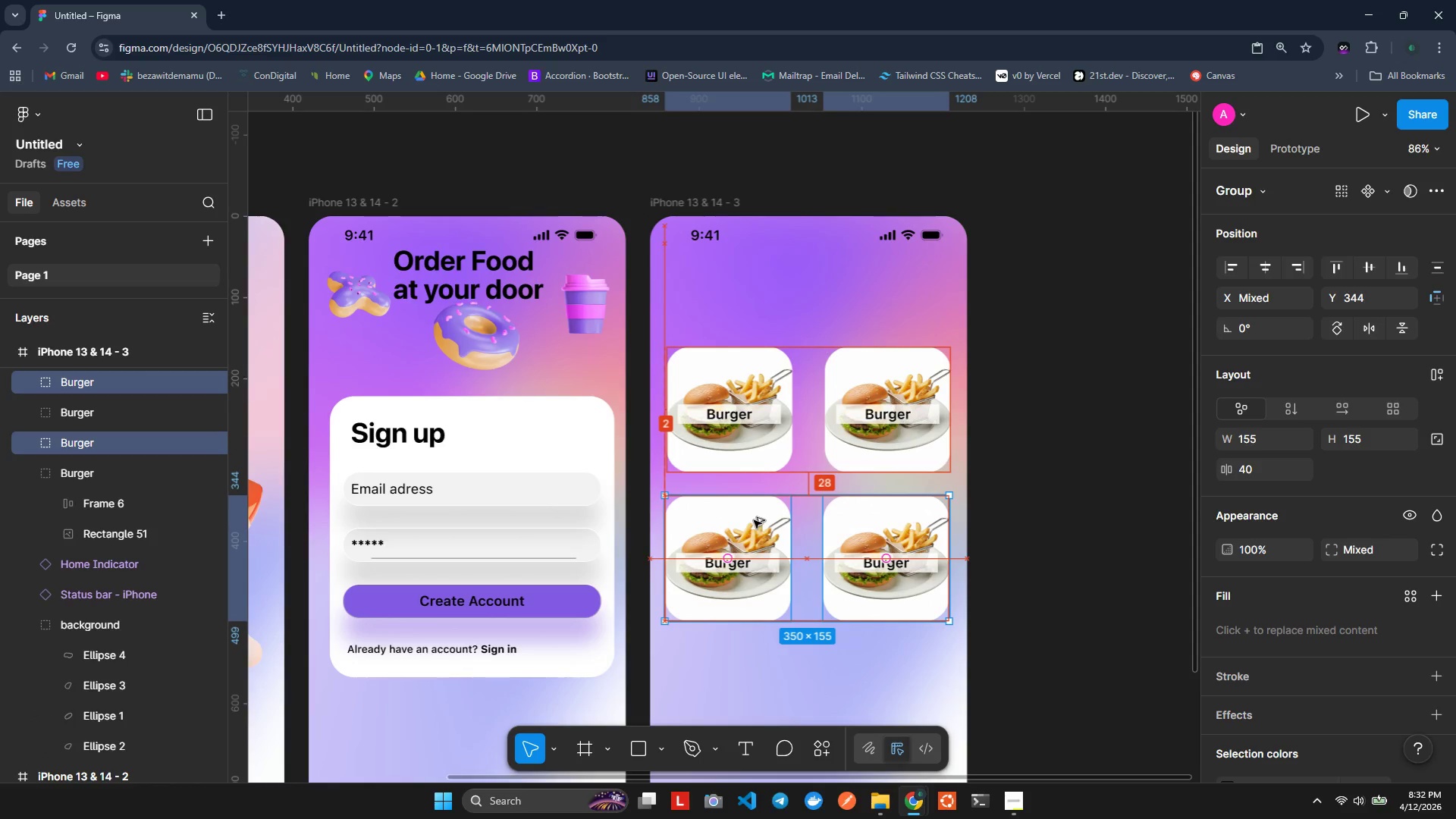 
hold_key(key=AltLeft, duration=1.19)
 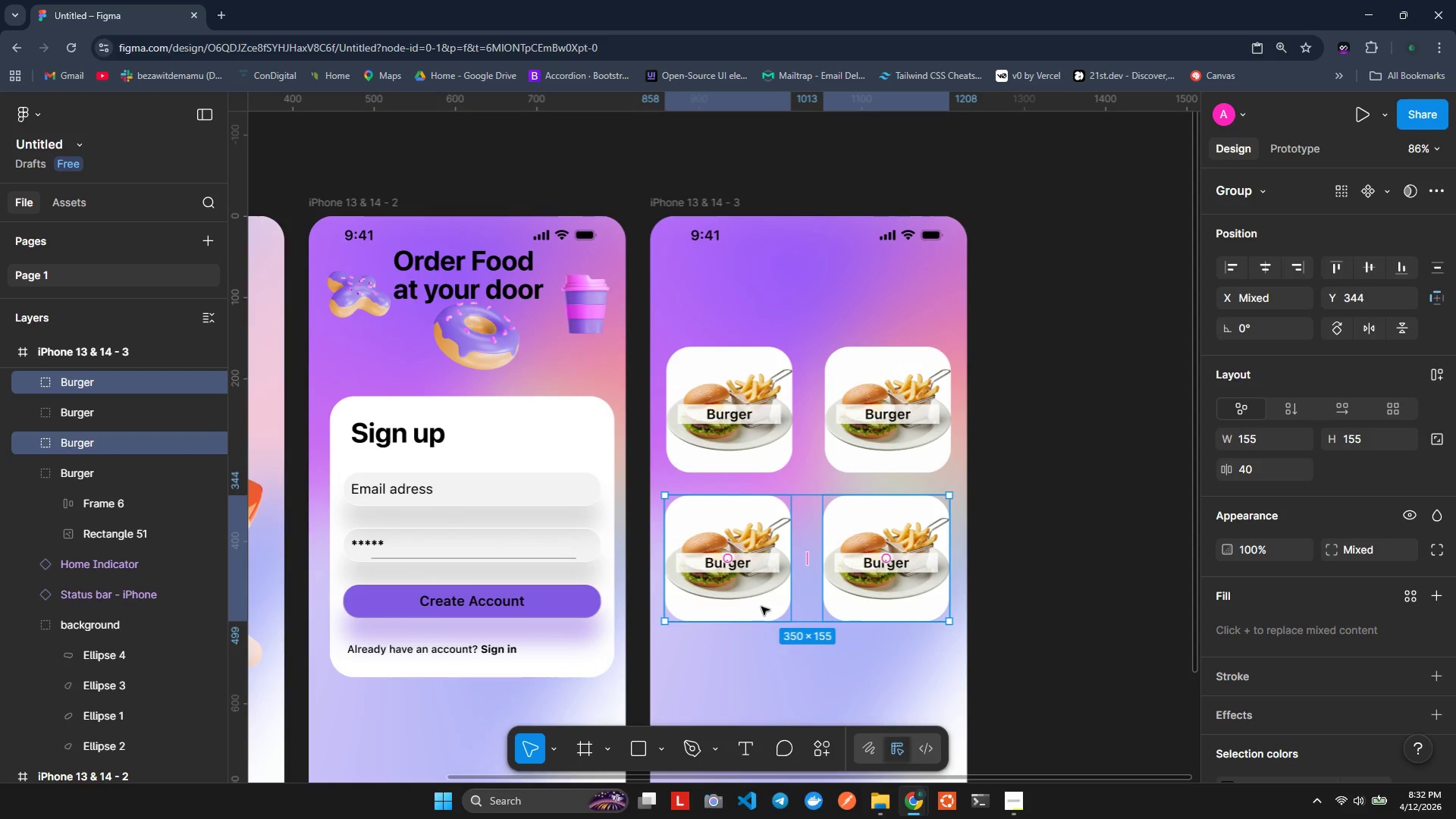 
hold_key(key=AltLeft, duration=1.5)
left_click_drag(start_coordinate=[761, 607], to_coordinate=[756, 560])
 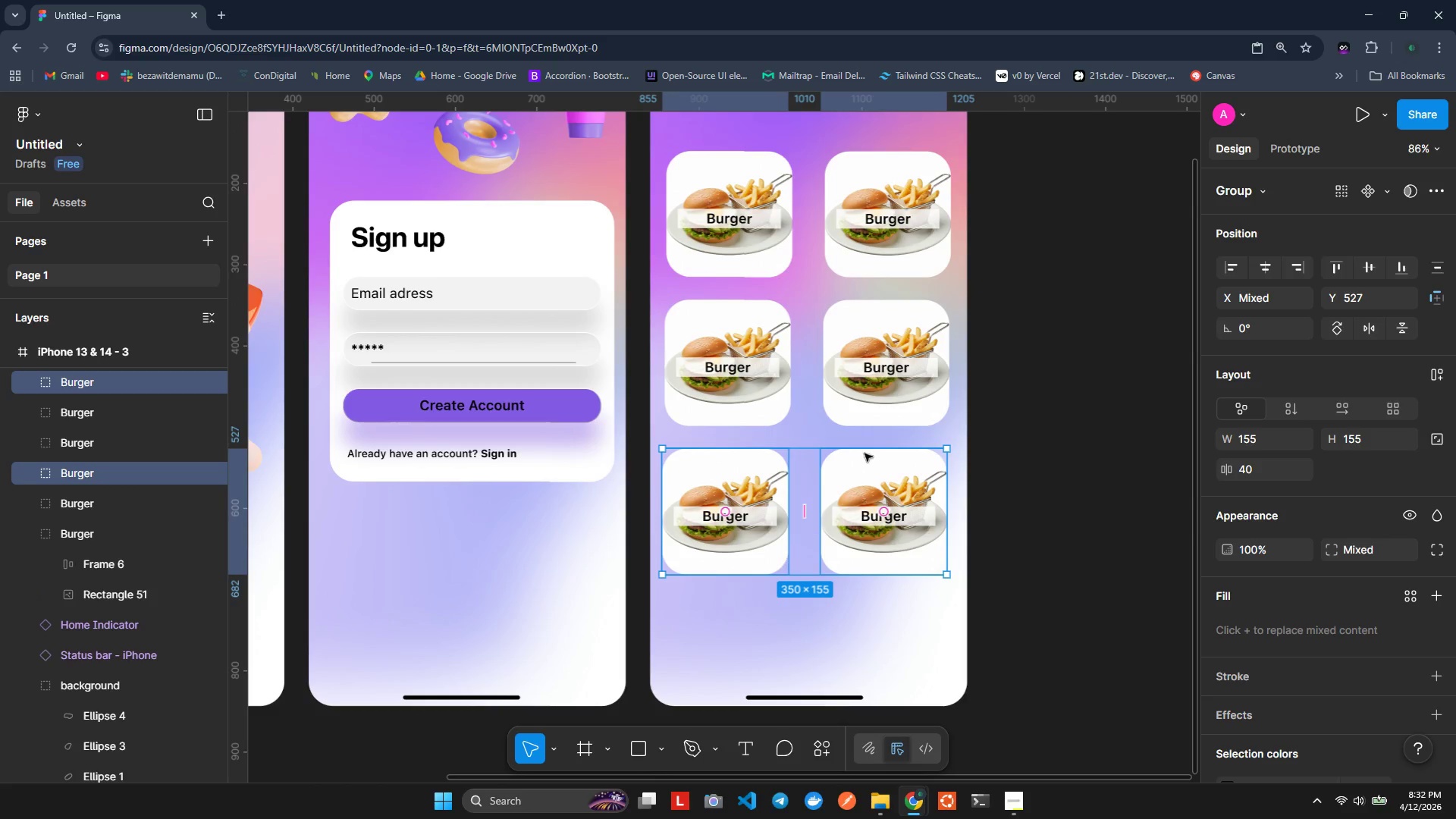 
hold_key(key=AltLeft, duration=1.52)
 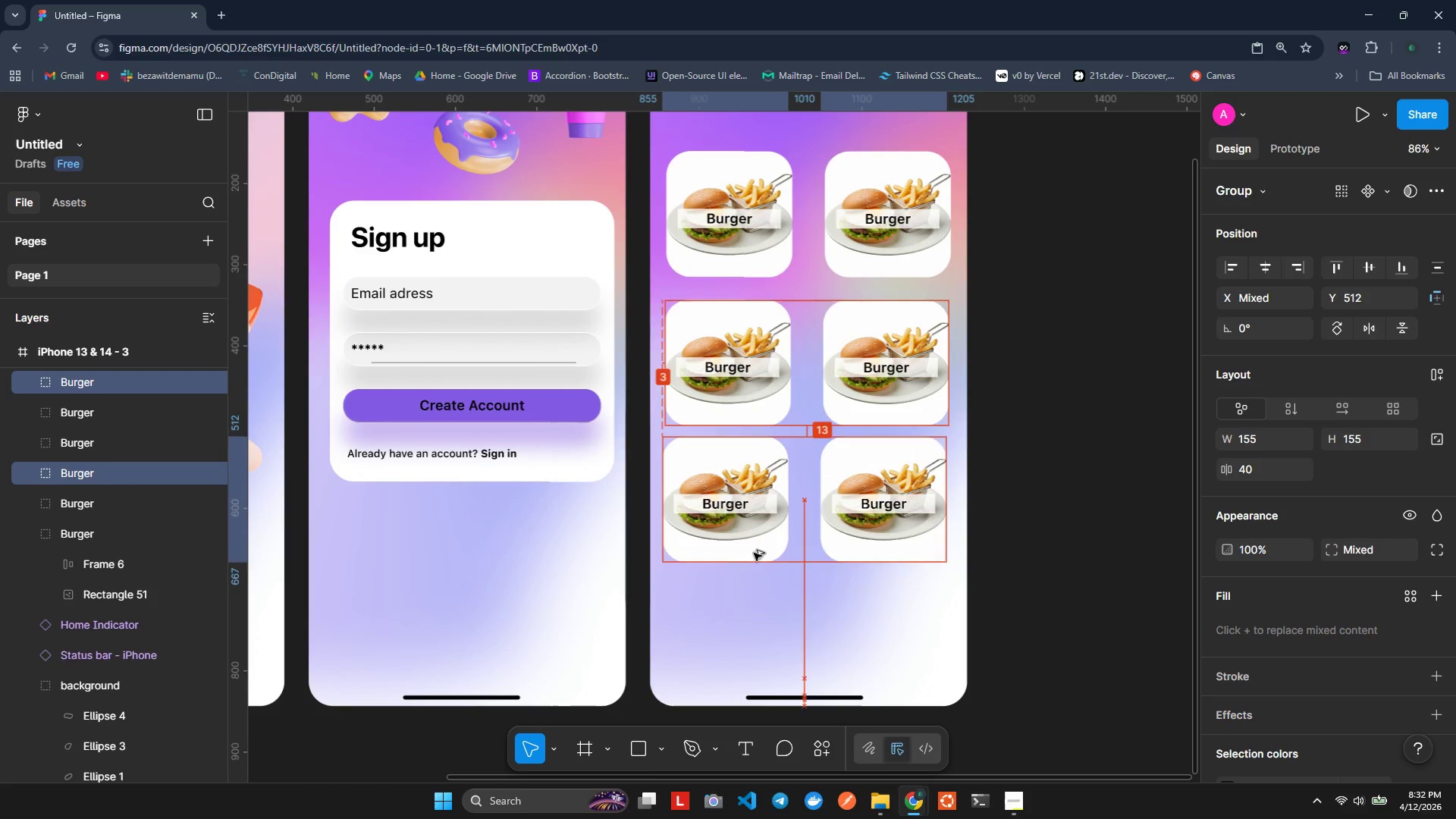 
hold_key(key=AltLeft, duration=1.51)
 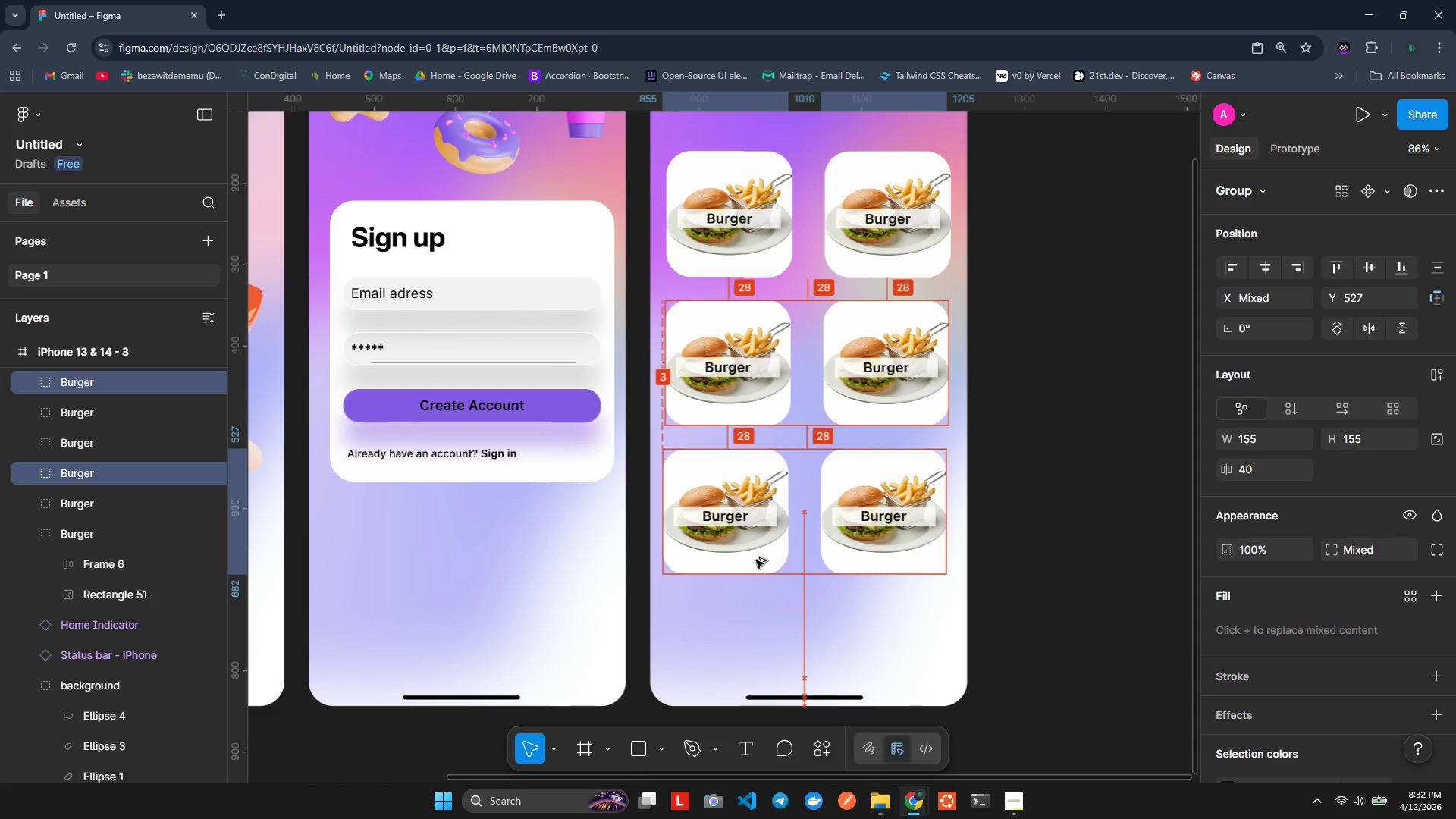 
hold_key(key=AltLeft, duration=1.16)
 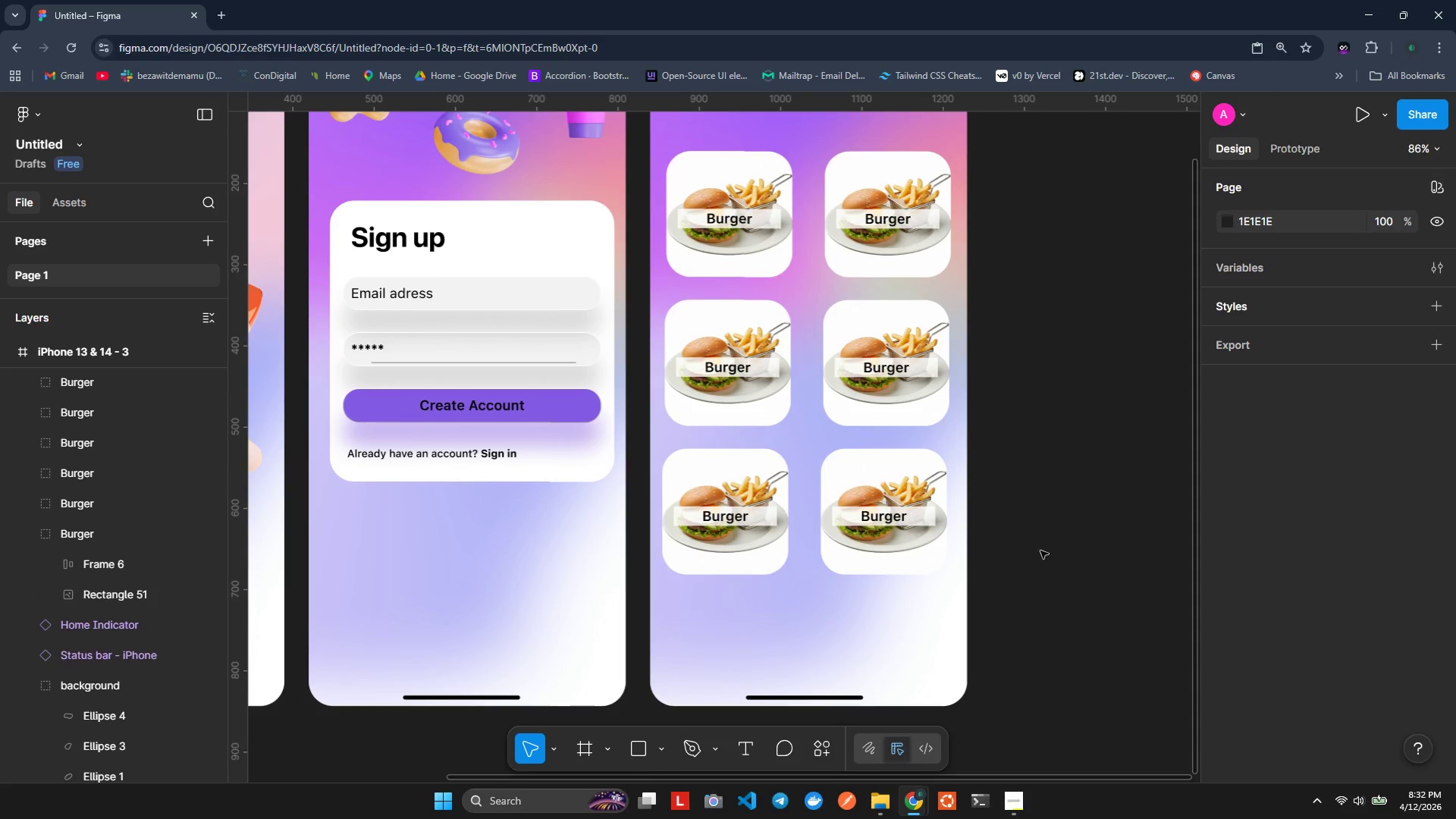 
left_click([712, 481])
 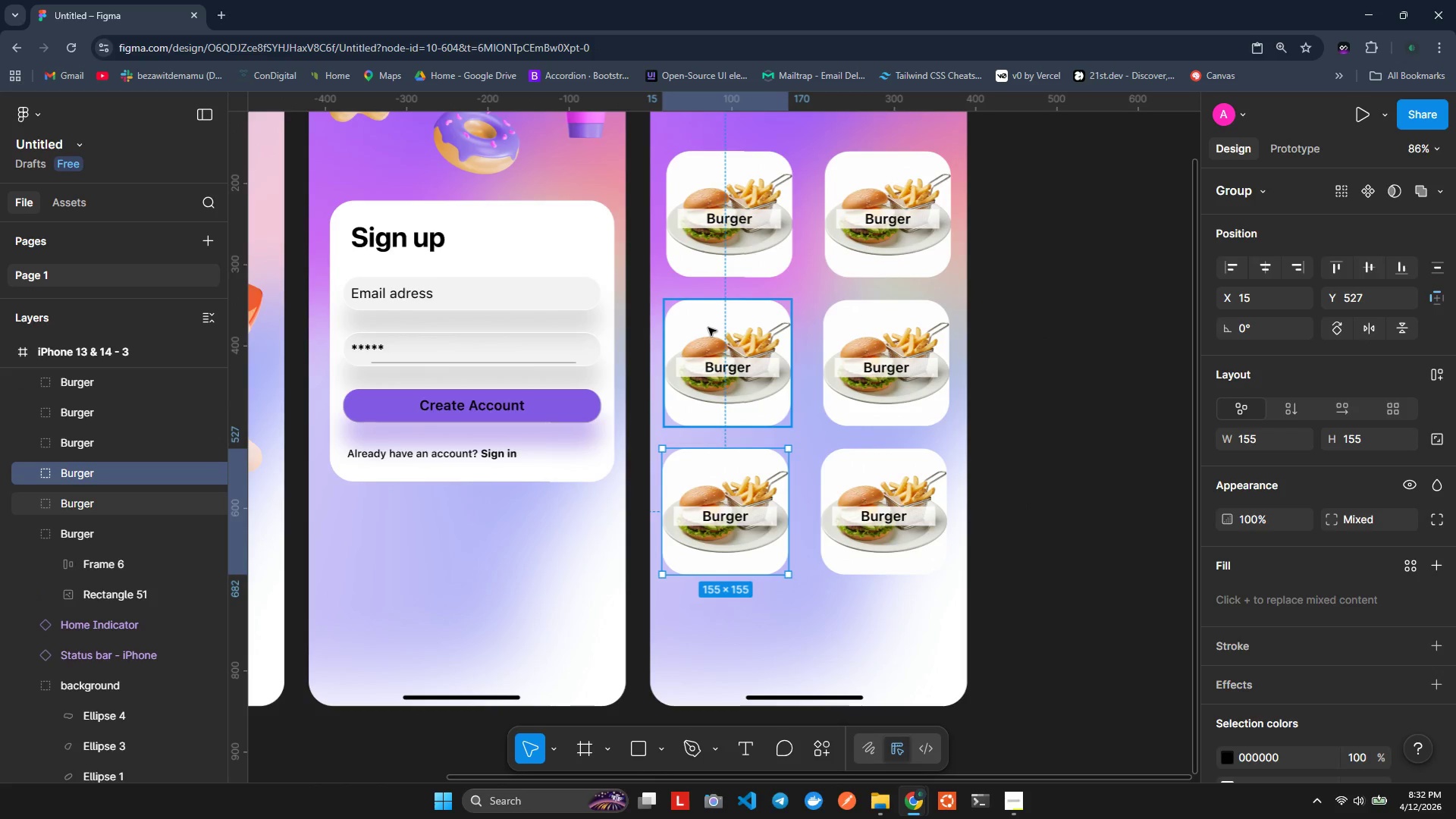 
wait(8.17)
 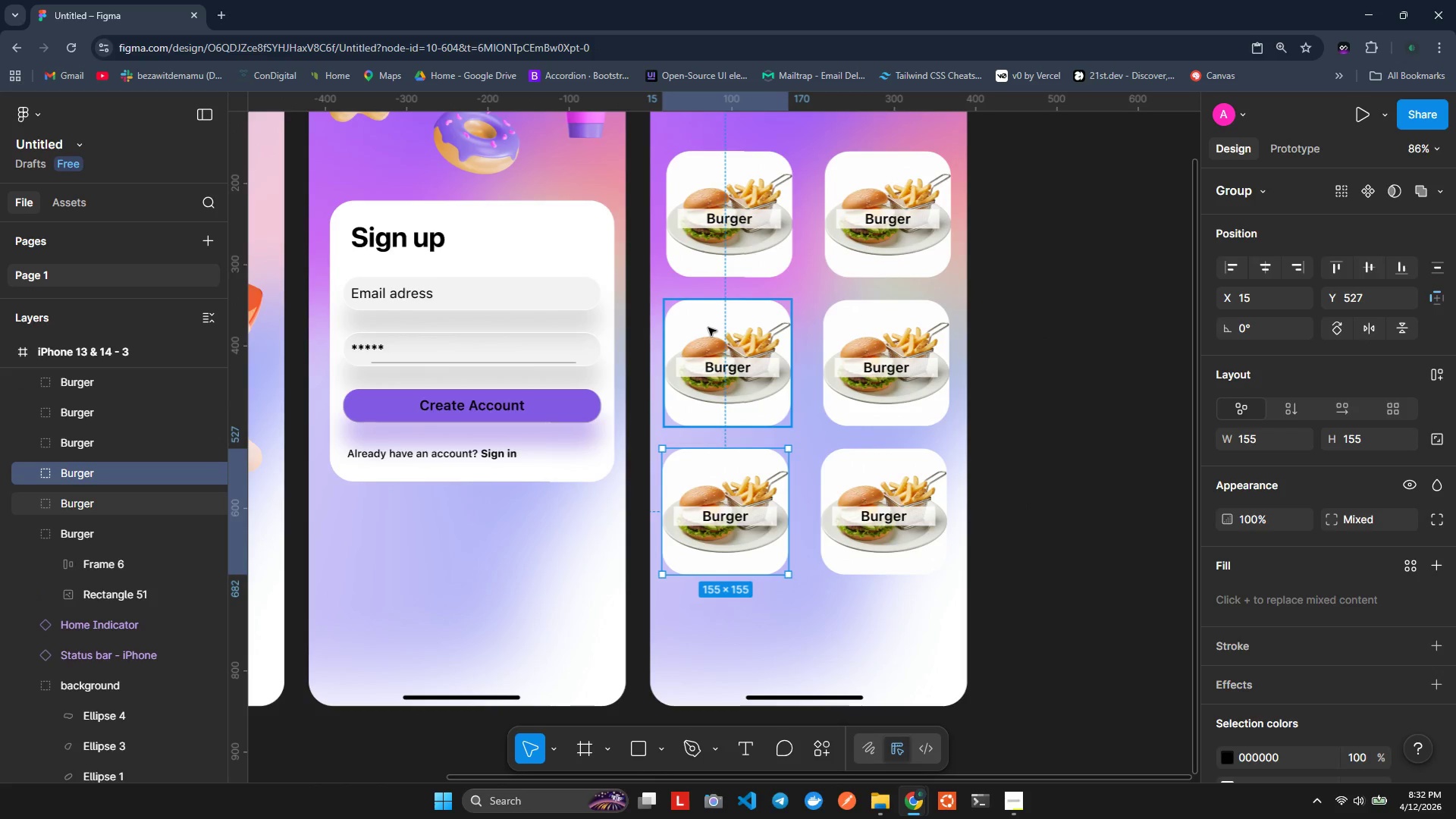 
left_click([880, 193])
 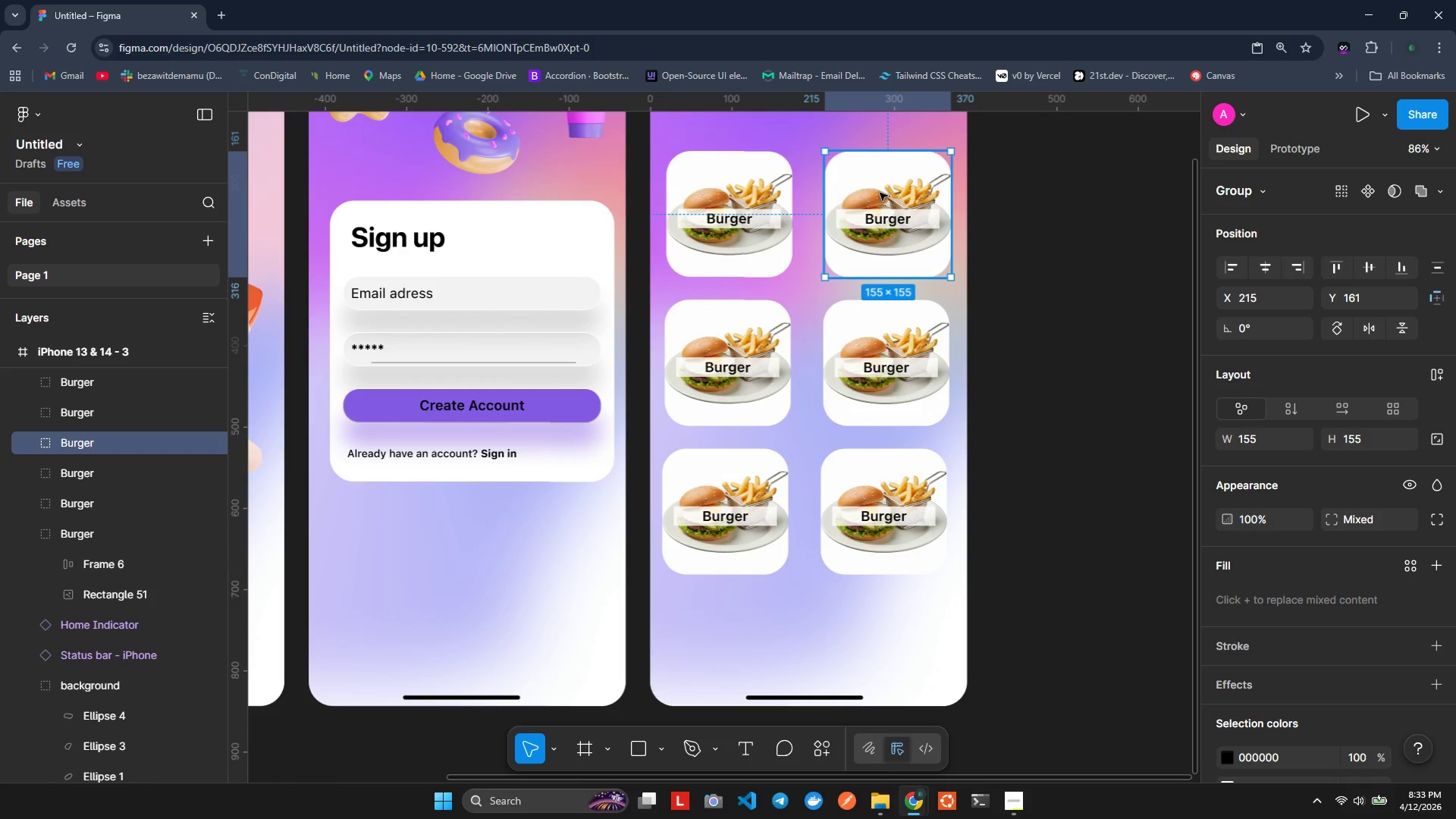 
double_click([880, 193])
 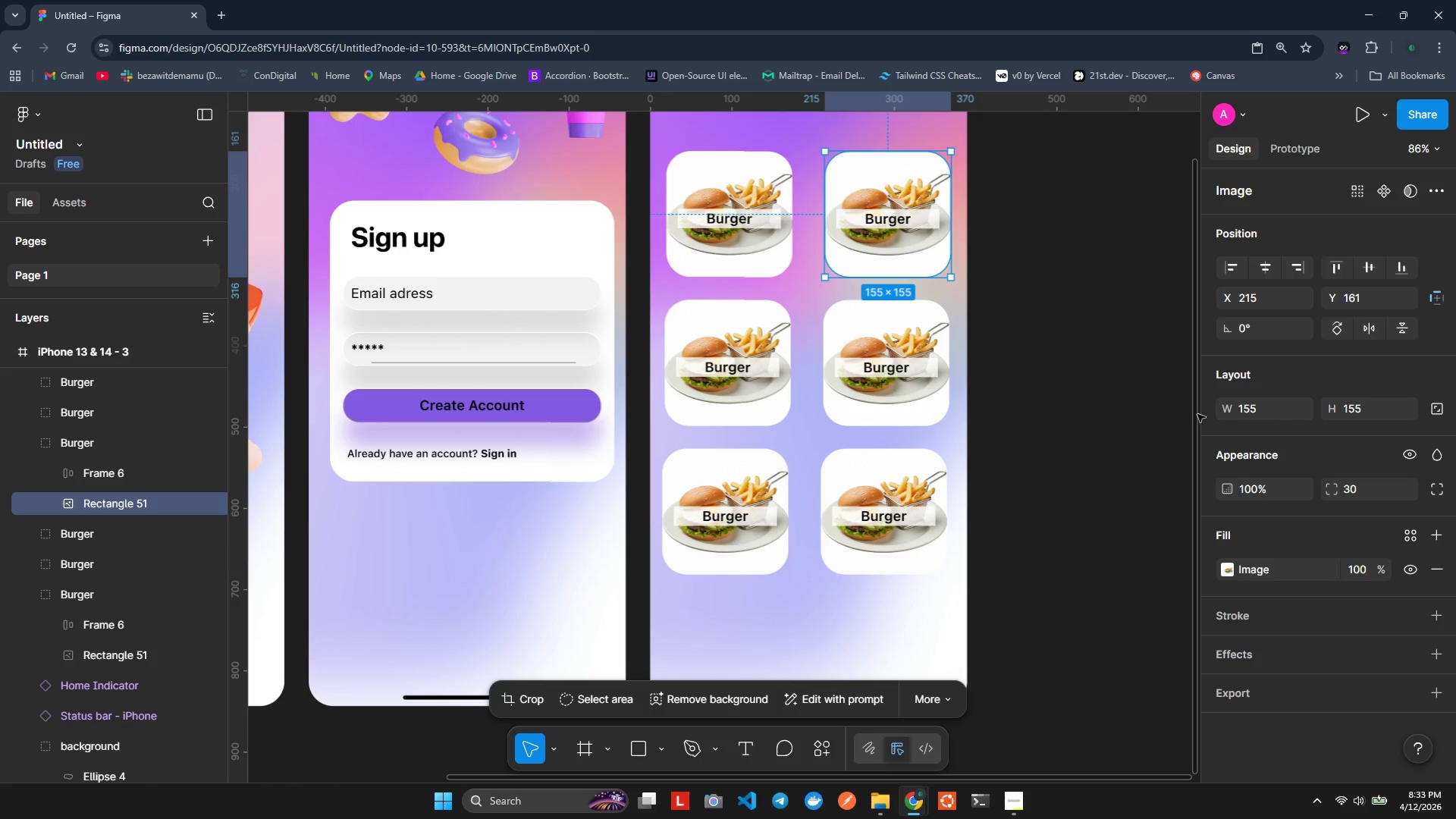 
scroll: coordinate [1238, 503], scroll_direction: down, amount: 1.0
 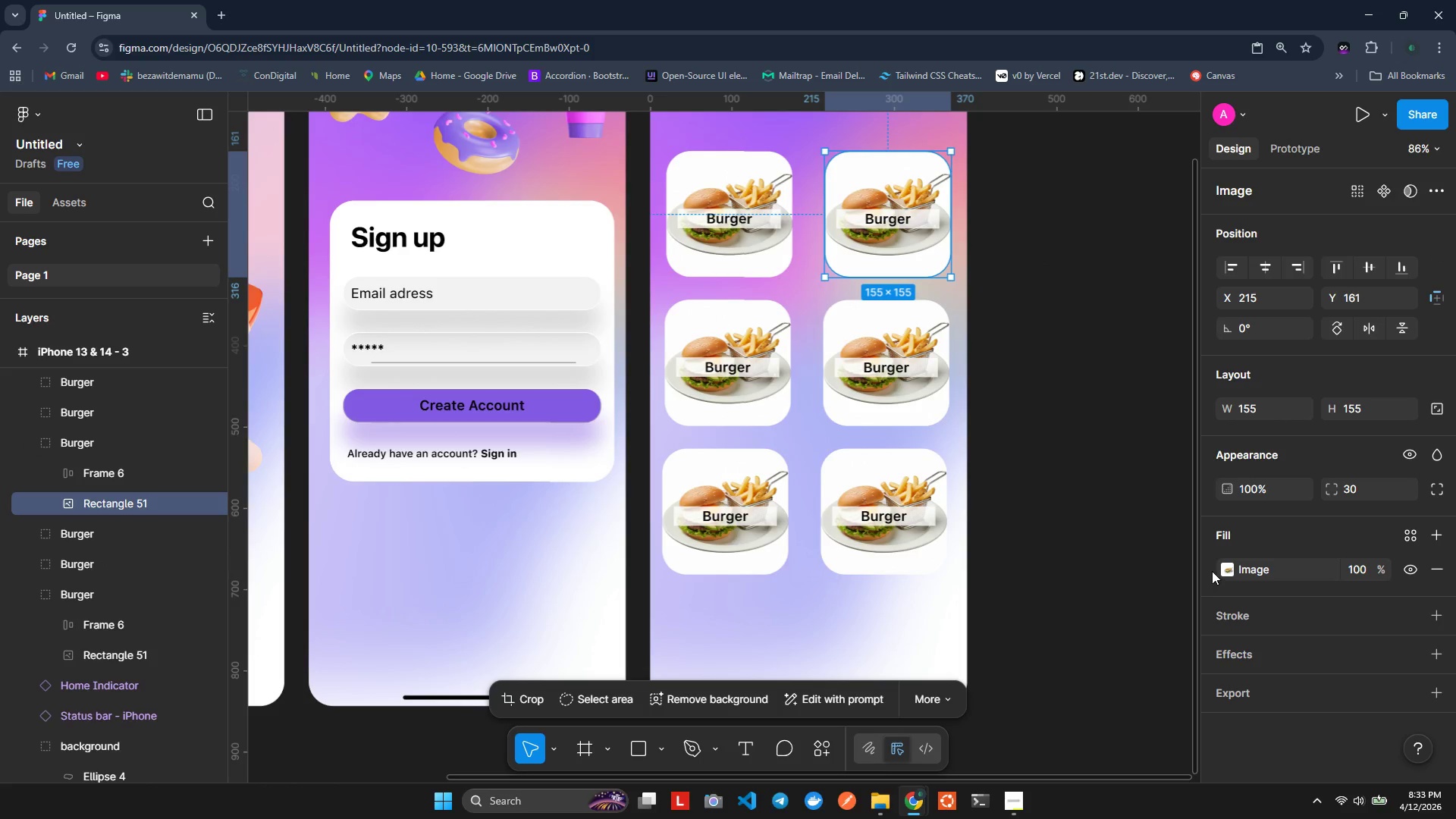 
left_click([1225, 569])
 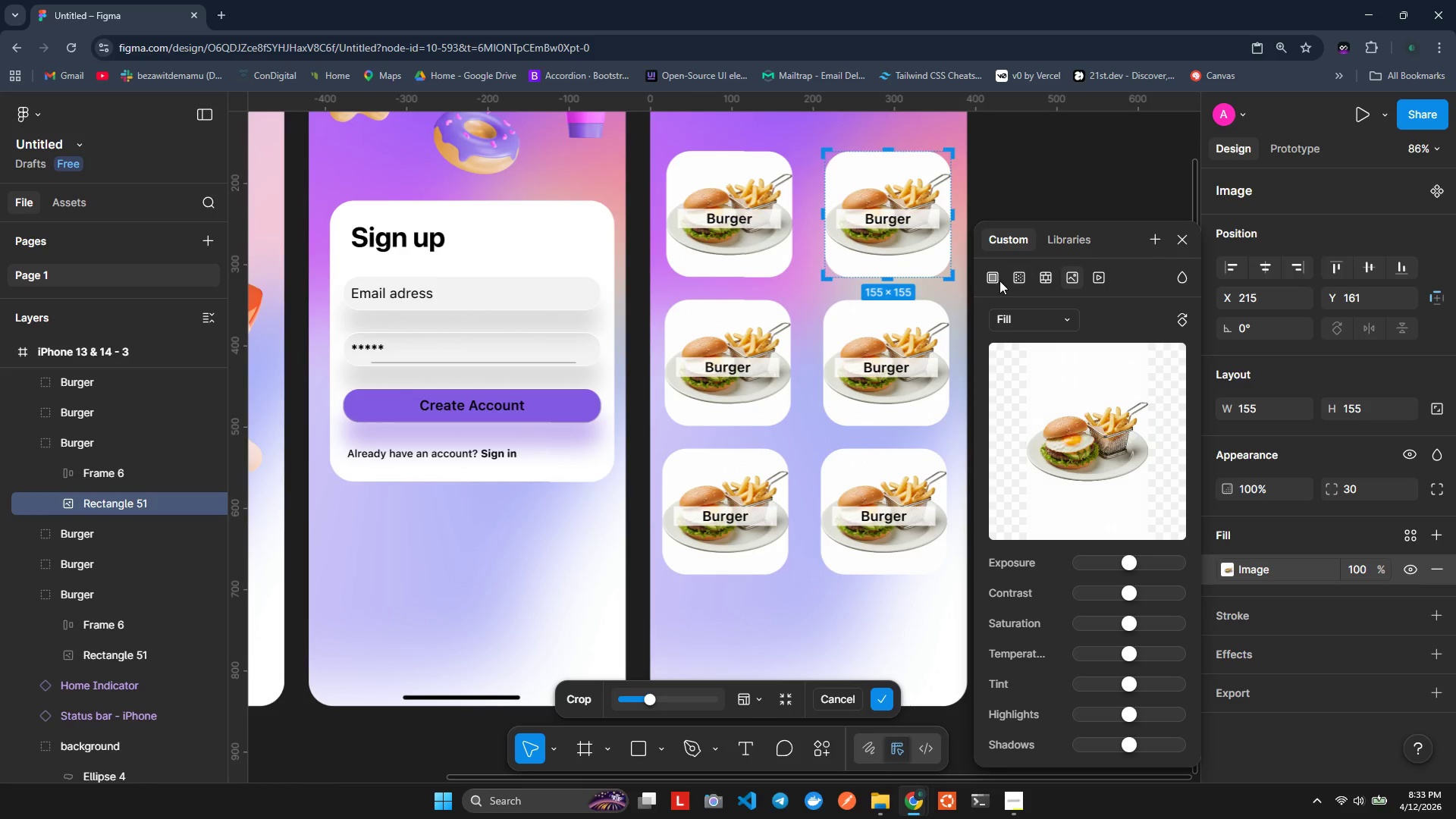 
left_click([1108, 391])
 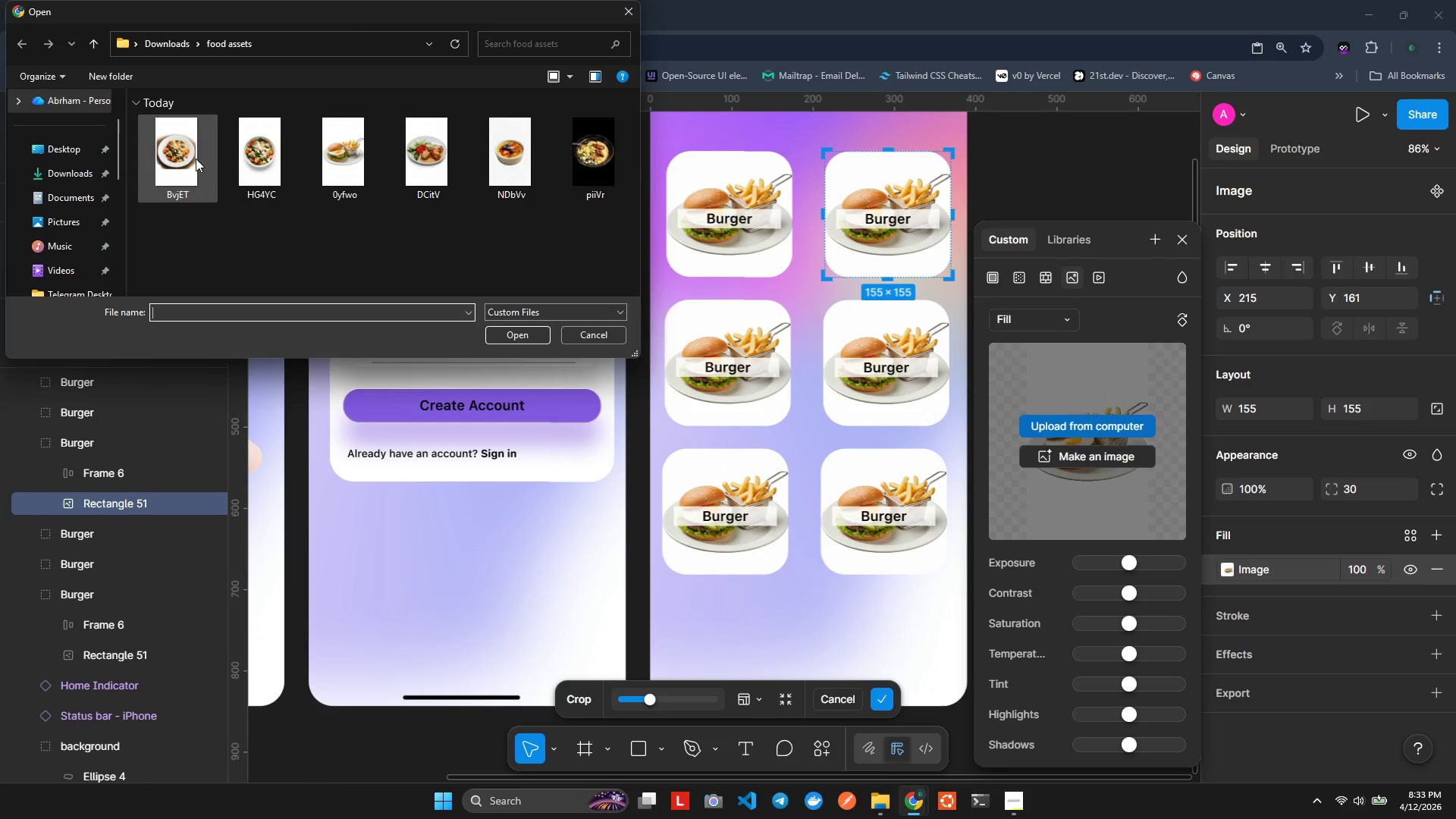 
double_click([196, 151])
 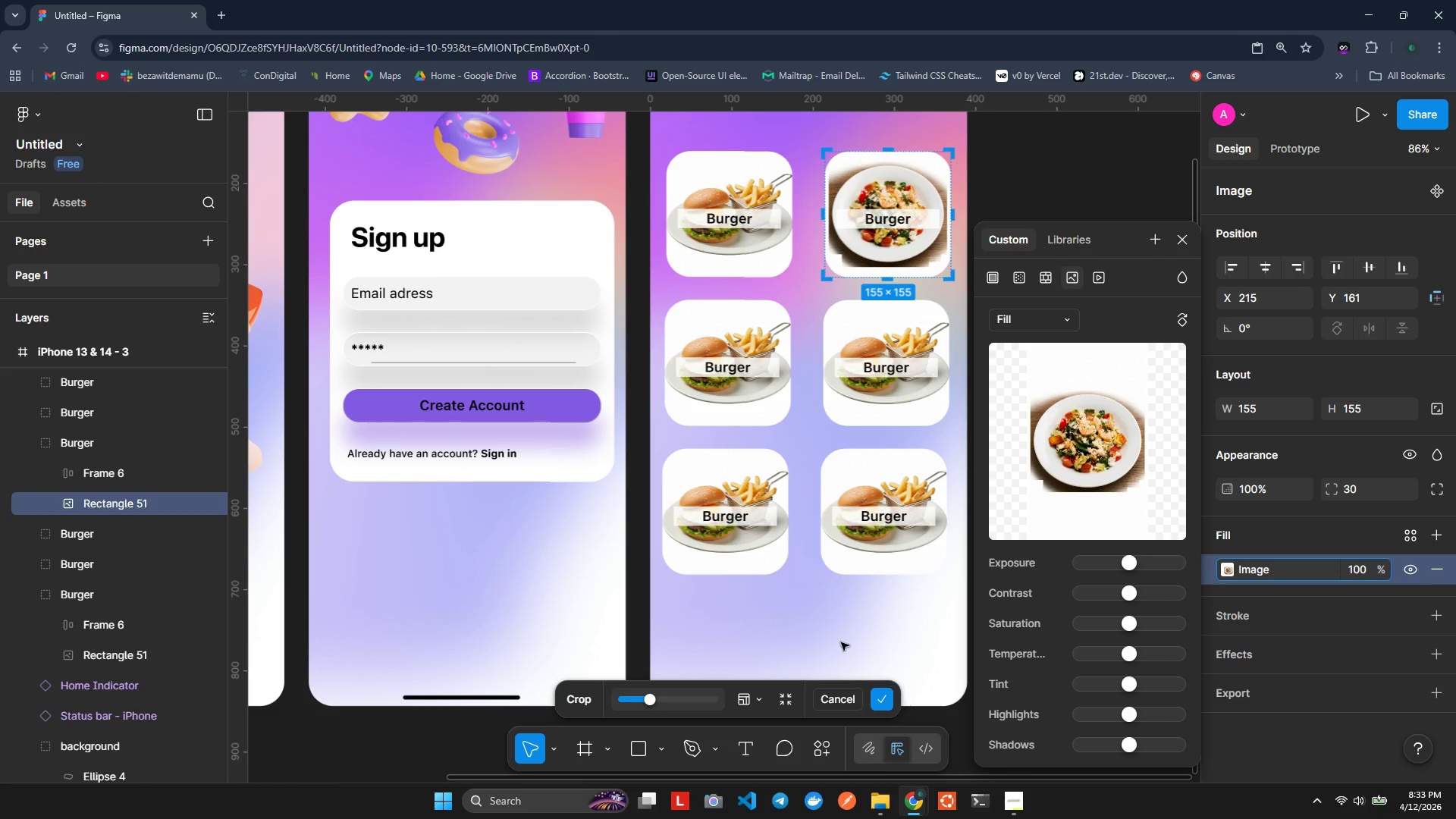 
wait(6.47)
 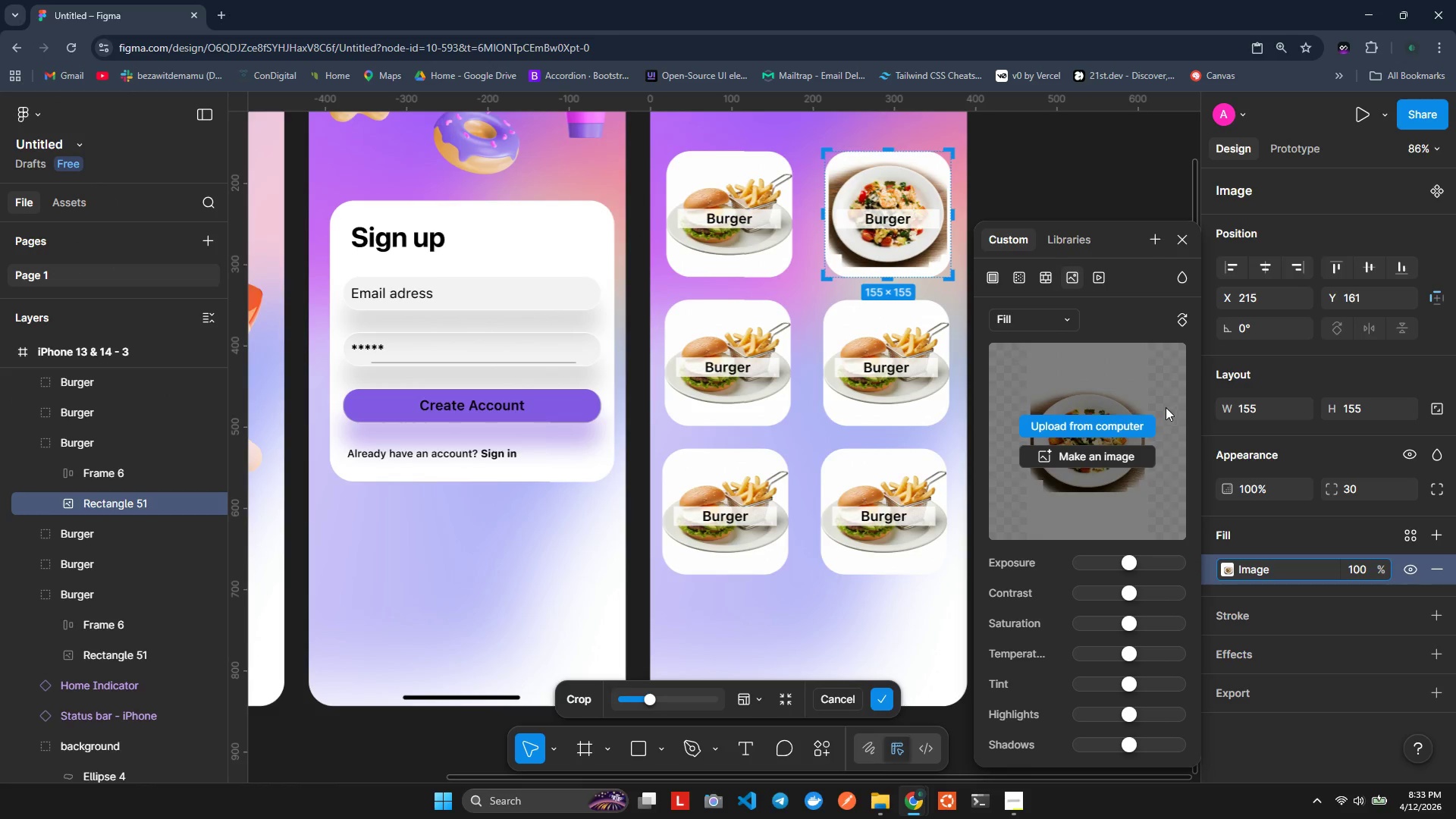 
left_click([873, 229])
 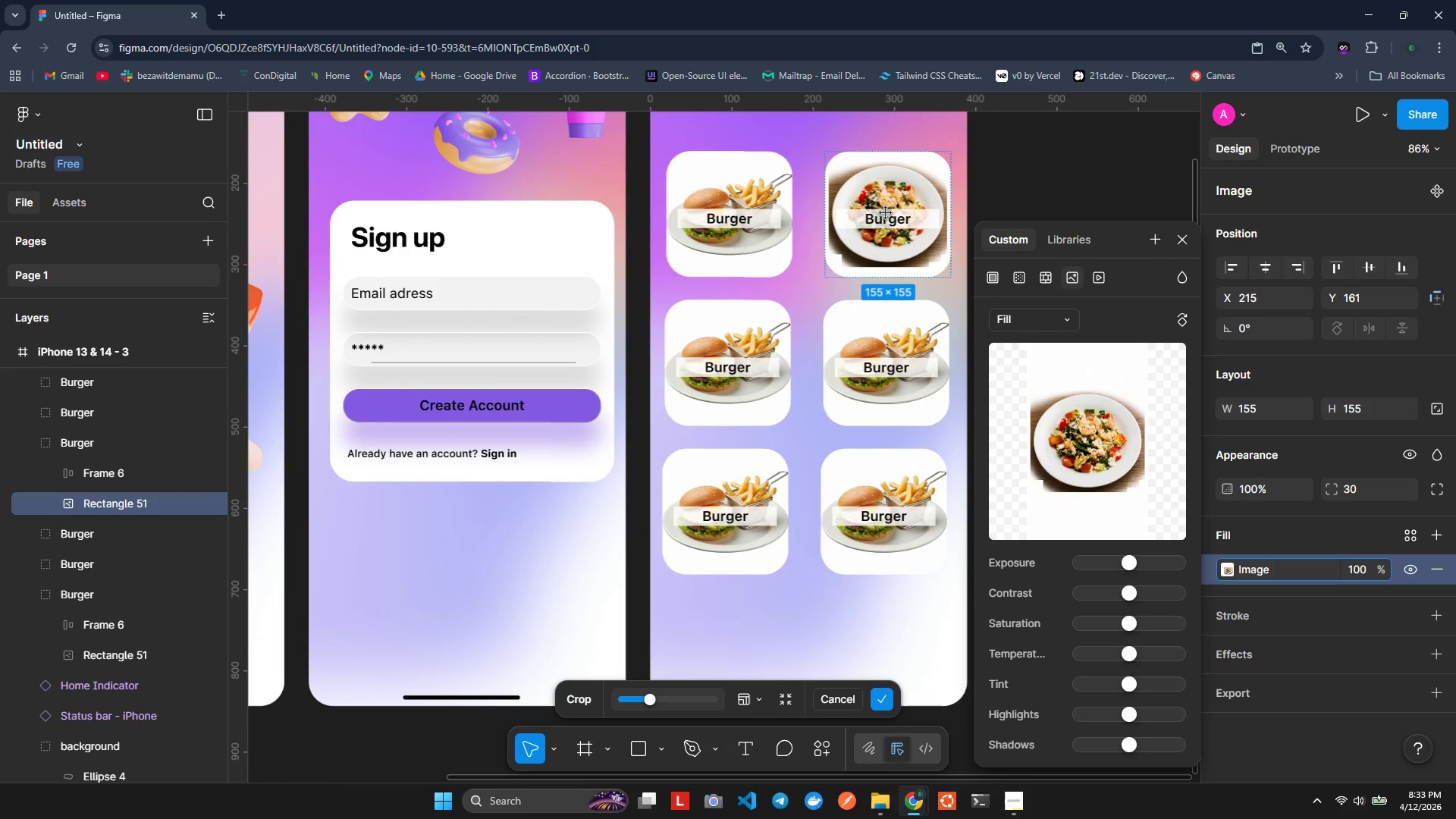 
double_click([886, 213])
 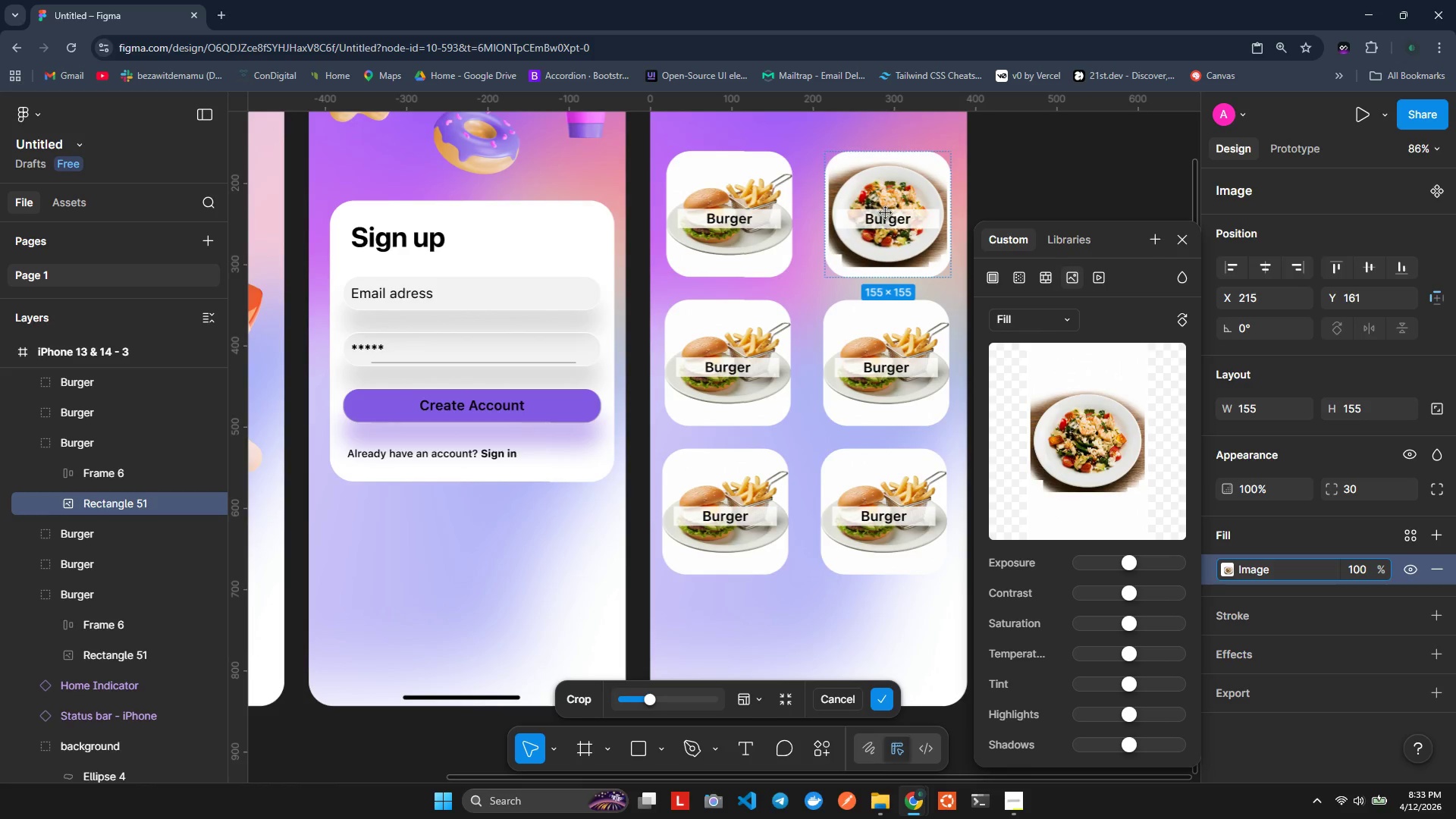 
triple_click([886, 213])
 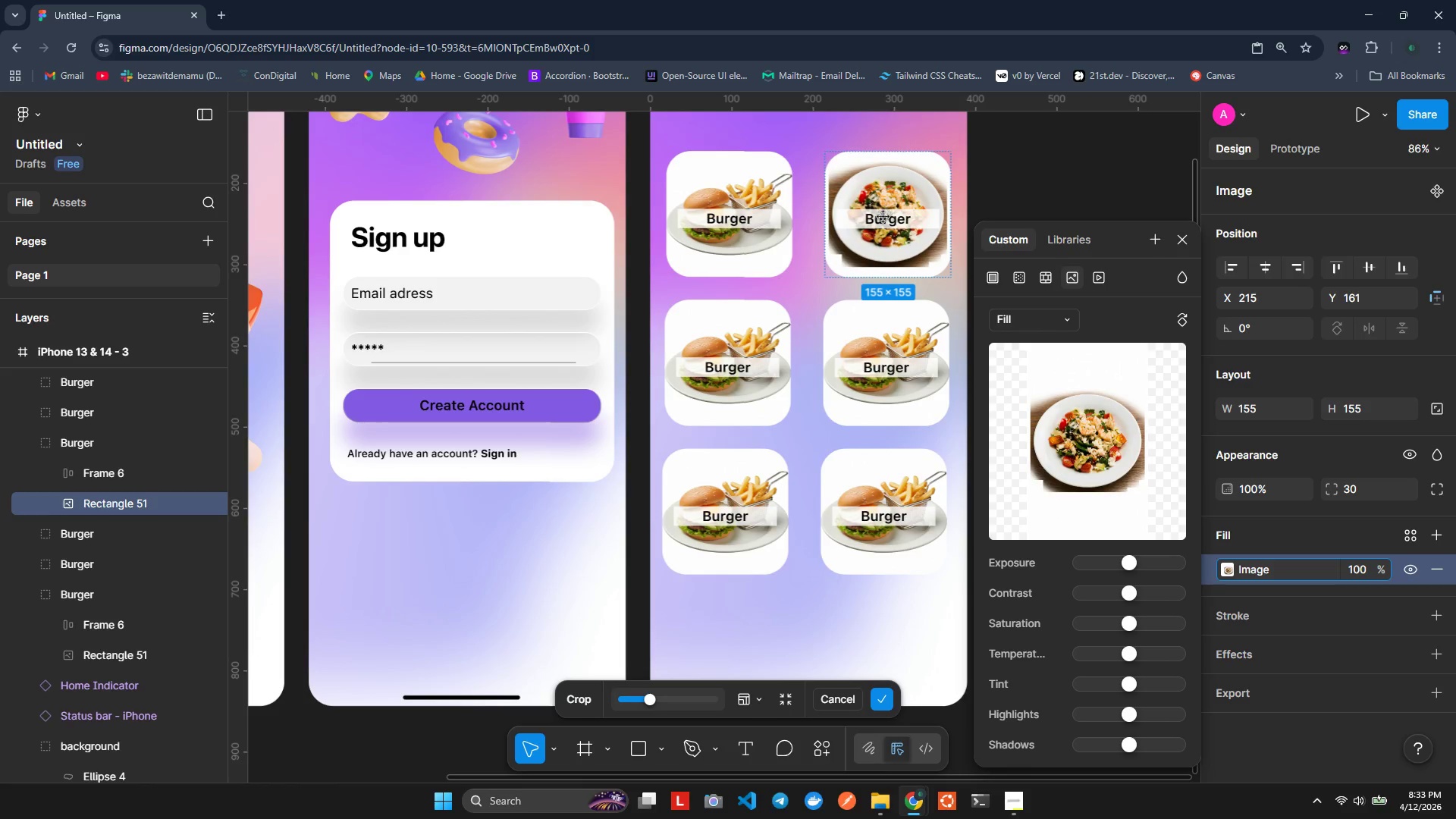 
triple_click([883, 218])
 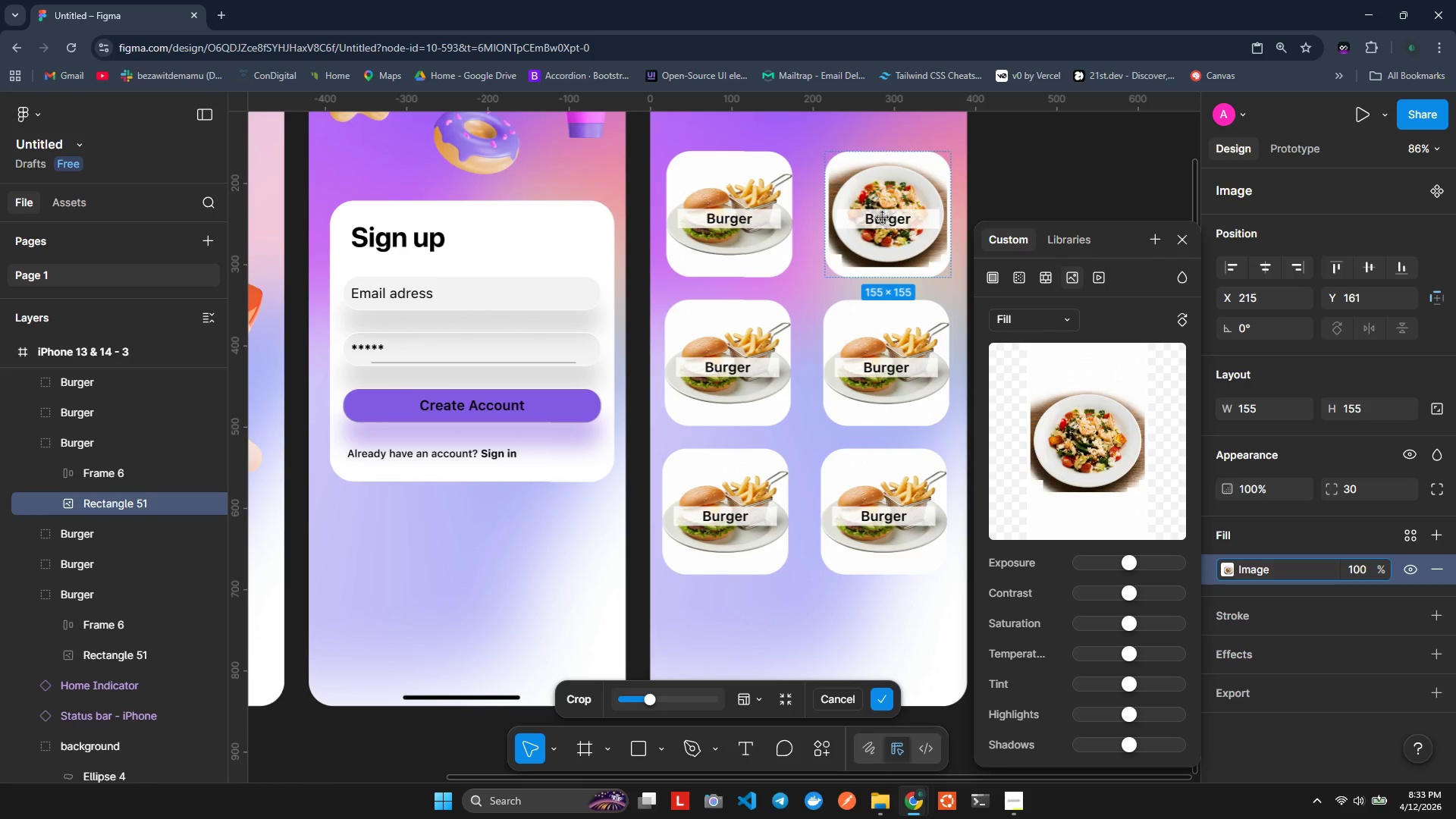 
triple_click([883, 218])
 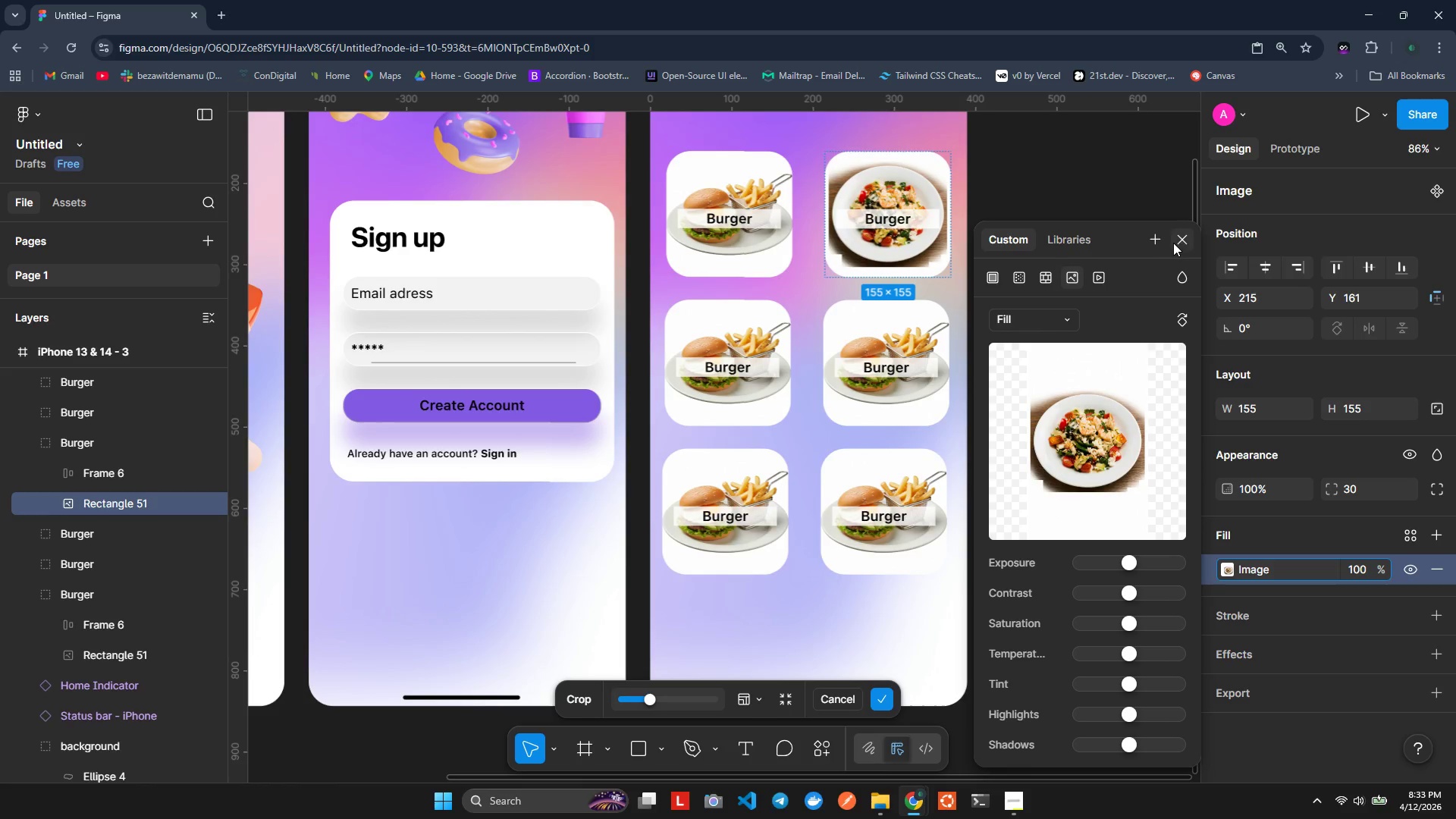 
left_click([1177, 241])
 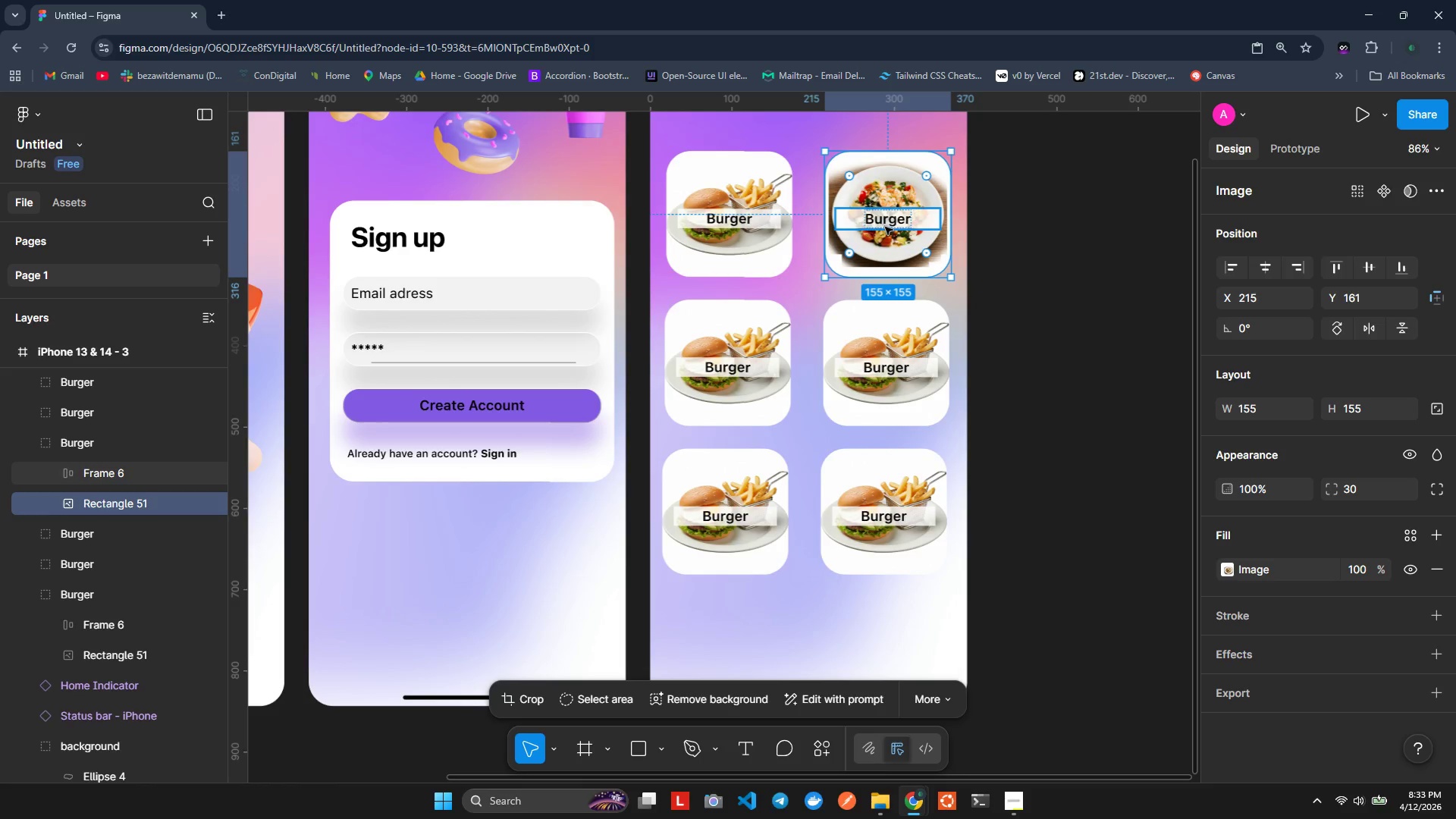 
double_click([885, 221])
 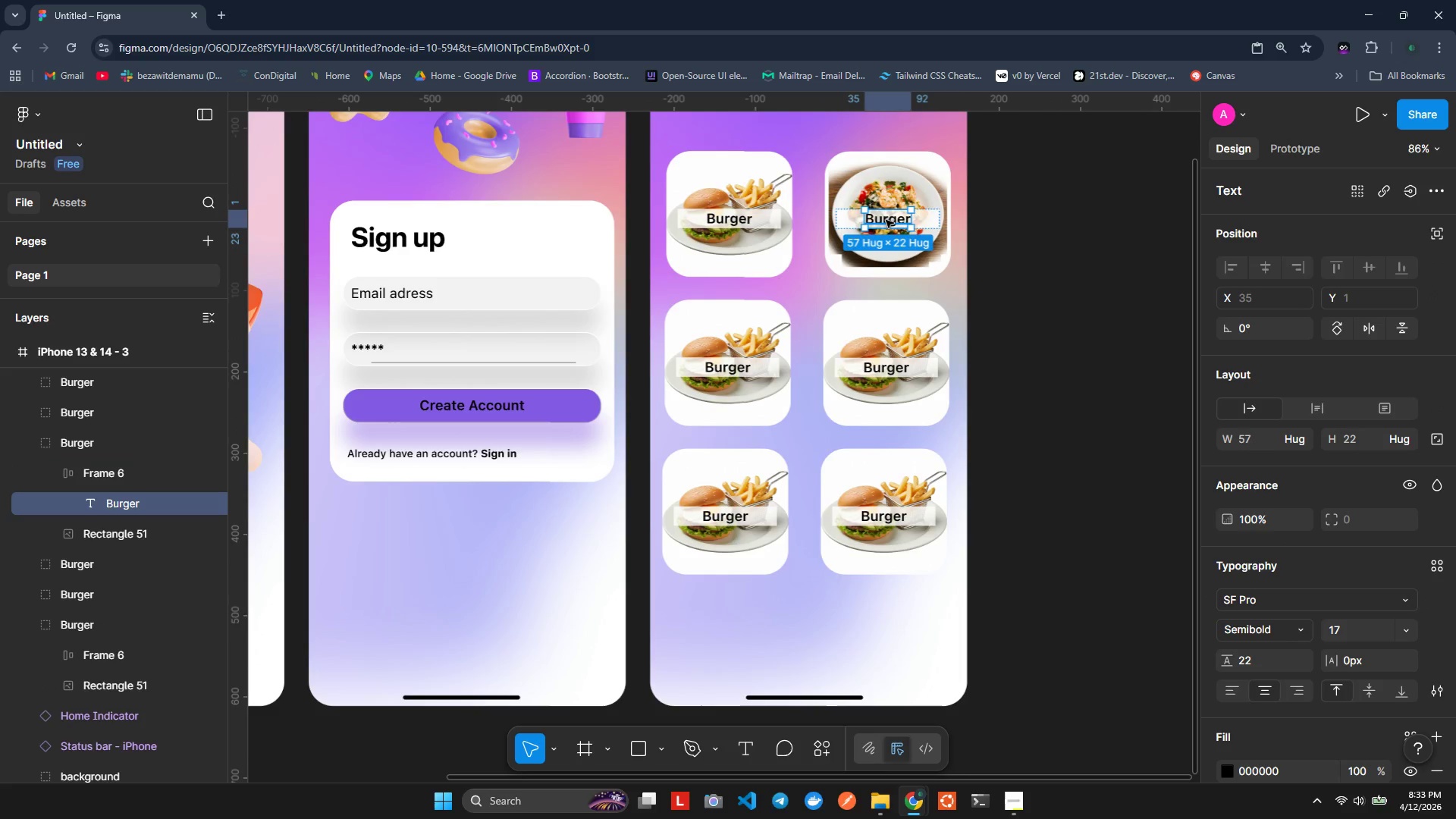 
triple_click([886, 220])
 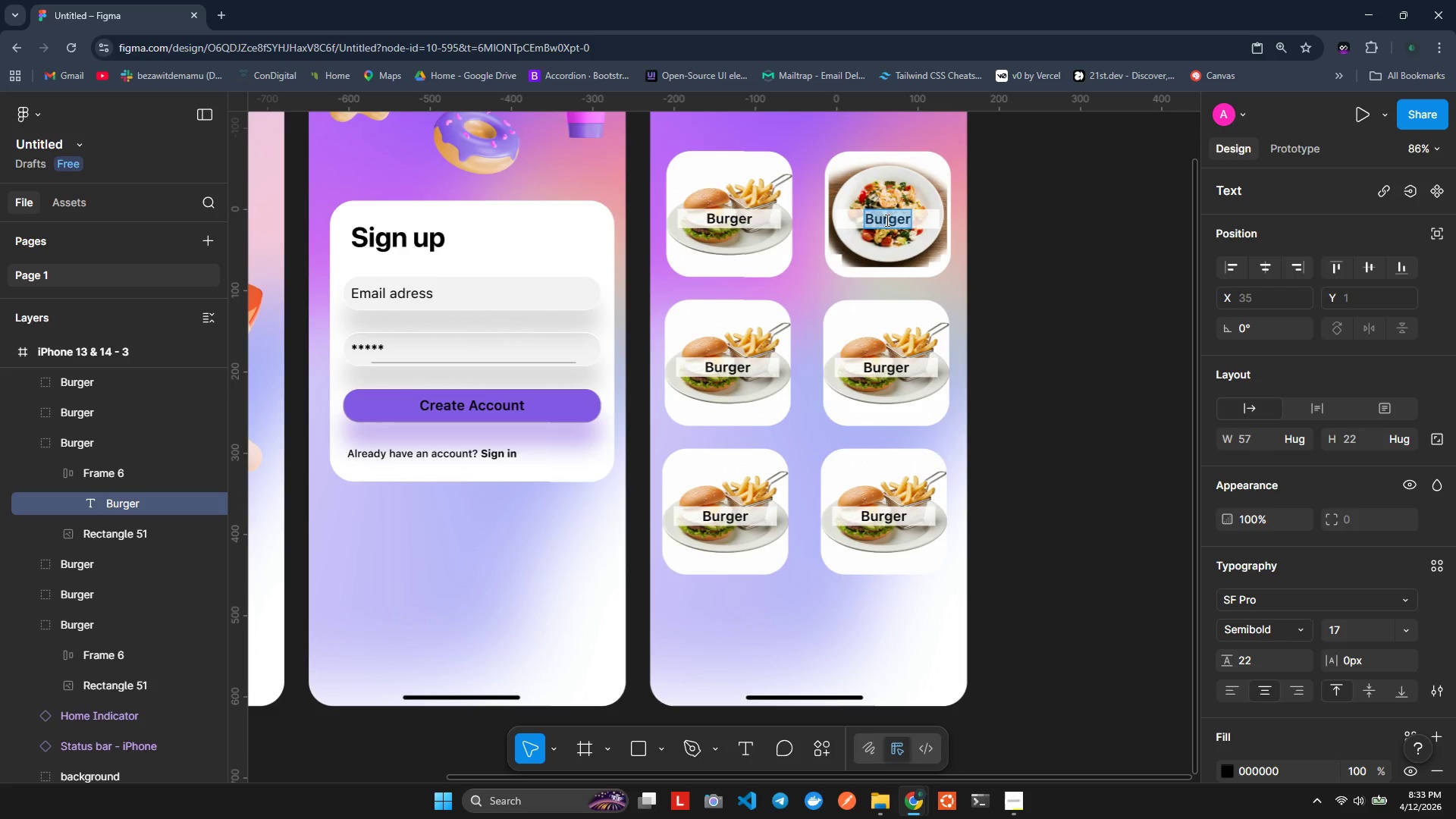 
double_click([886, 220])
 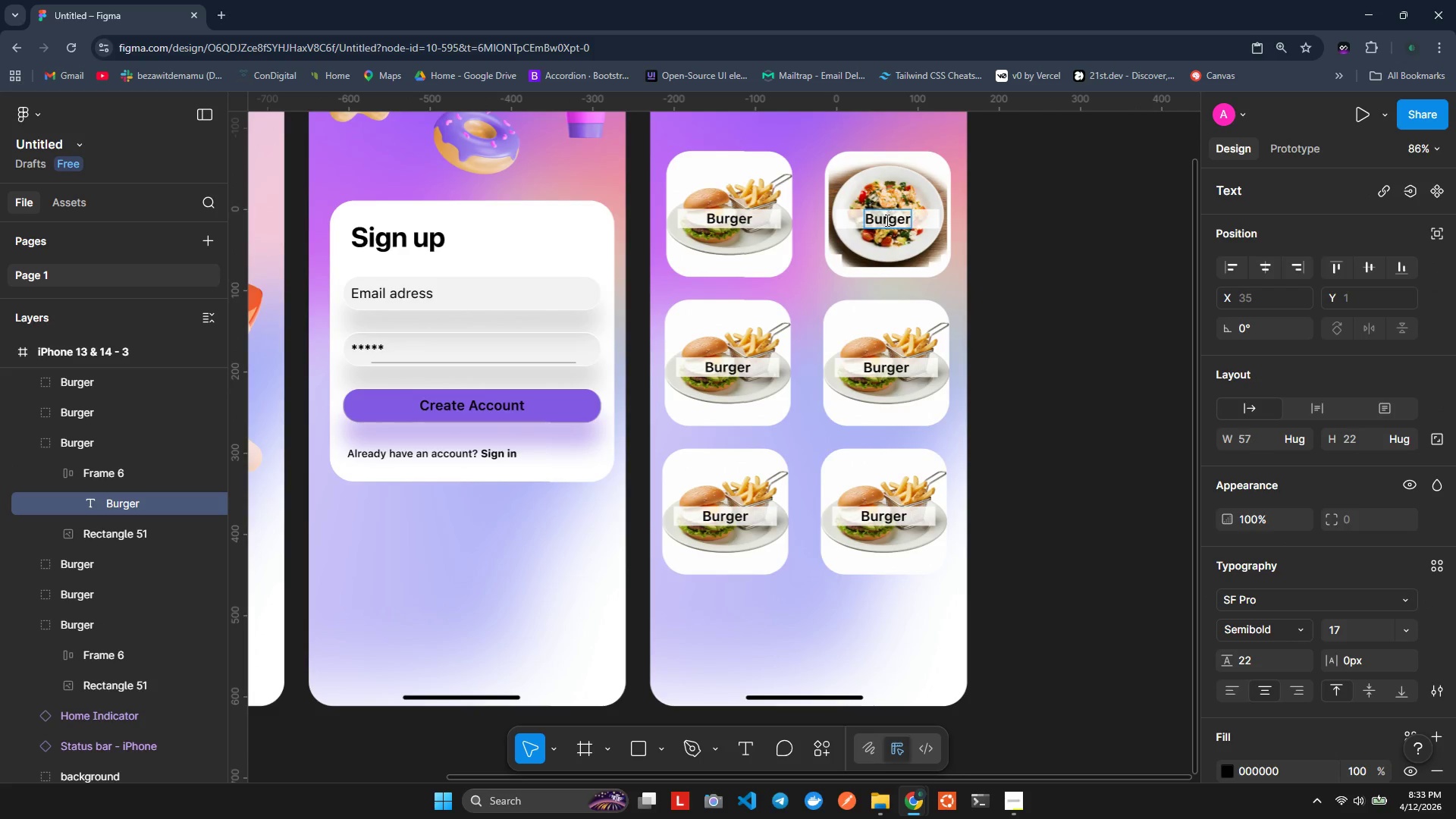 
double_click([886, 220])
 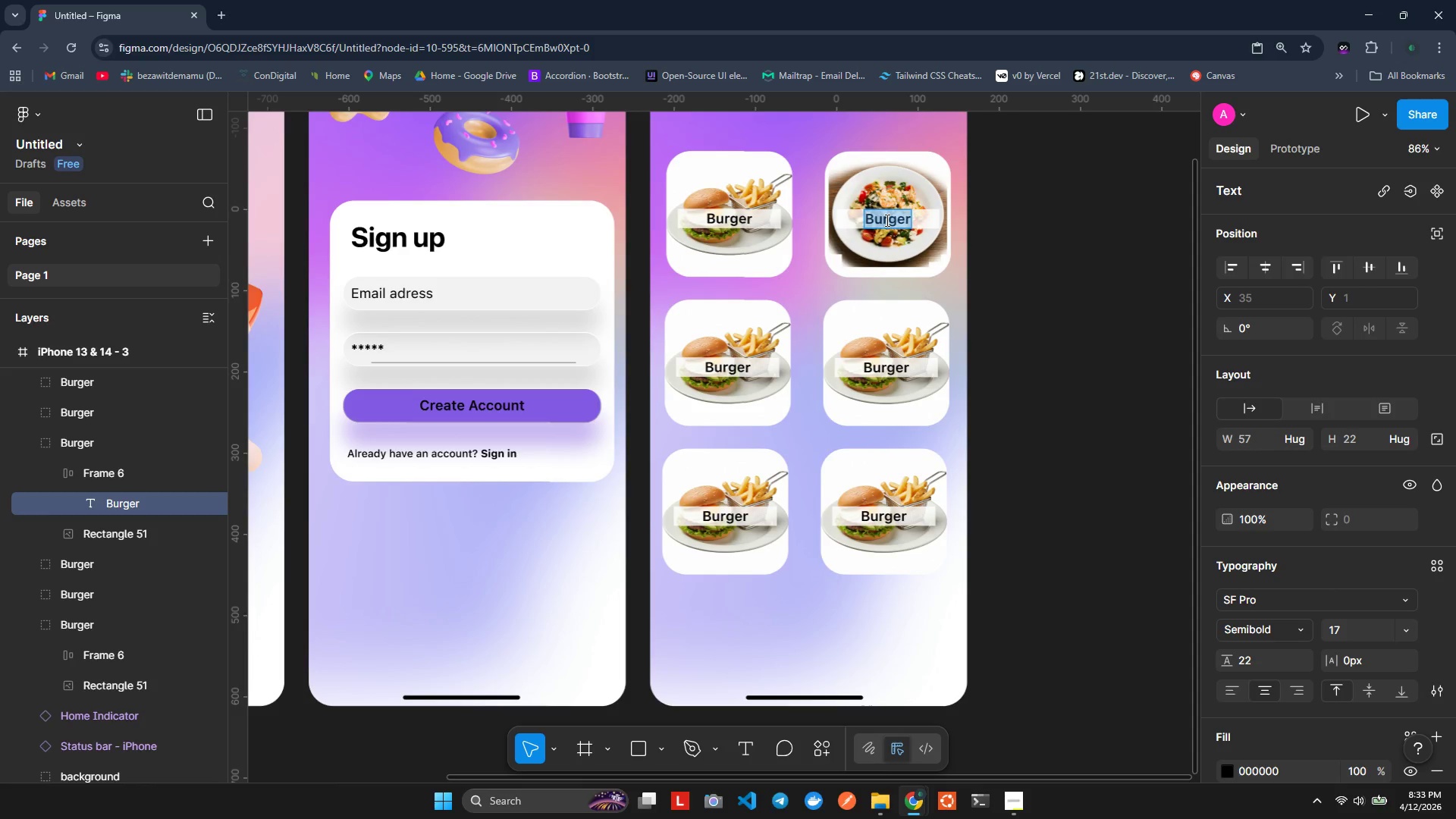 
type(Healthy)
 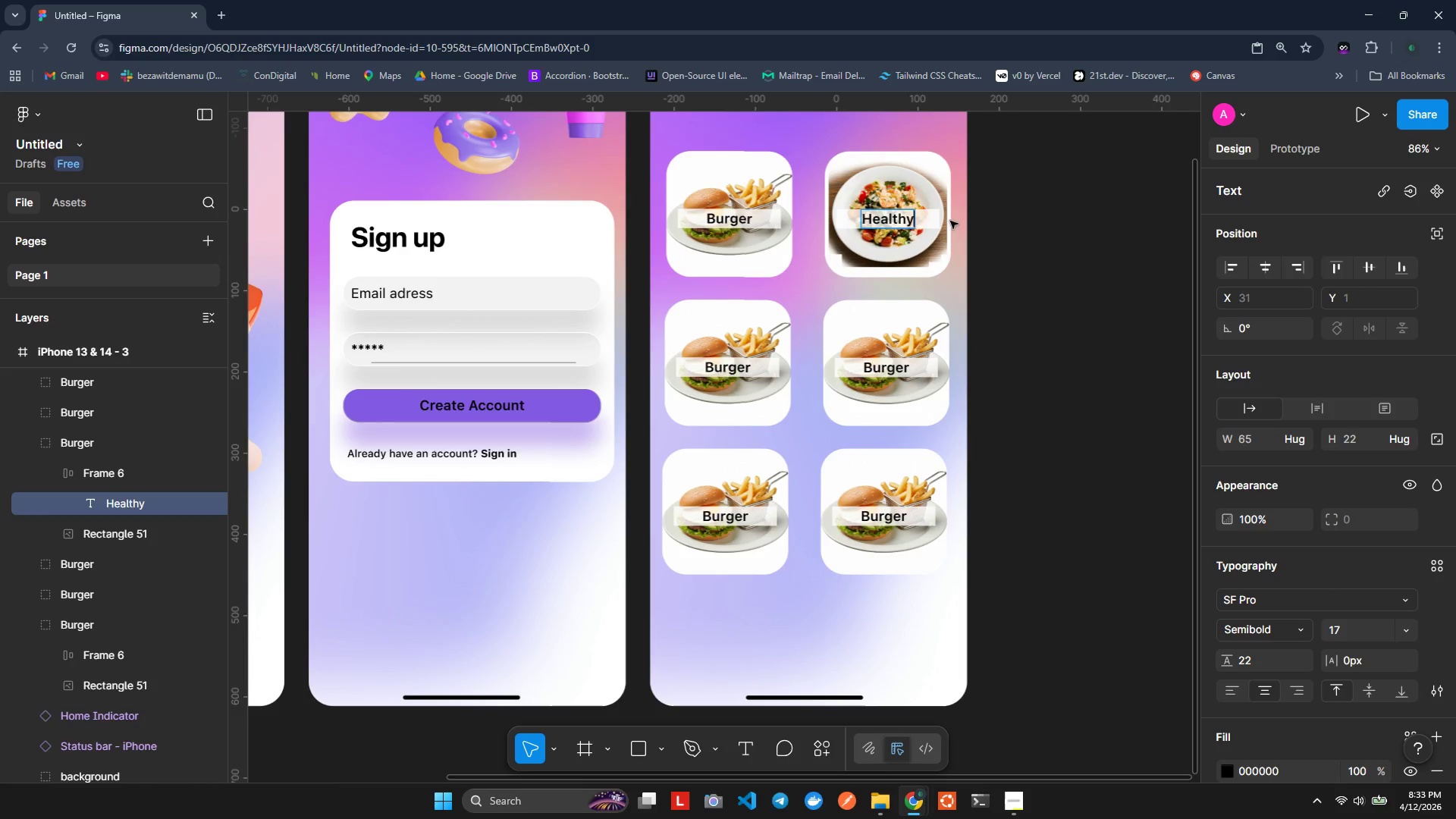 
left_click([989, 228])
 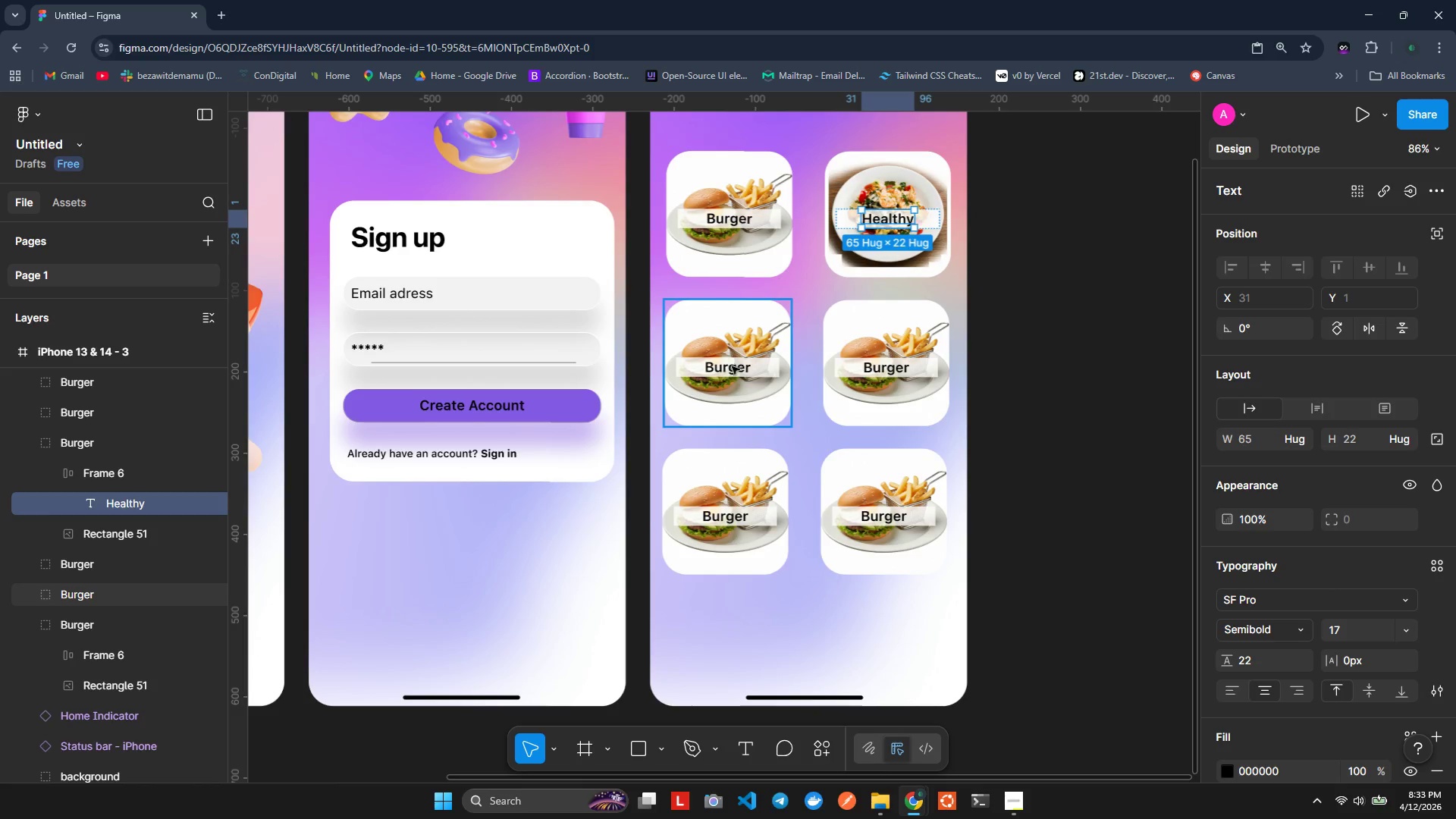 
double_click([732, 366])
 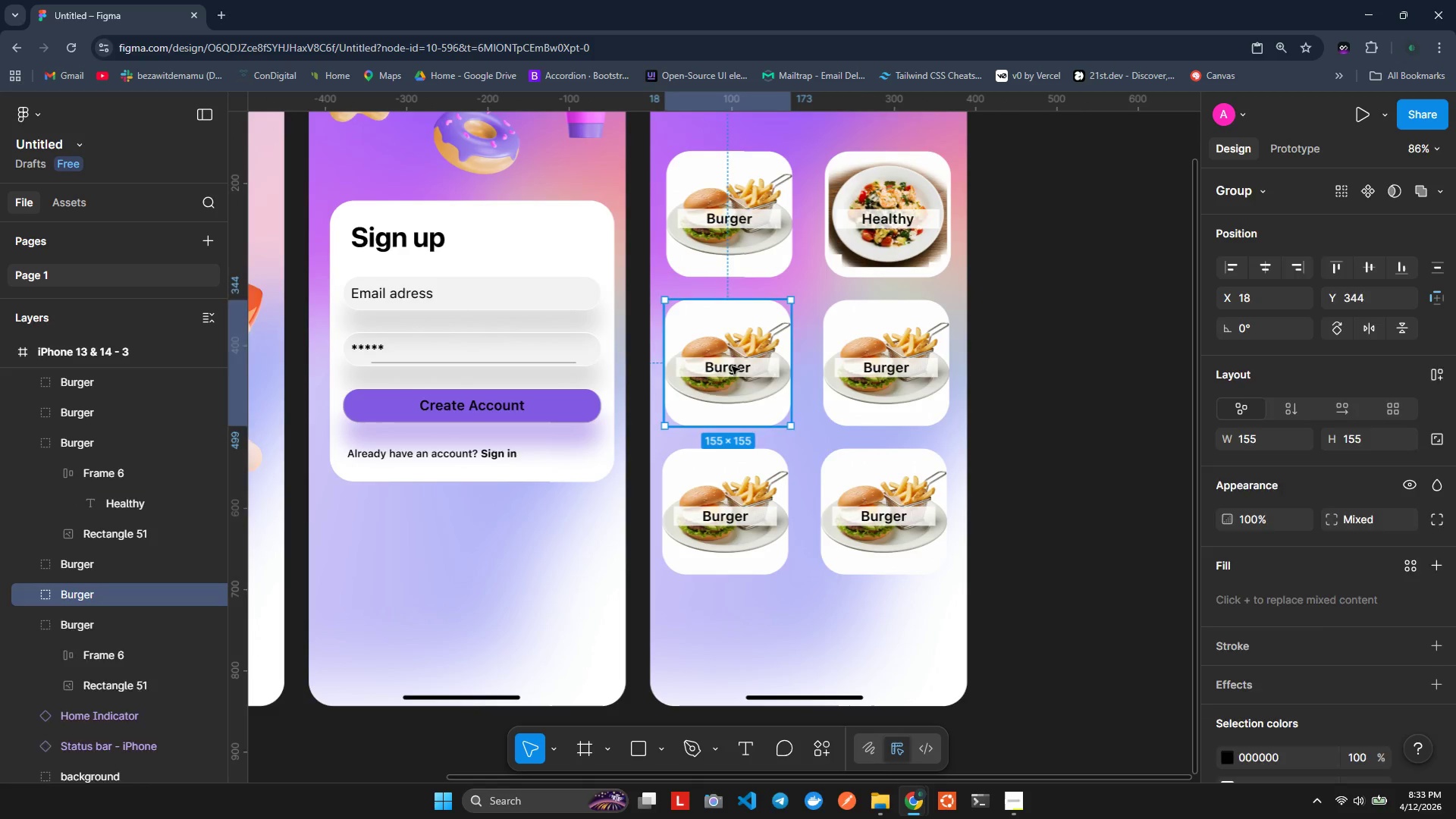 
triple_click([732, 366])
 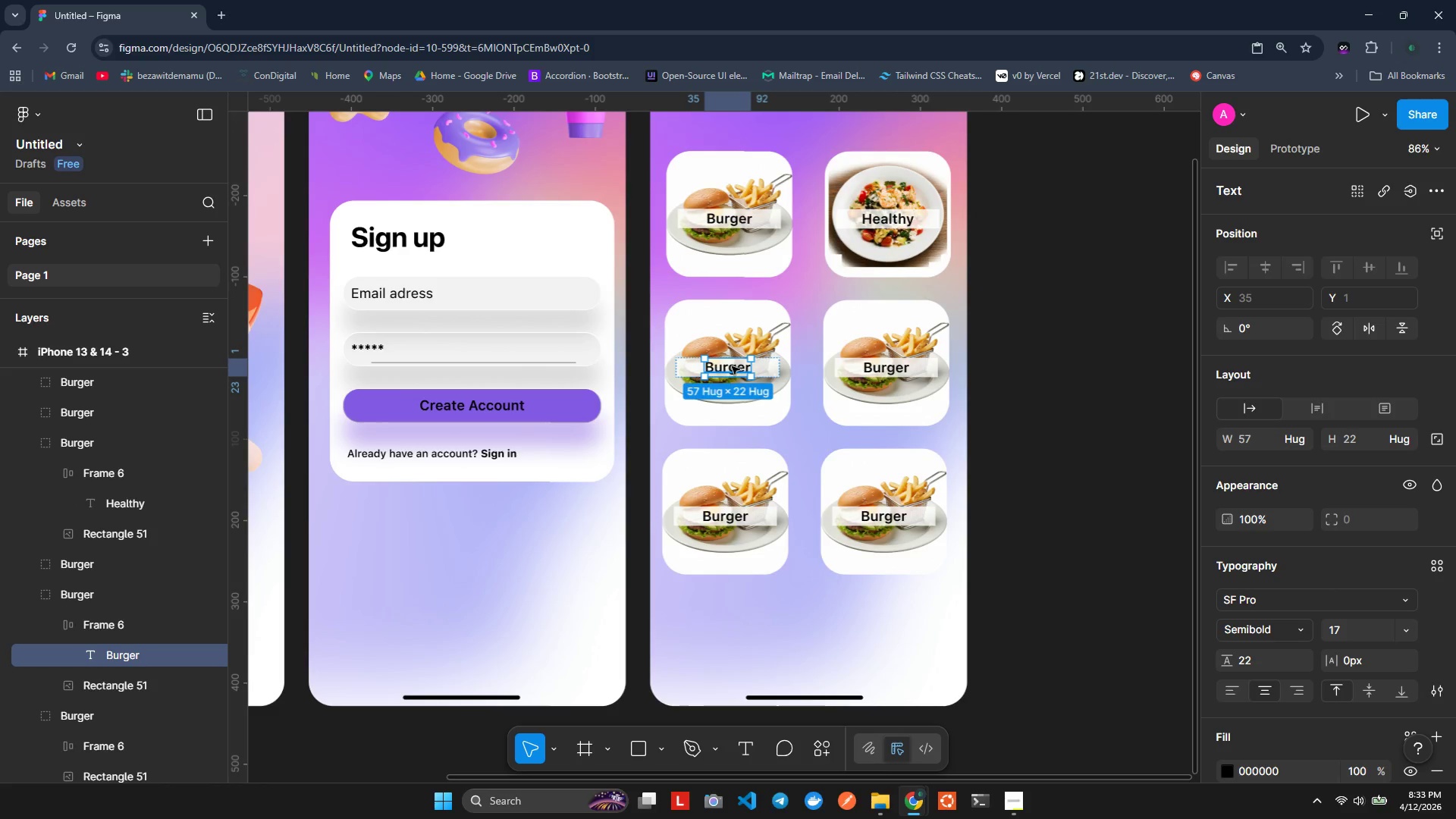 
double_click([732, 366])
 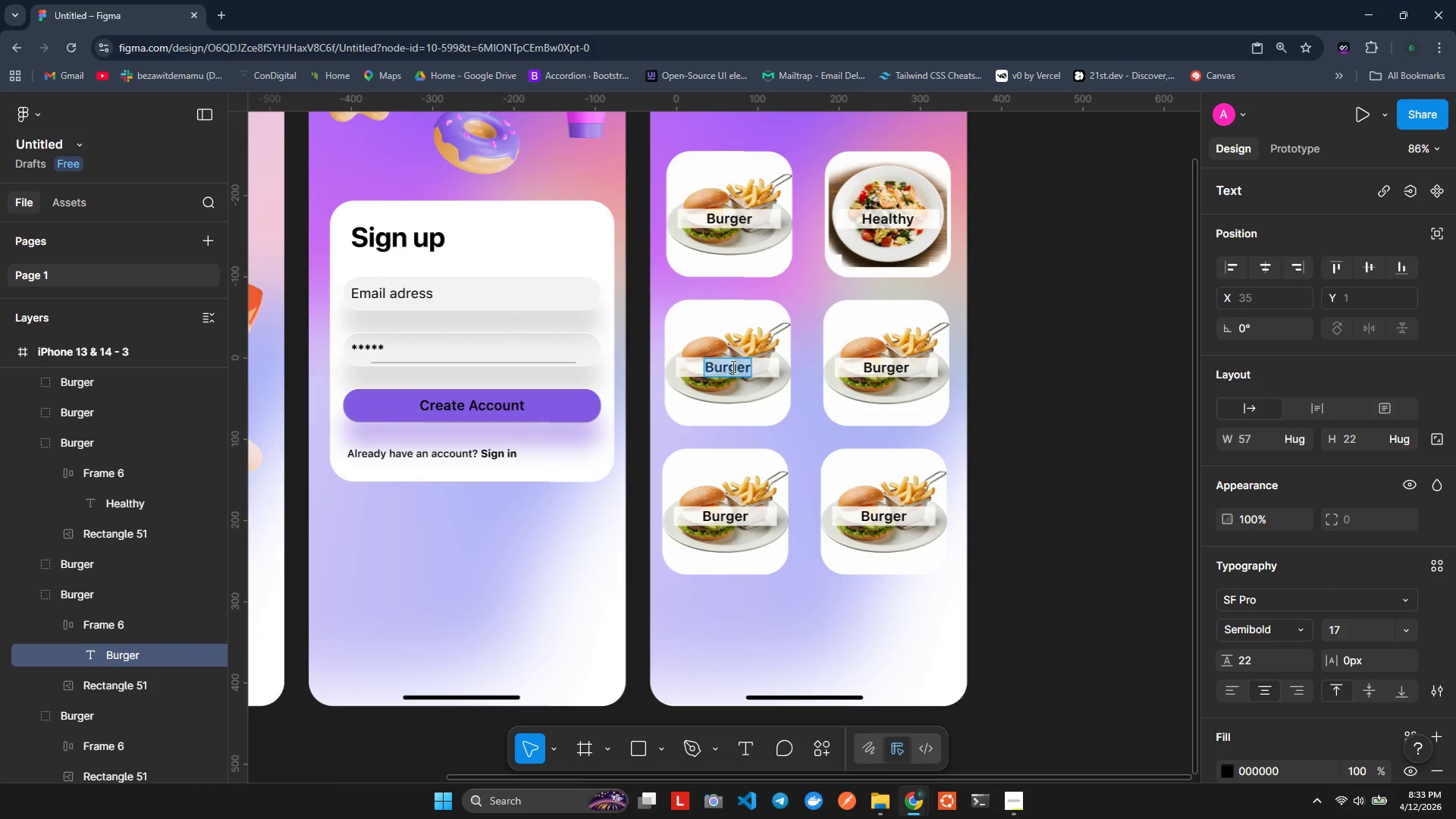 
wait(10.5)
 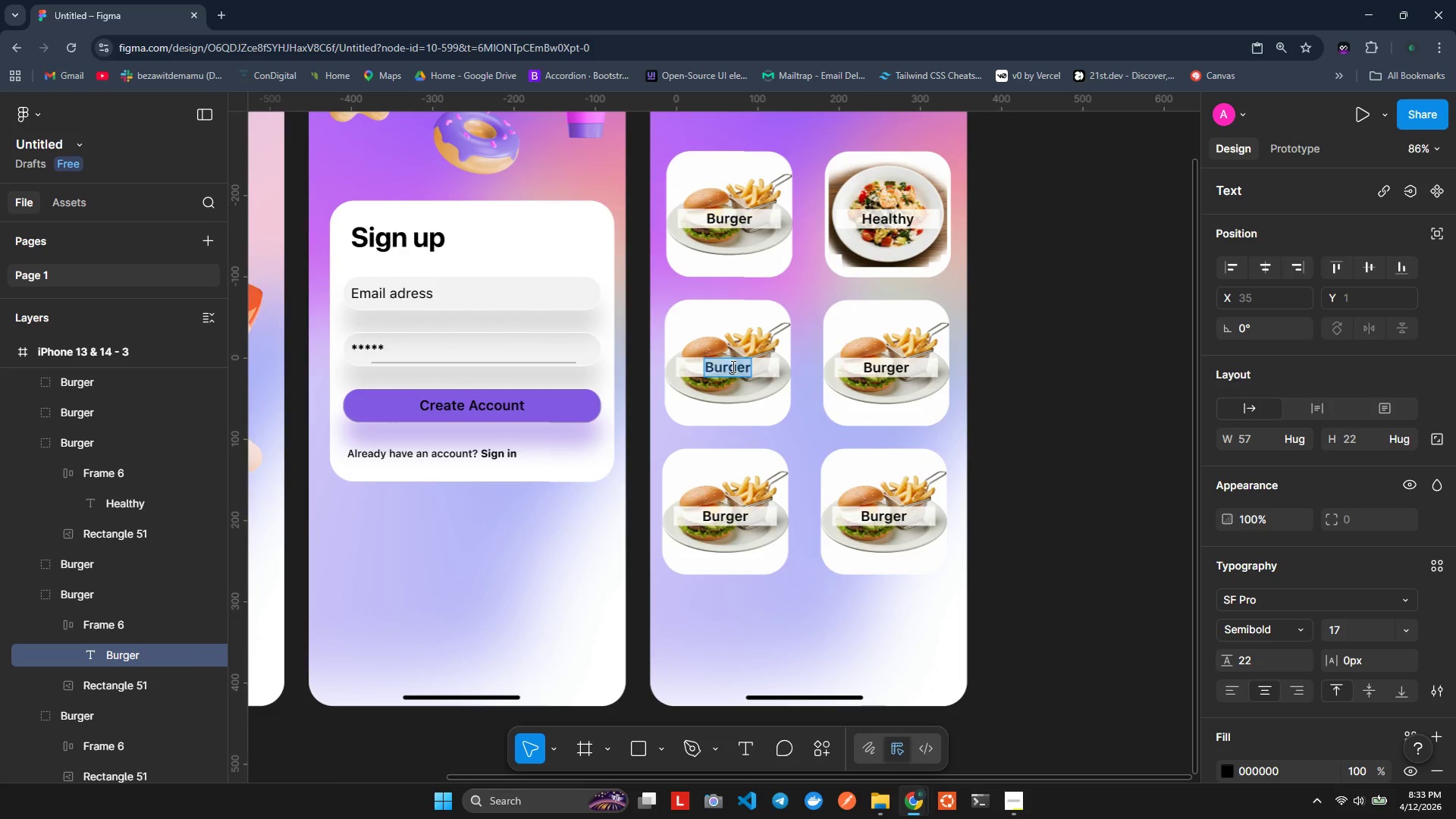 
type(Meat)
 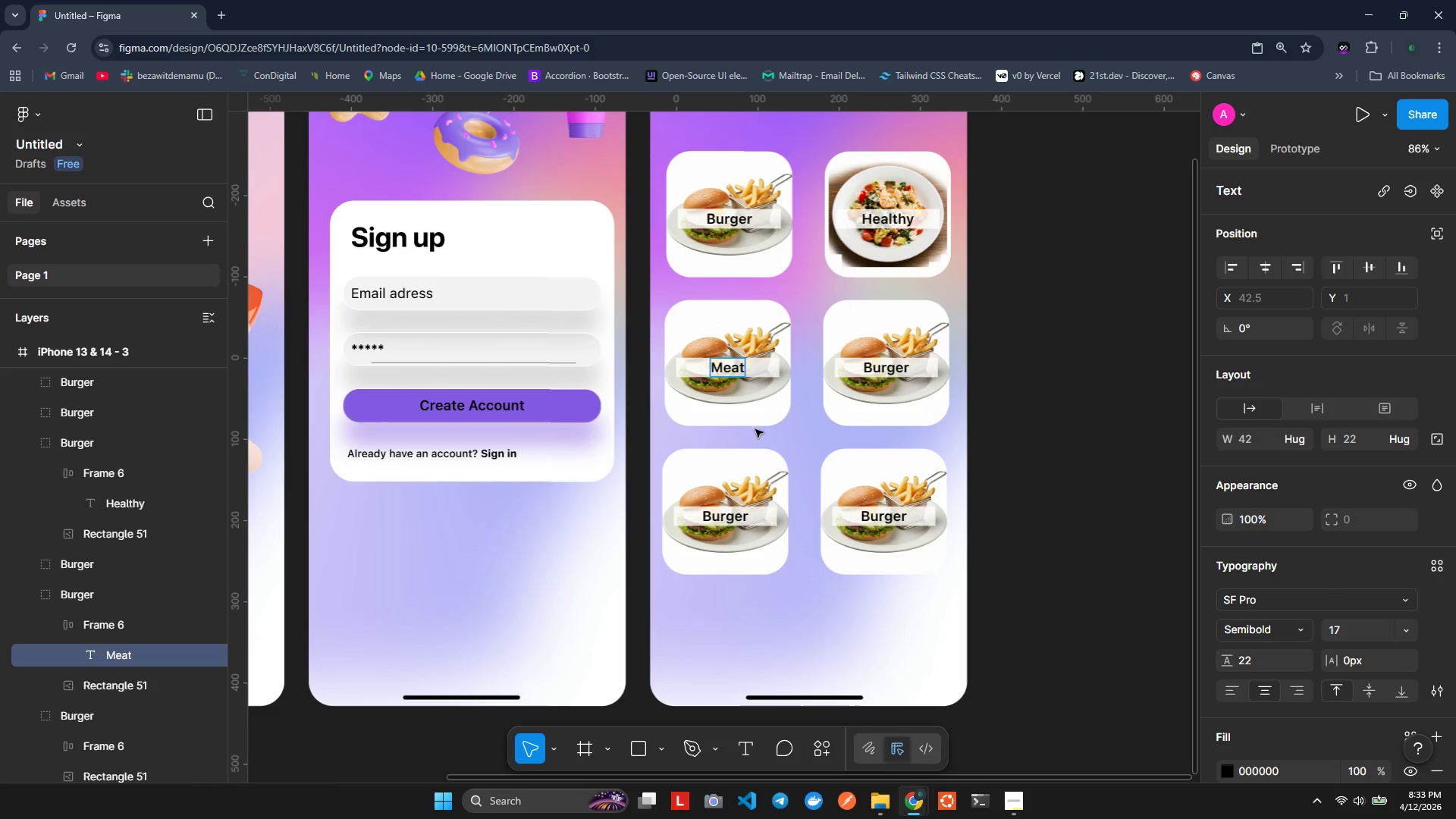 
left_click([758, 431])
 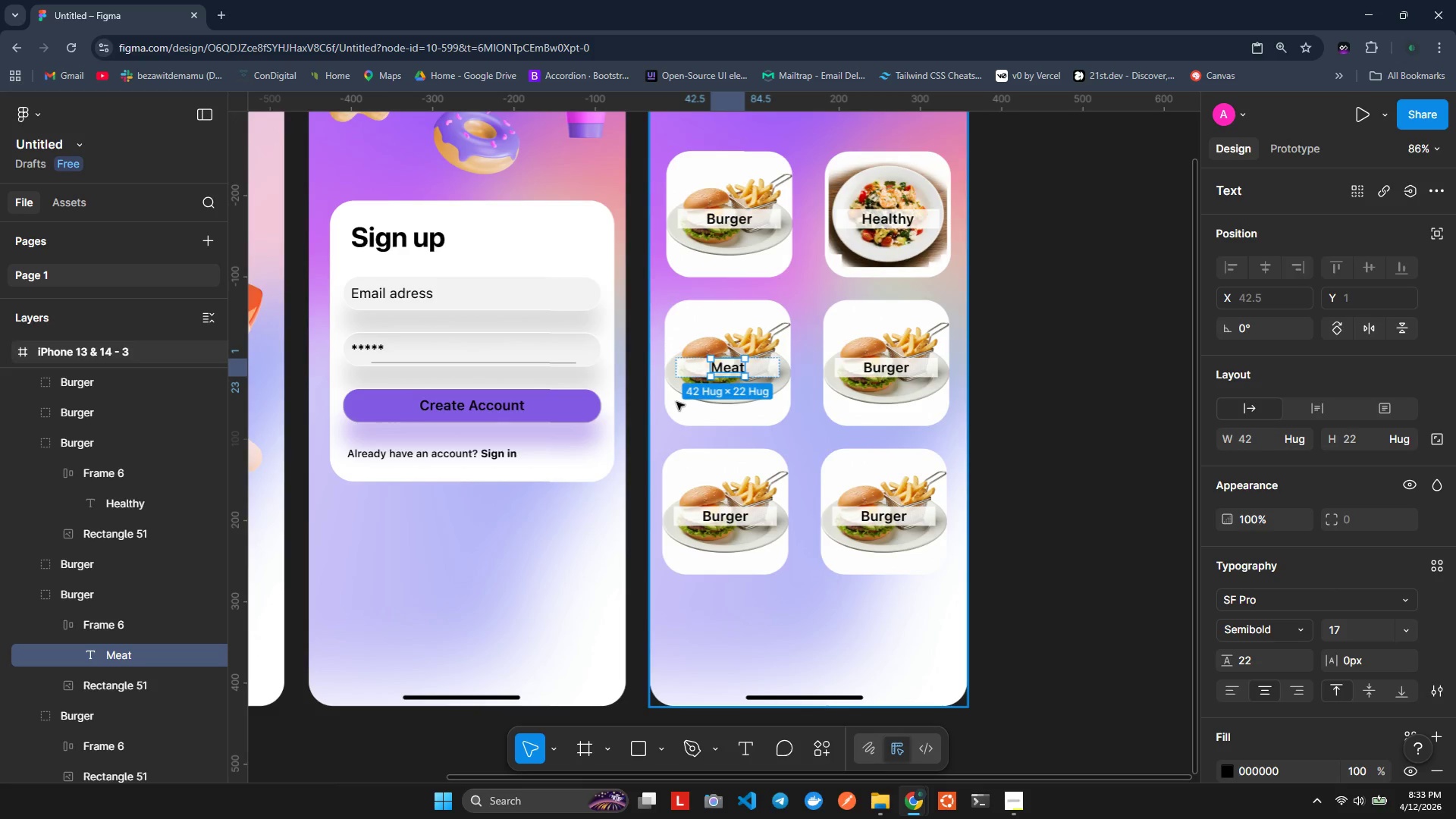 
left_click([714, 340])
 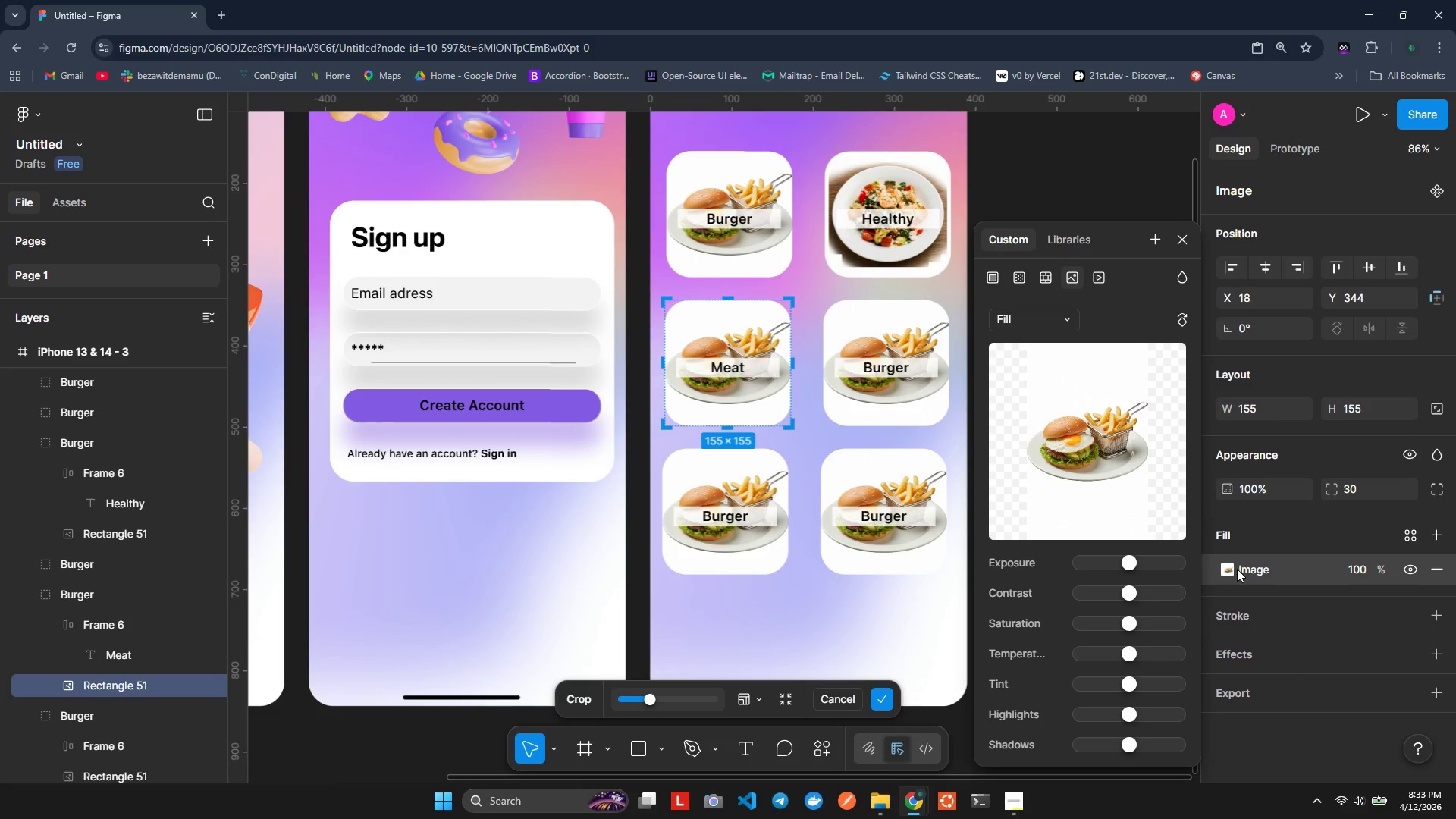 
left_click([1086, 429])
 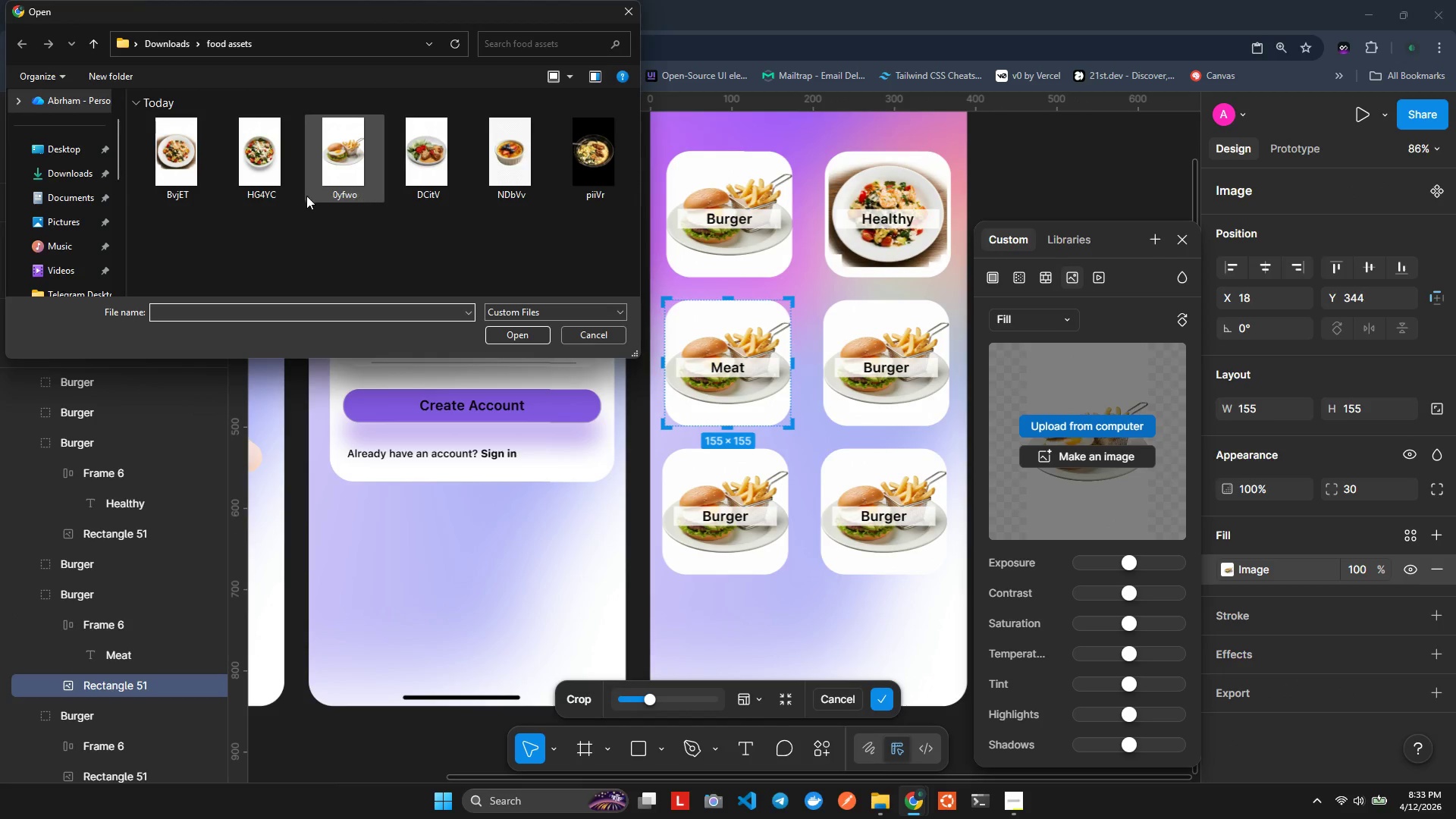 
wait(6.48)
 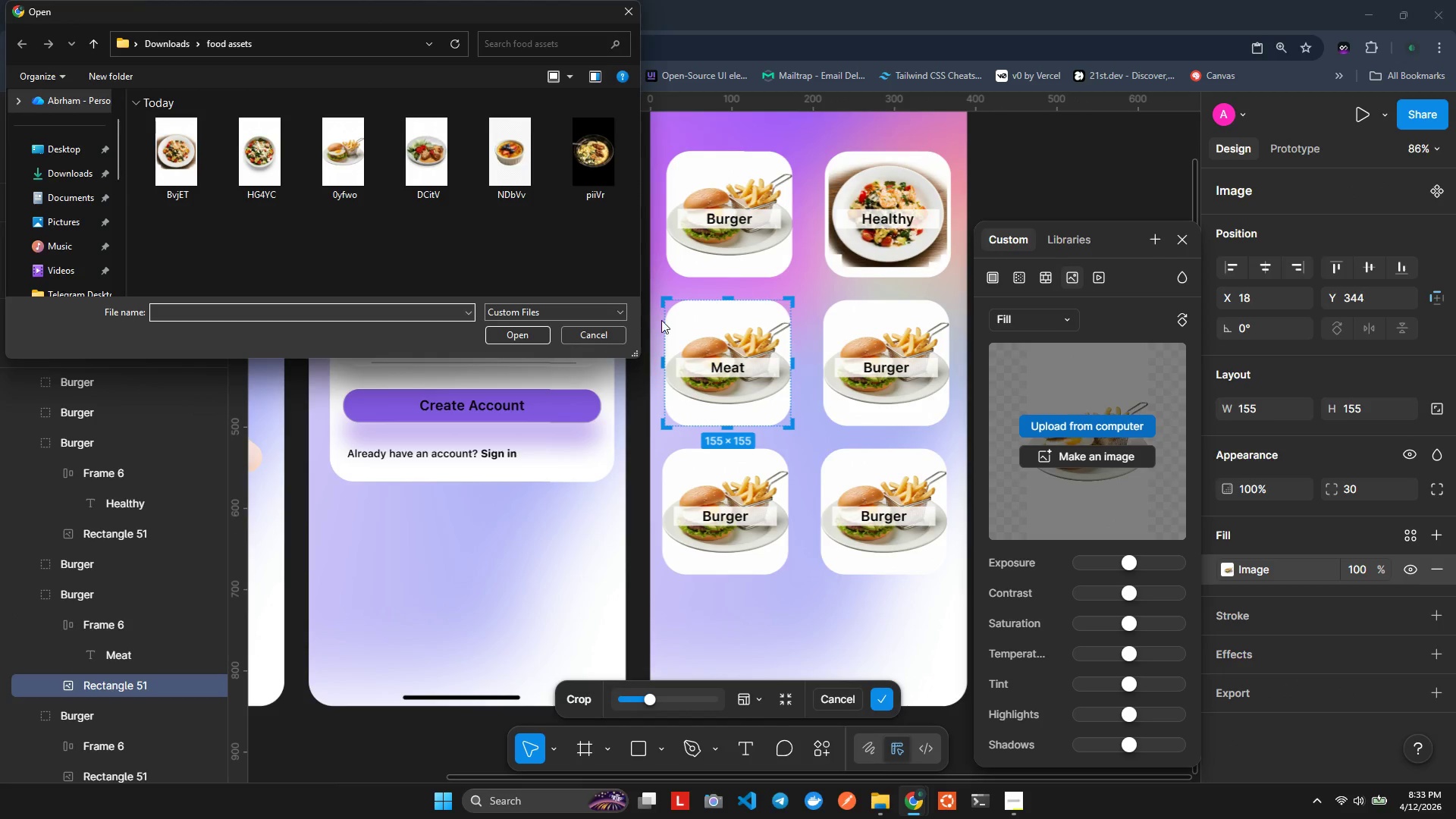 
left_click([583, 155])
 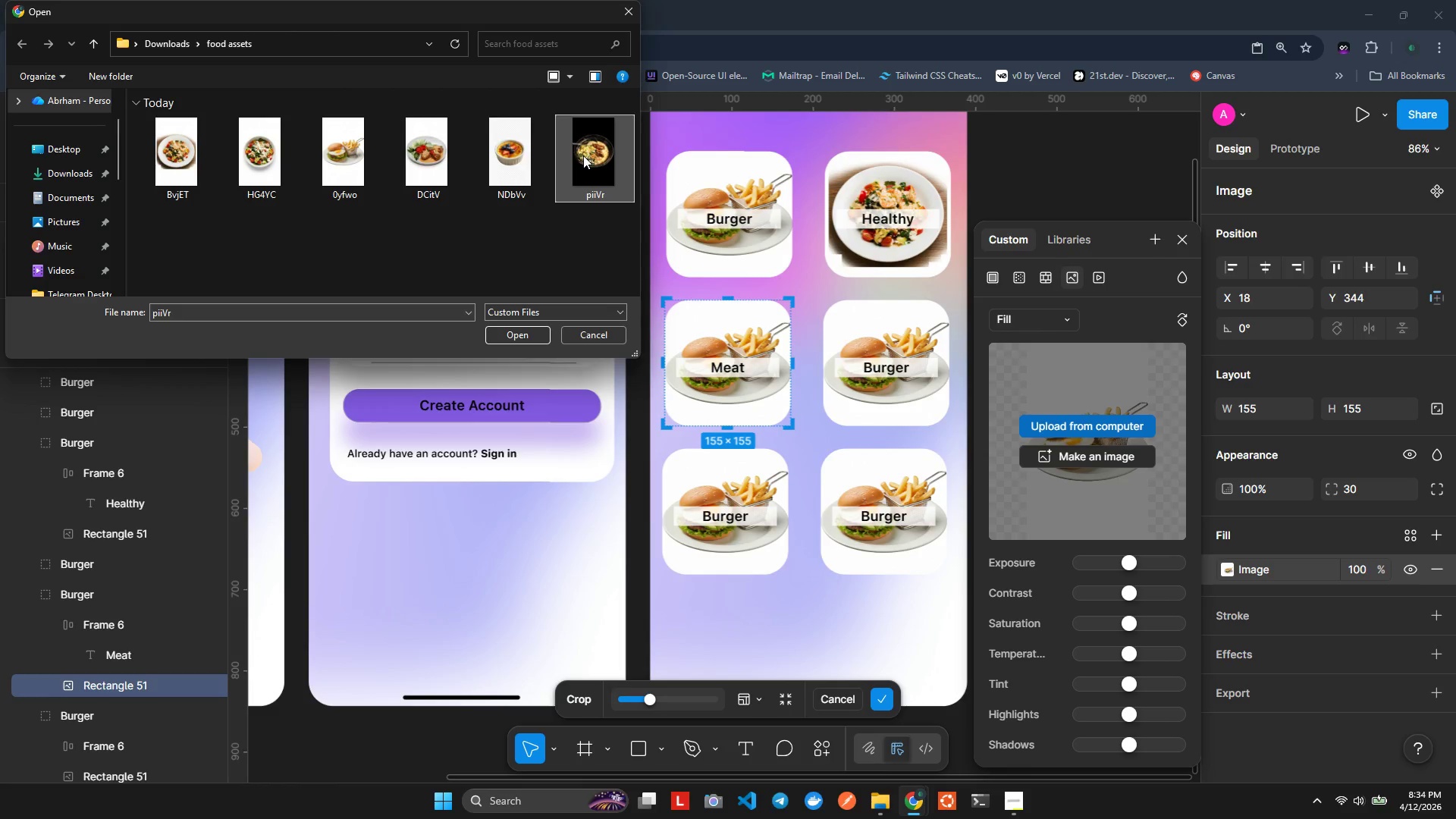 
double_click([583, 155])
 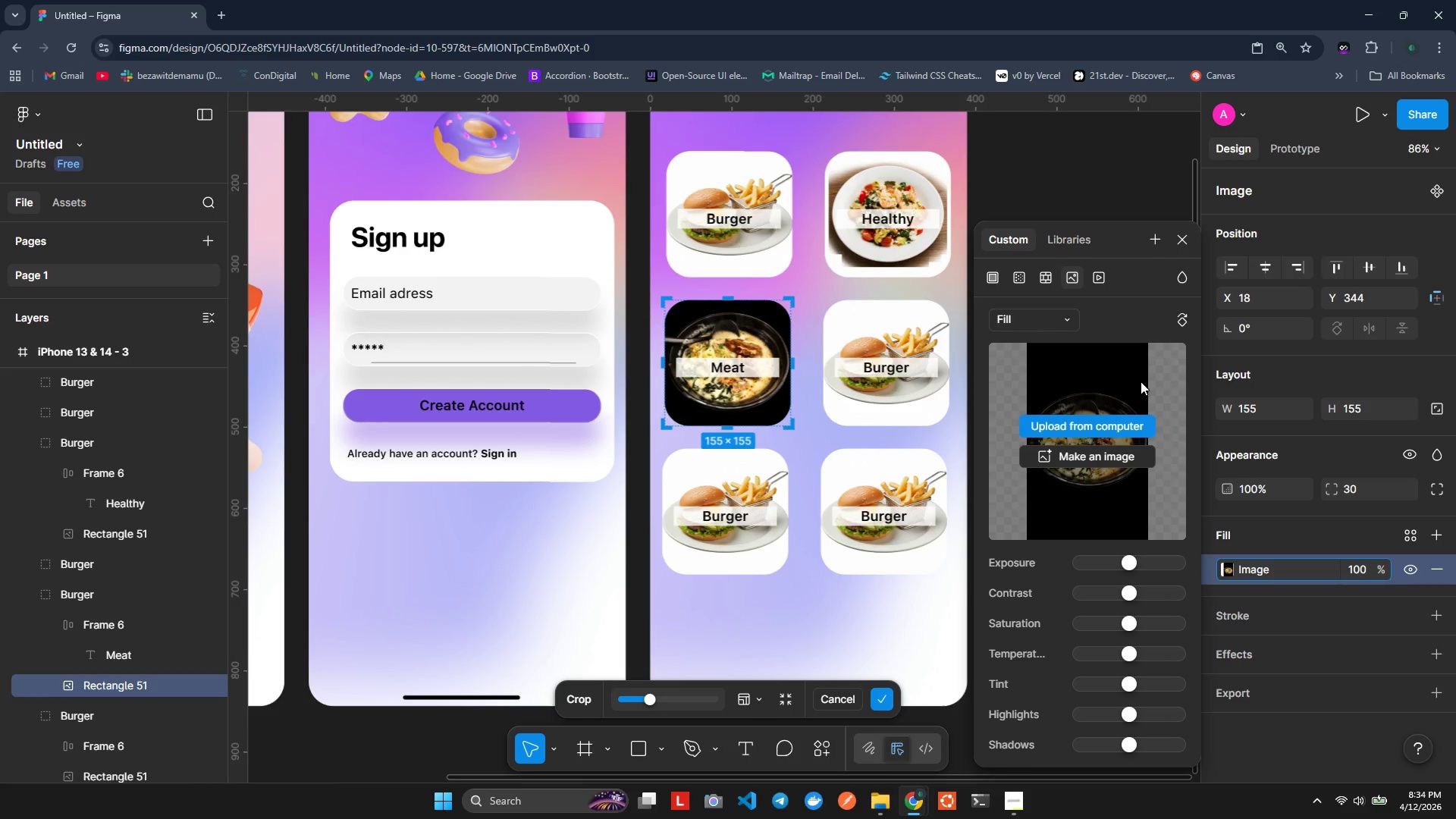 
wait(17.23)
 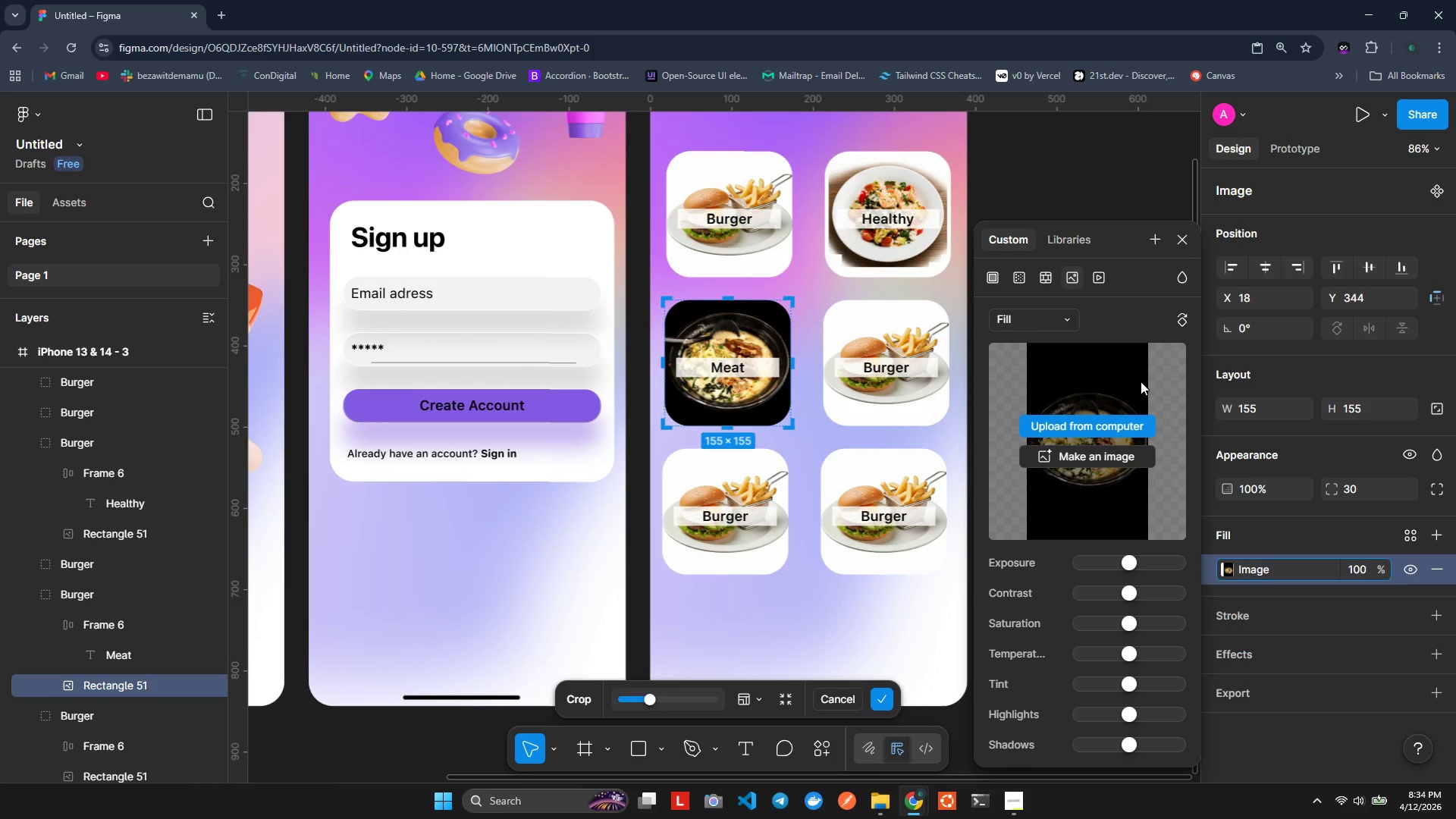 
double_click([879, 337])
 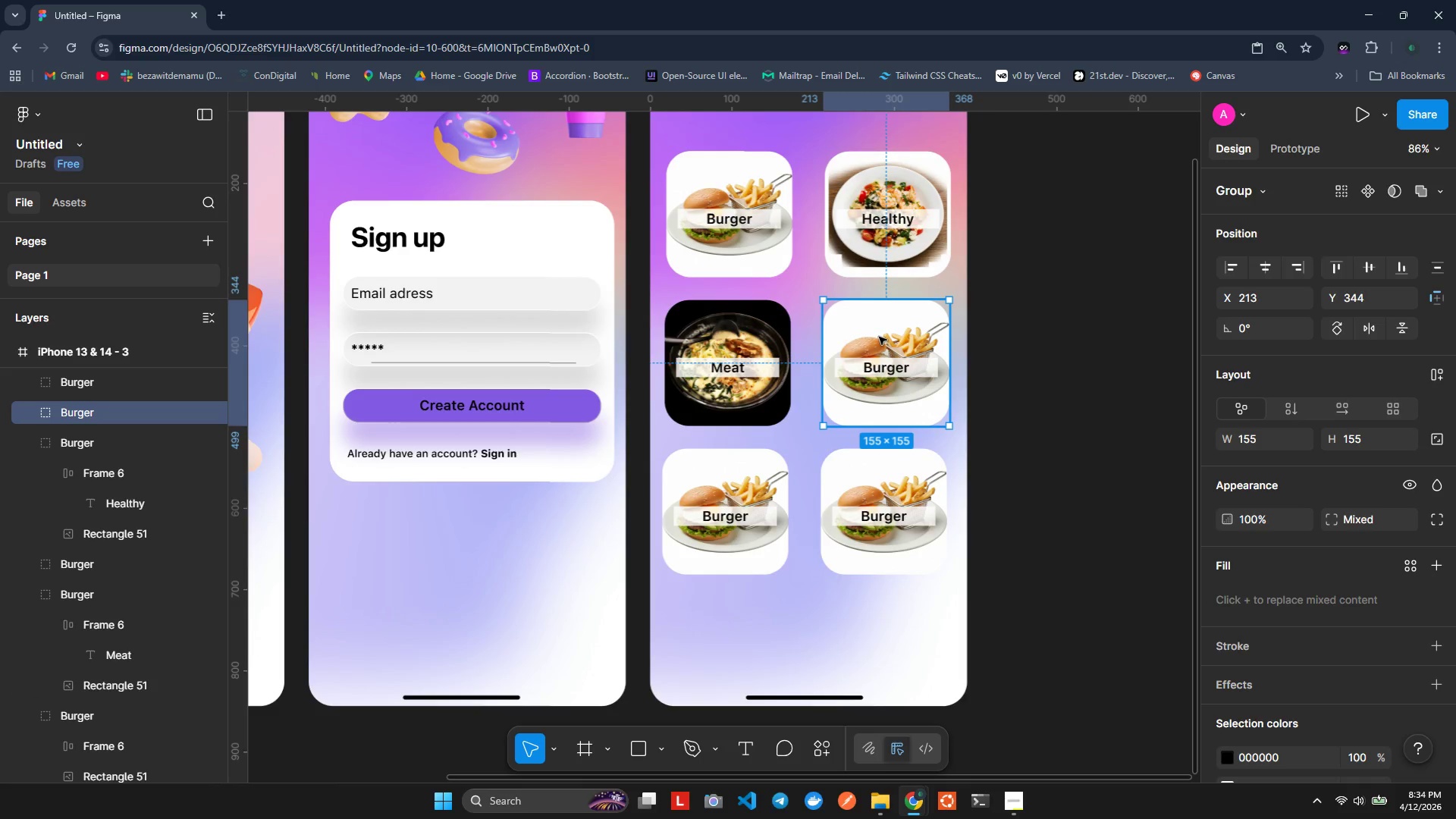 
double_click([879, 337])
 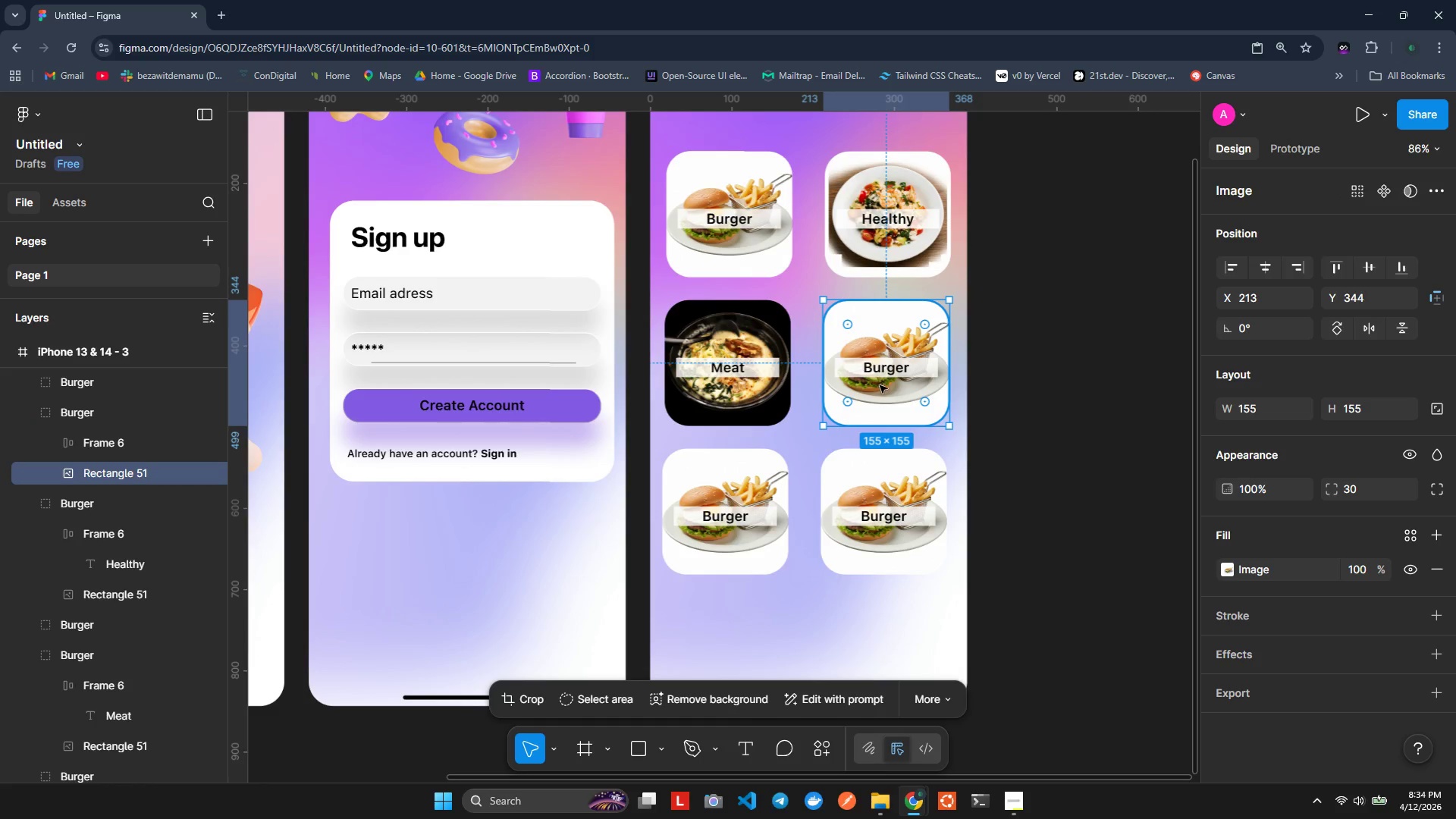 
left_click([893, 372])
 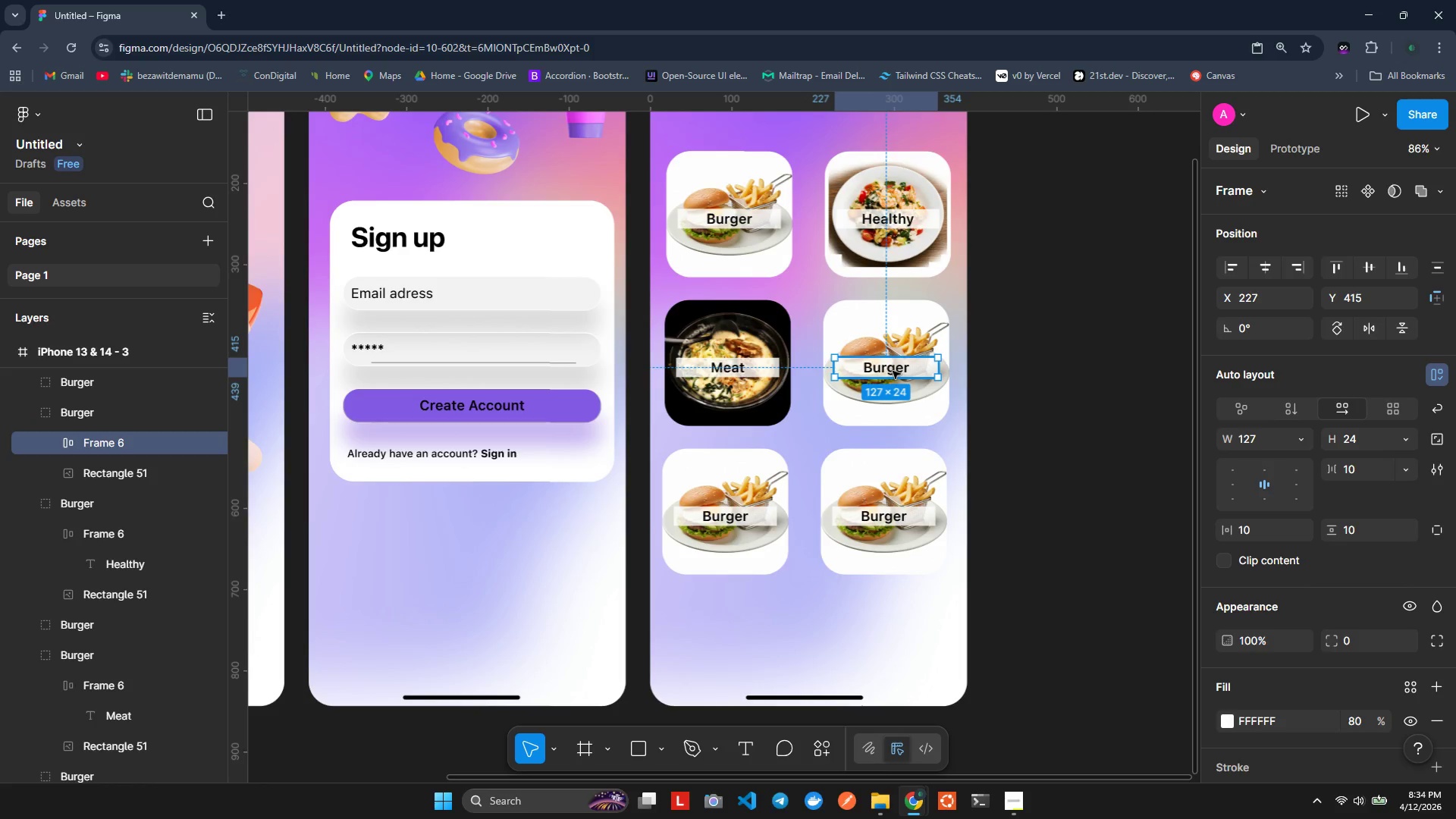 
double_click([893, 371])
 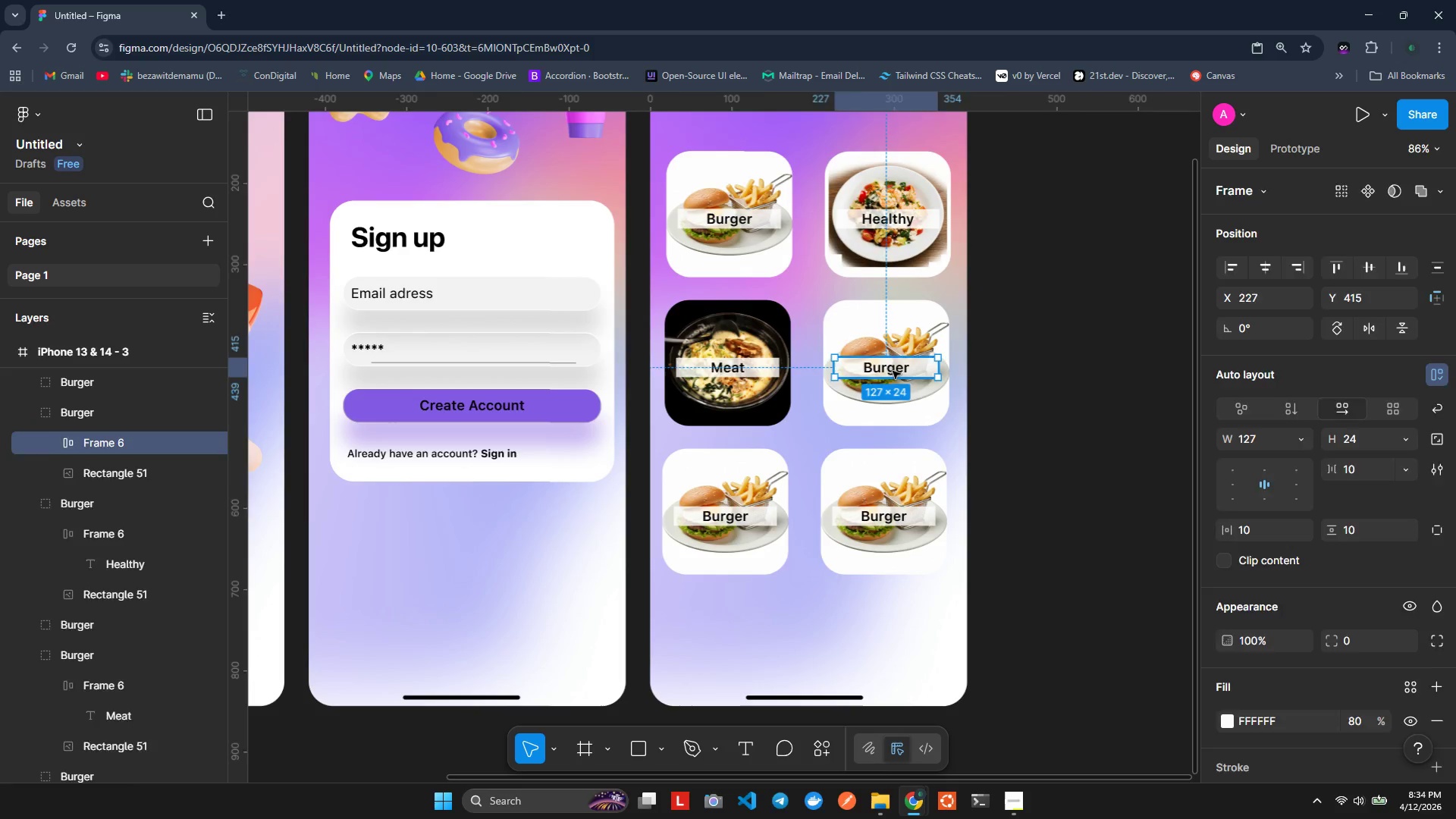 
triple_click([893, 371])
 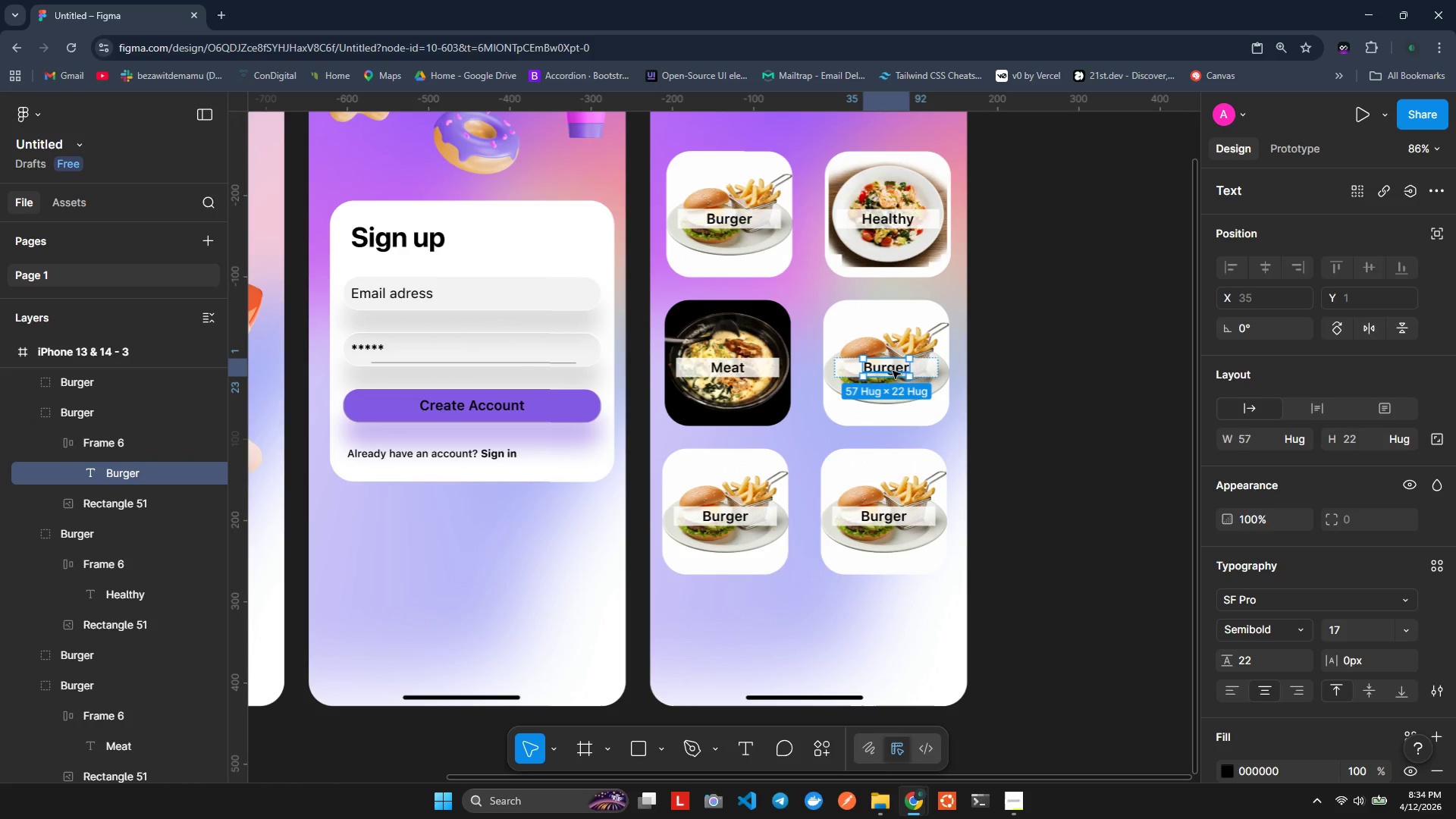 
double_click([893, 371])
 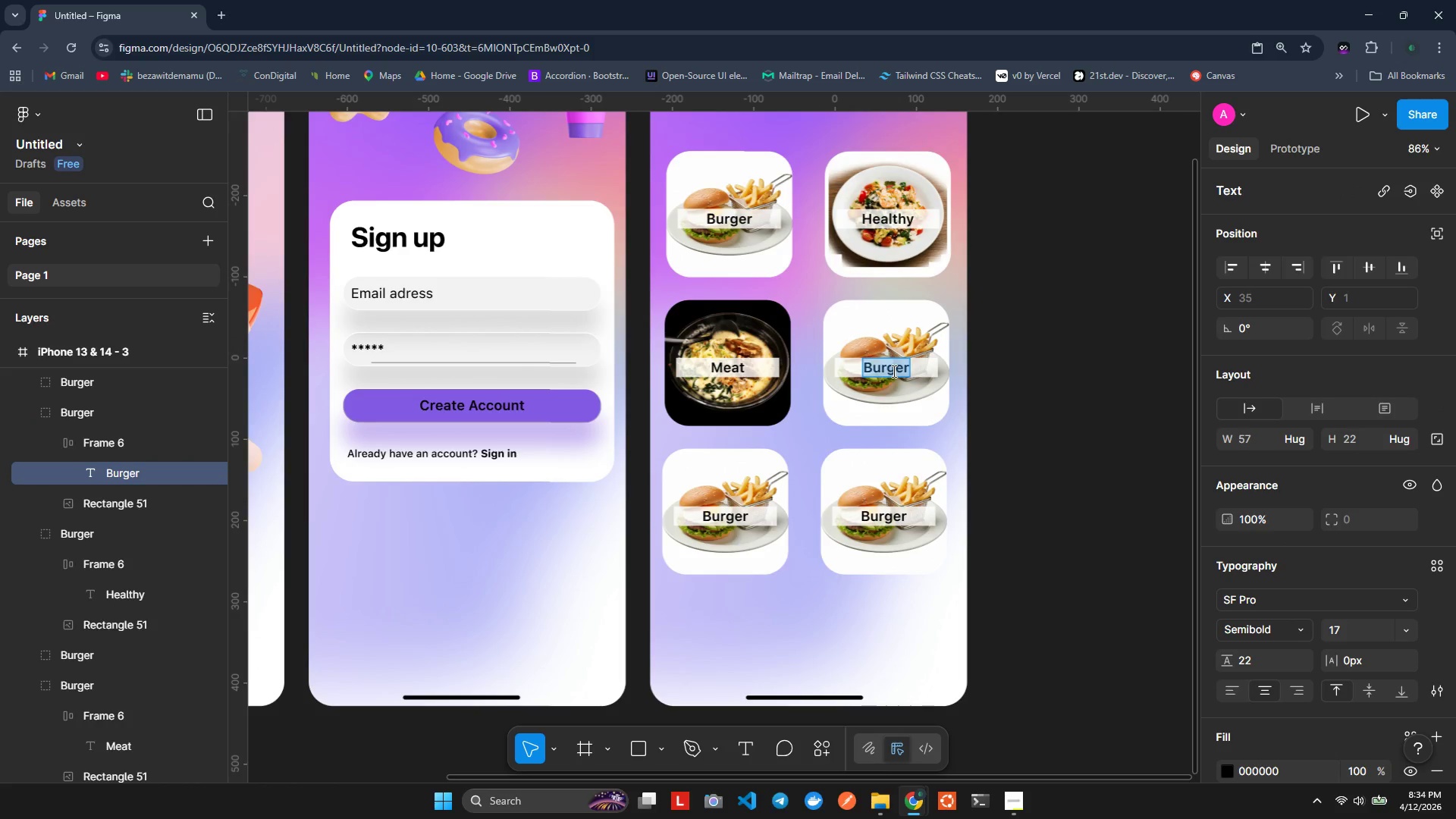 
type(Desert)
 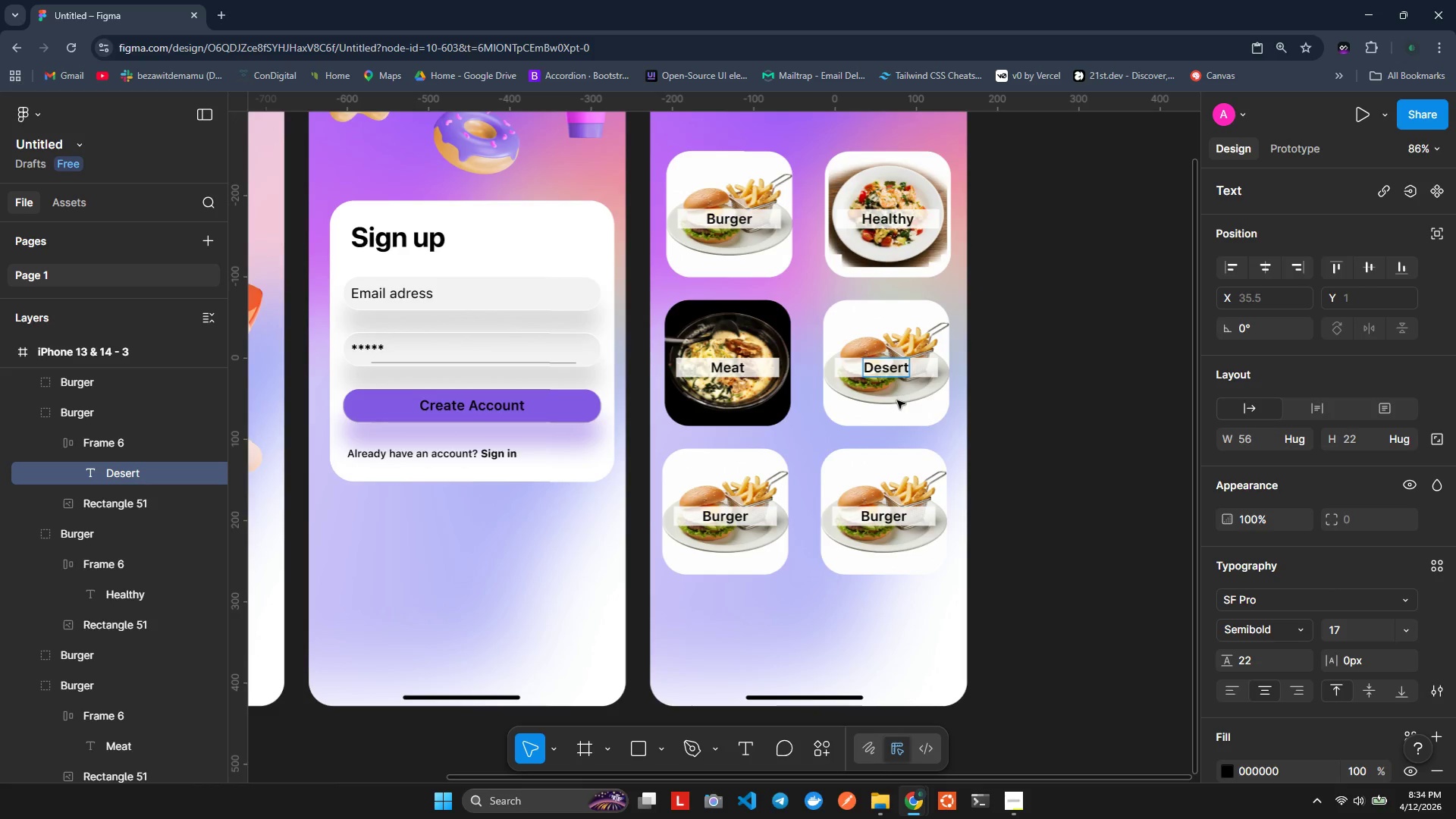 
key(ArrowLeft)
 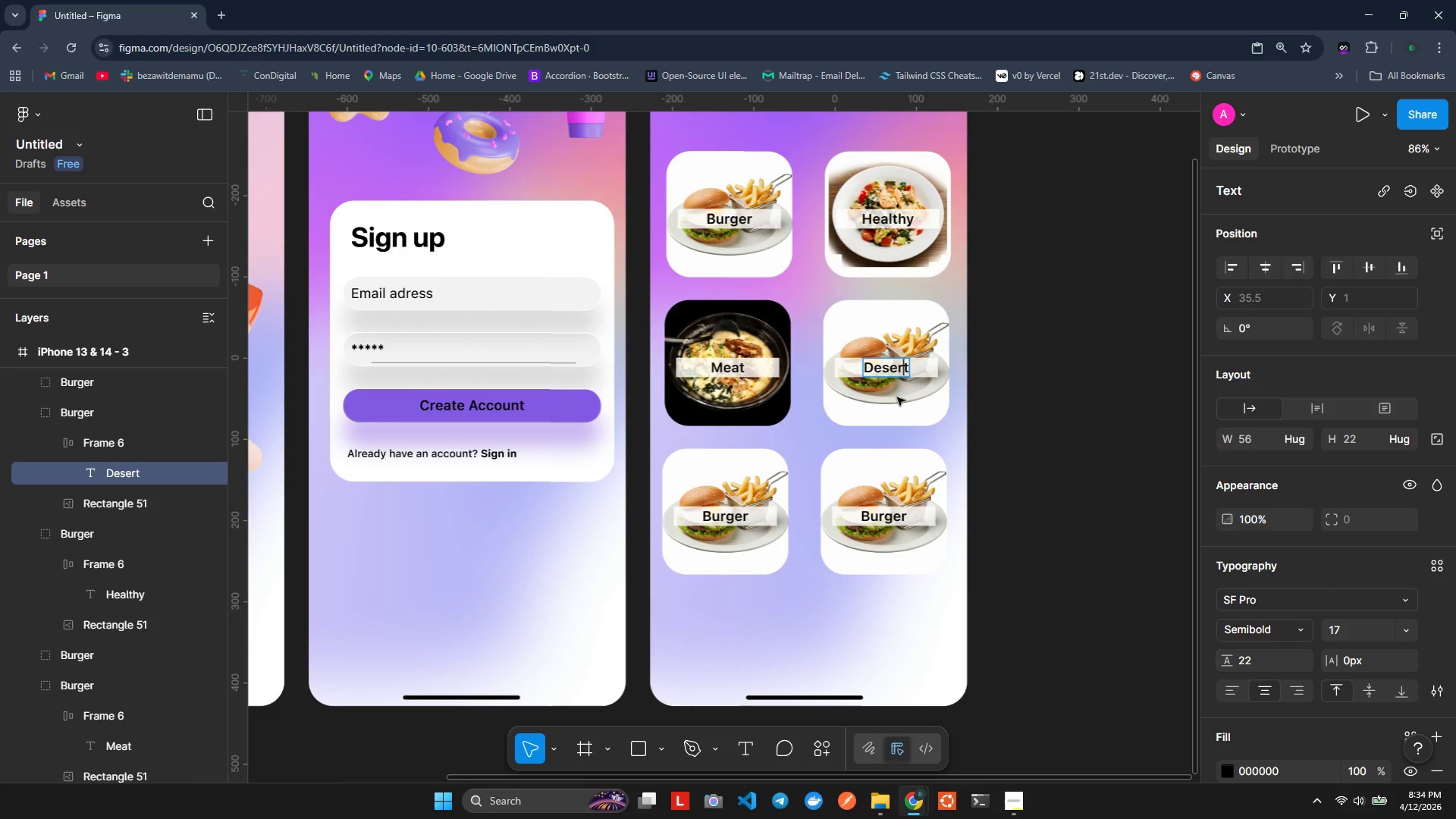 
key(ArrowLeft)
 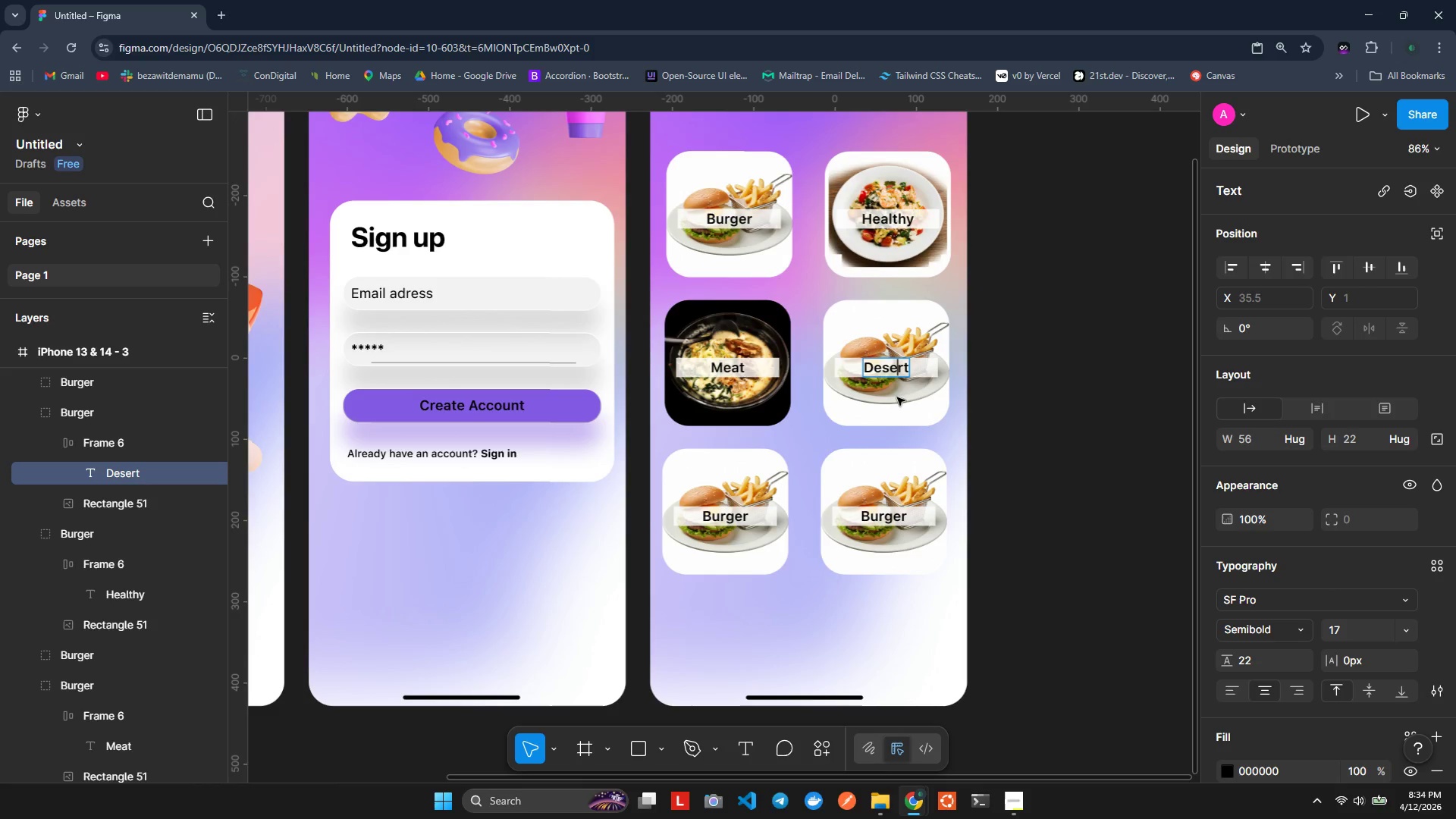 
key(ArrowLeft)
 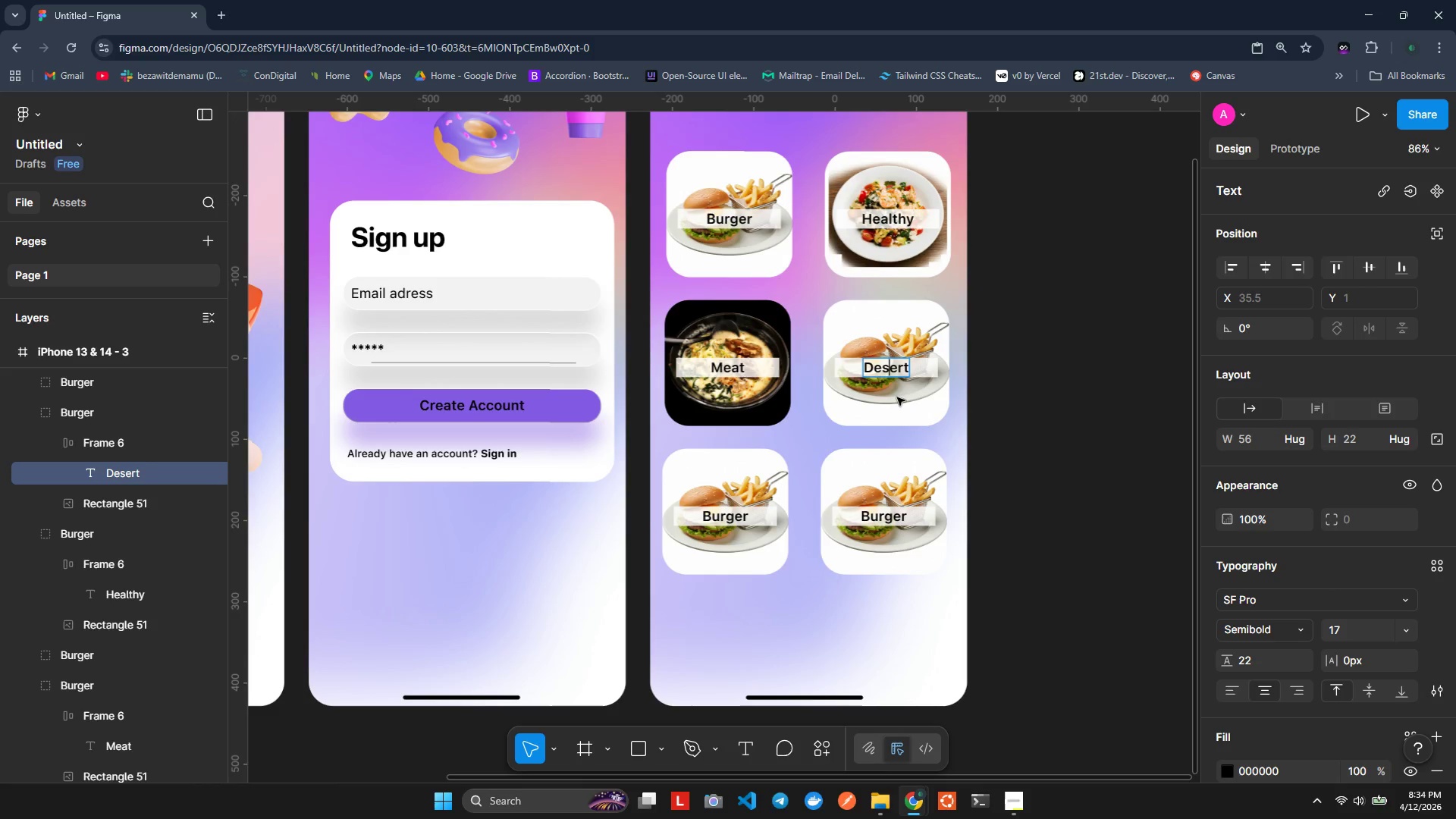 
key(S)
 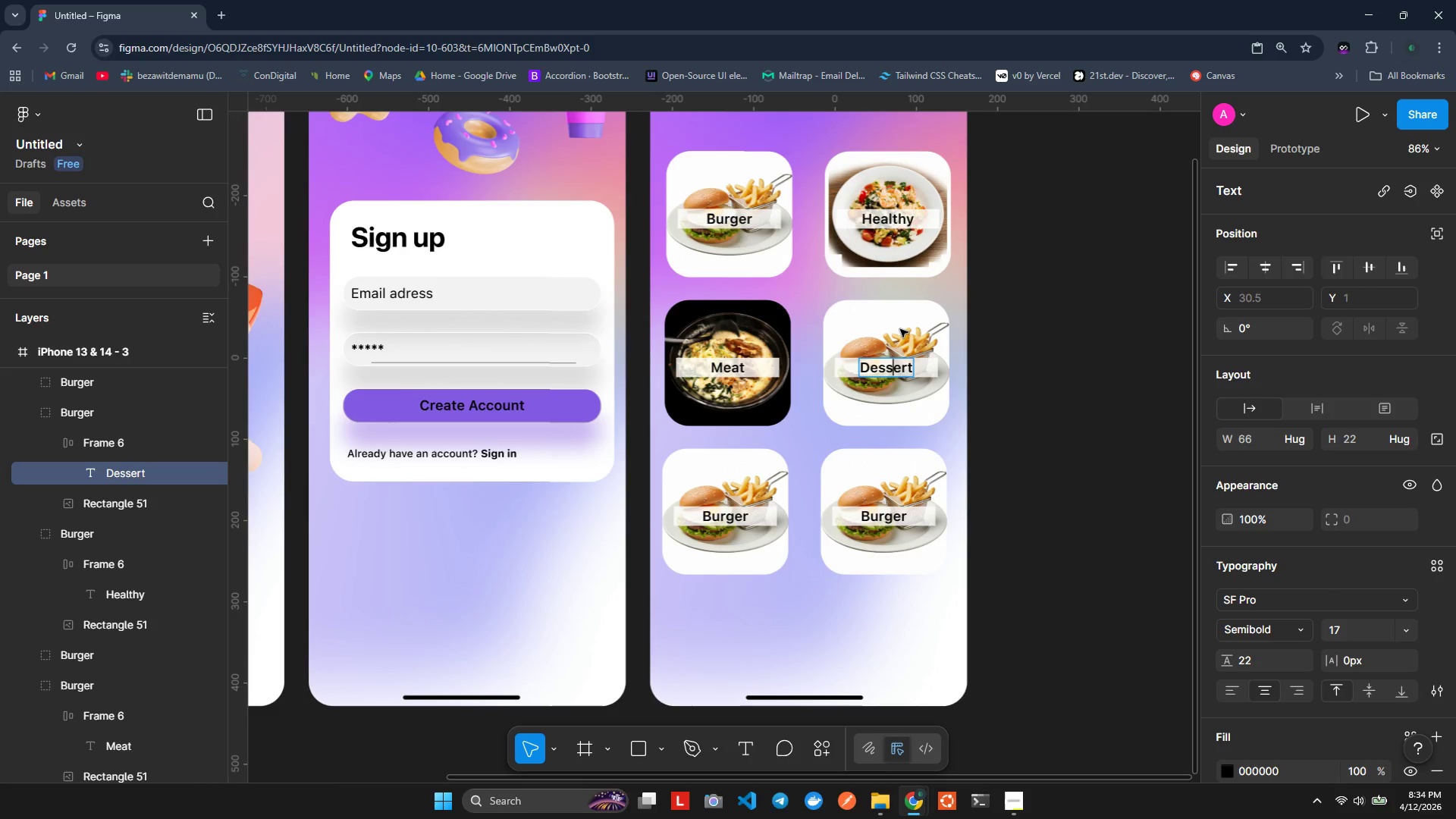 
wait(5.8)
 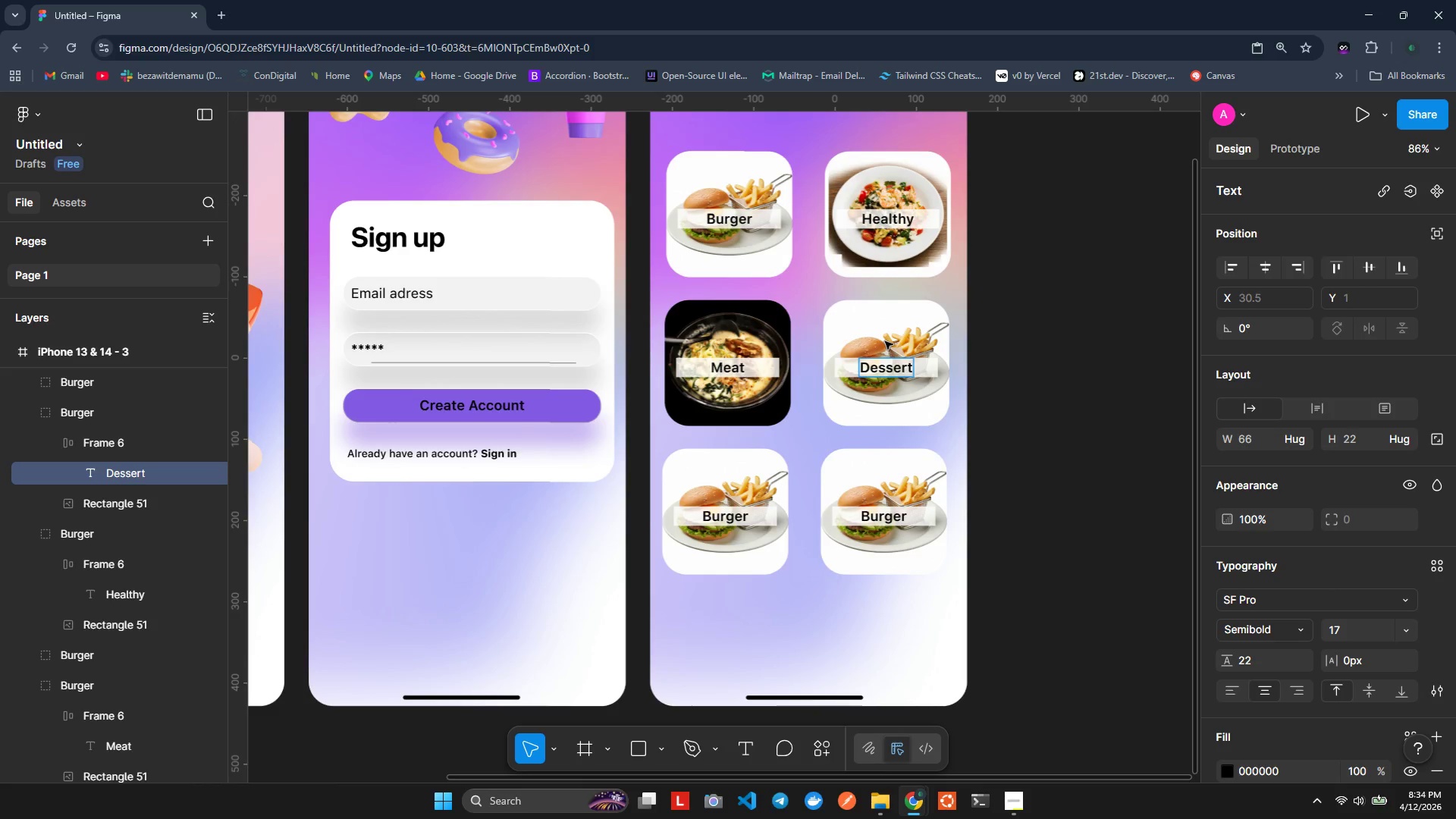 
left_click([843, 478])
 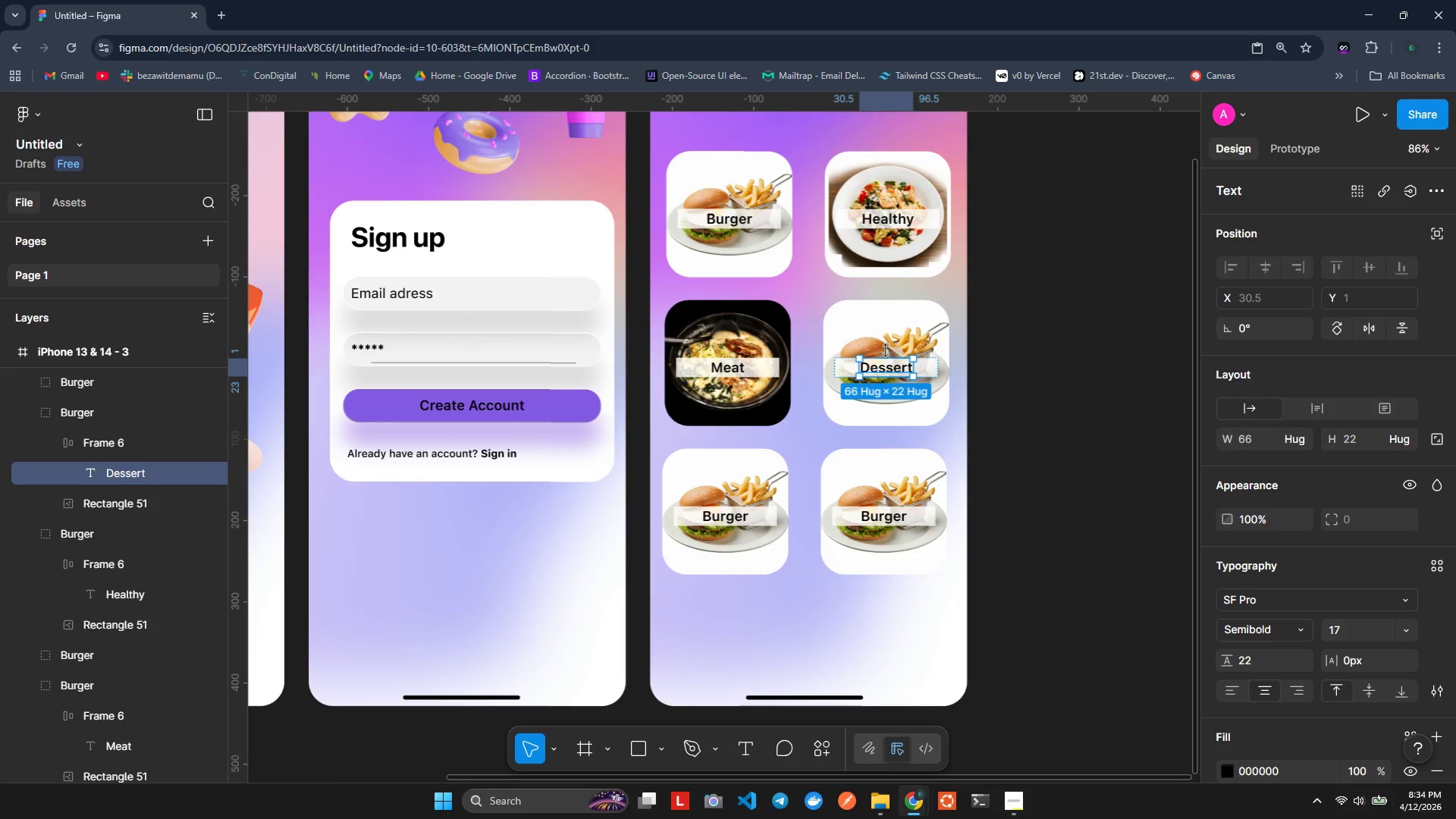 
double_click([886, 350])
 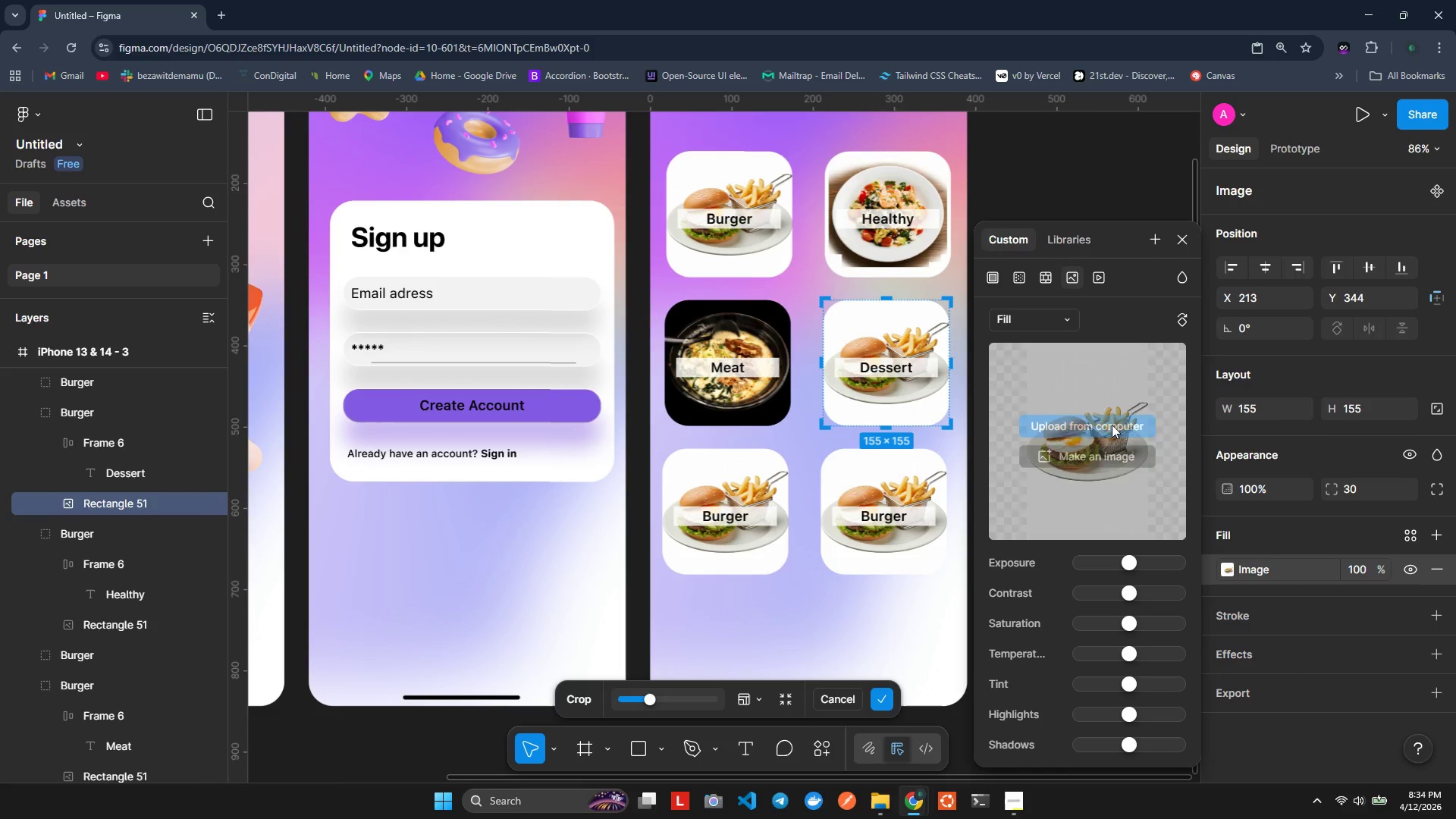 
left_click([1112, 422])
 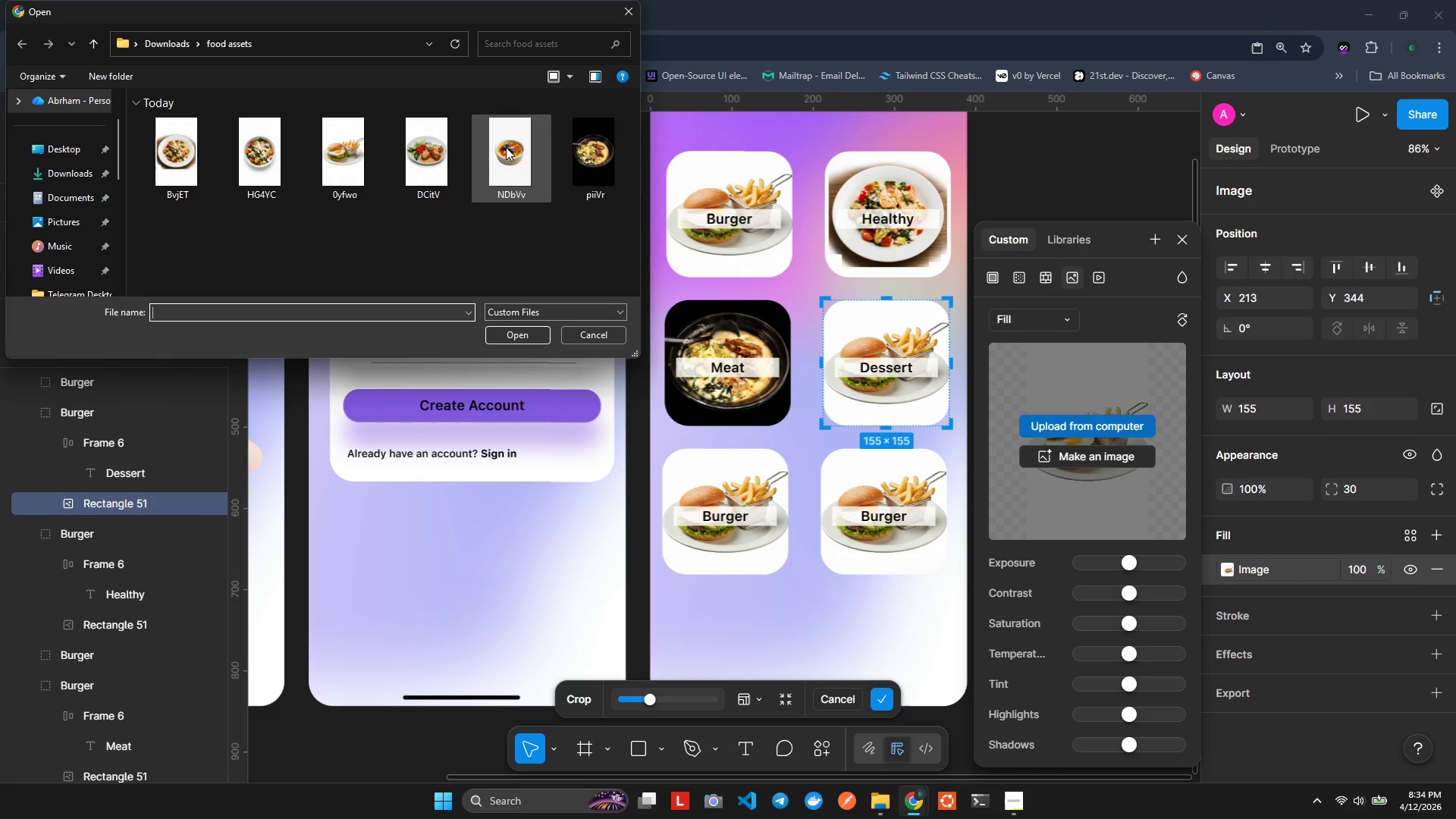 
mouse_move([445, 168])
 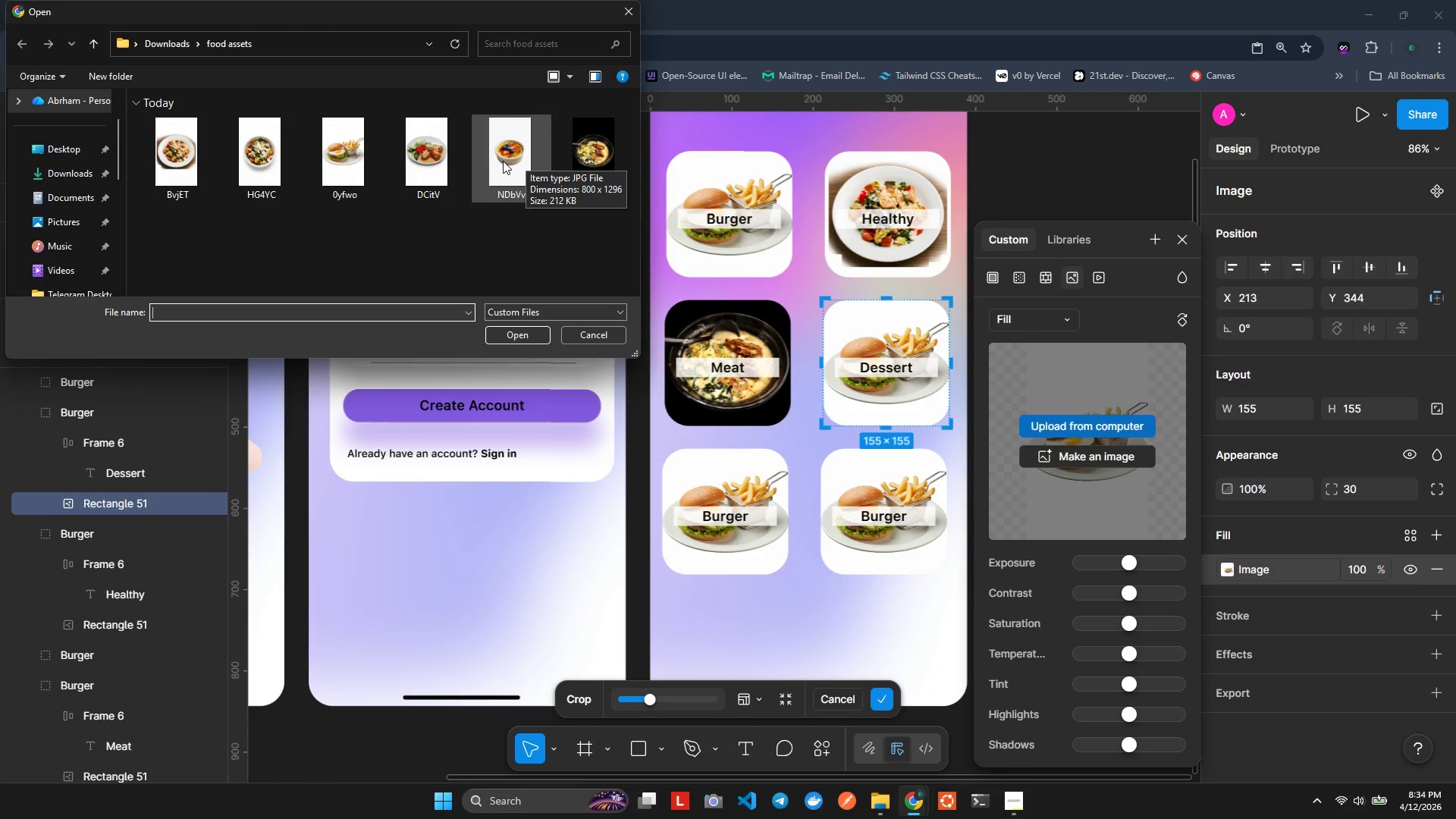 
wait(8.23)
 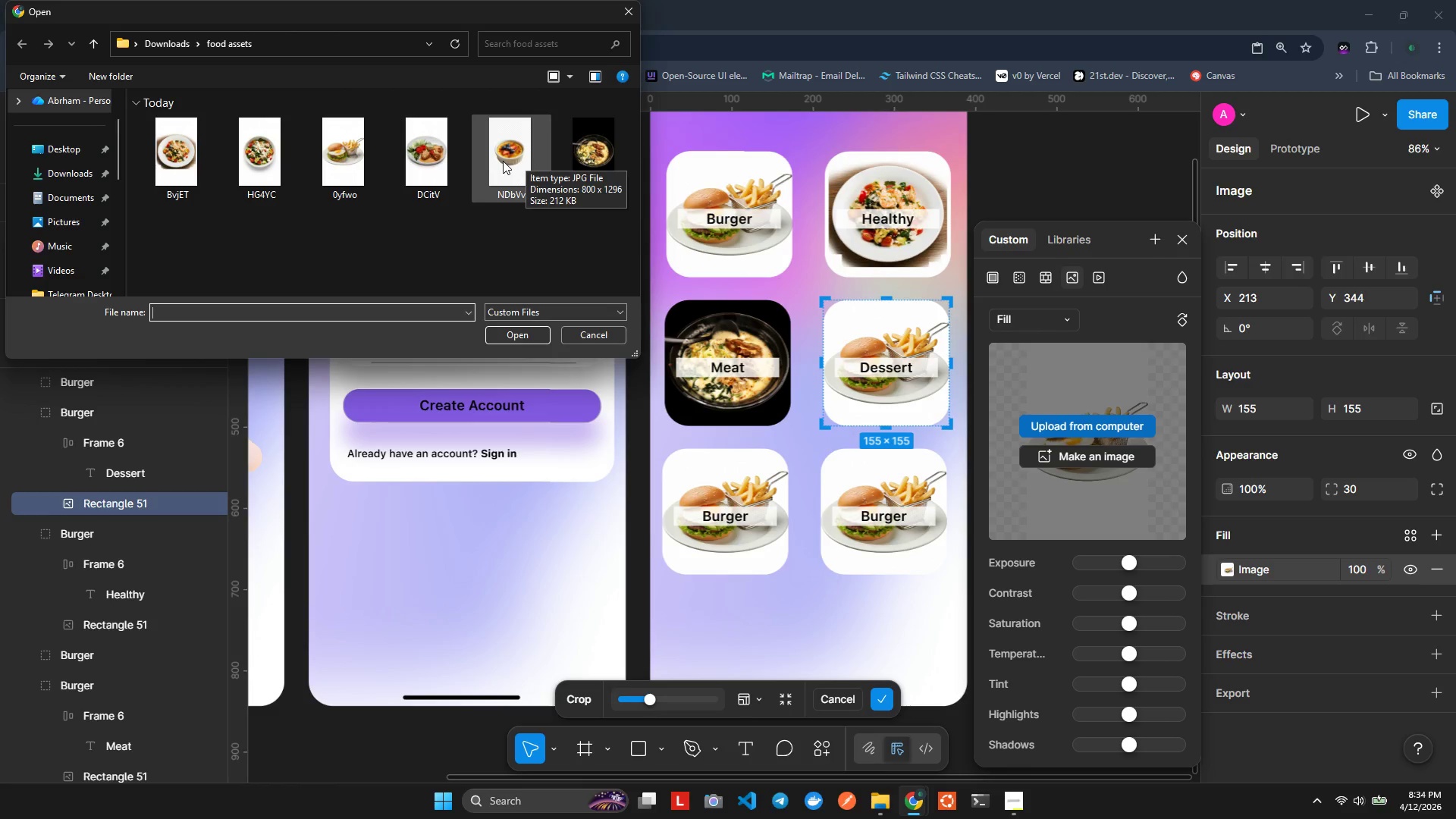 
left_click([508, 164])
 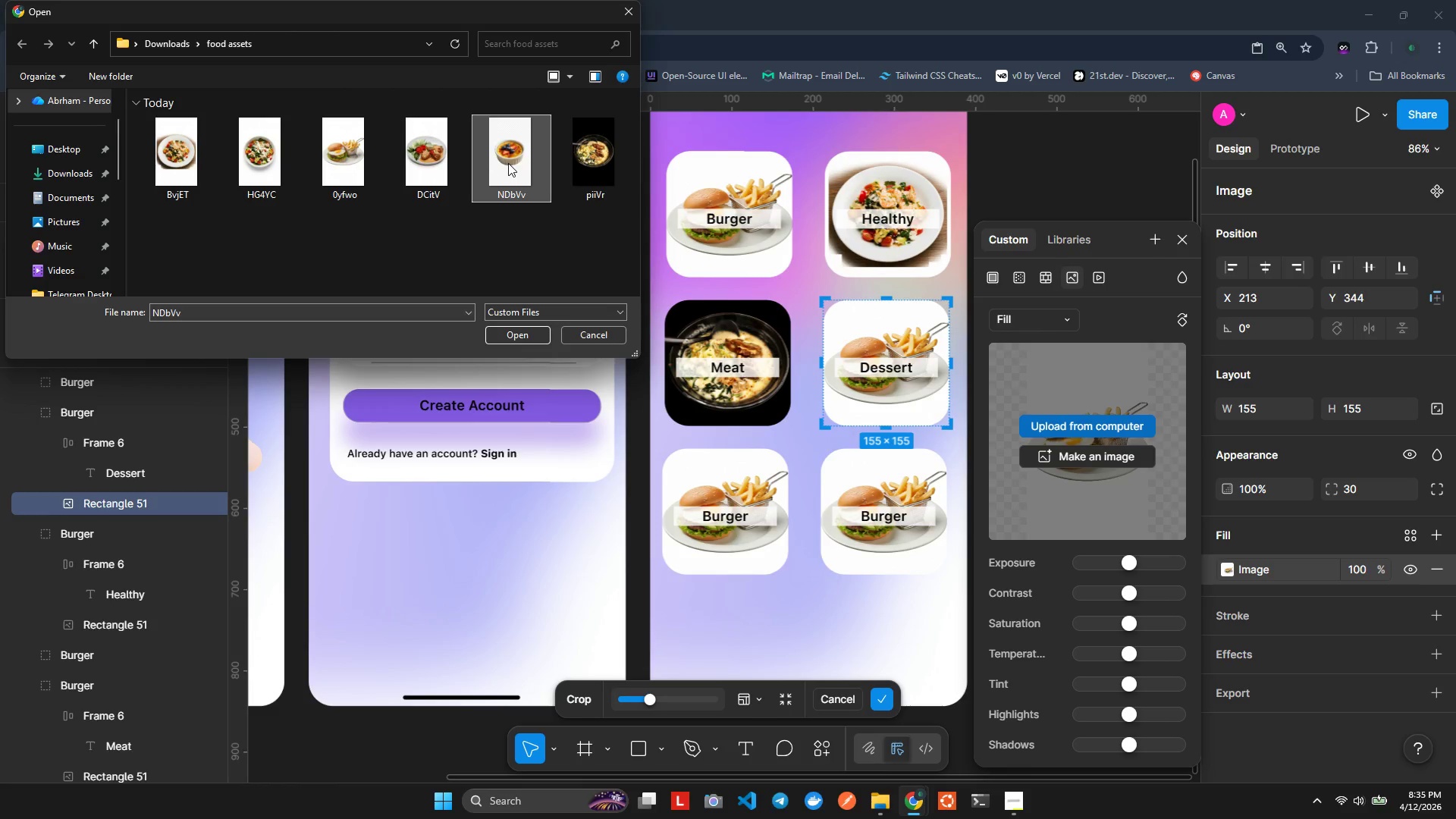 
double_click([508, 163])
 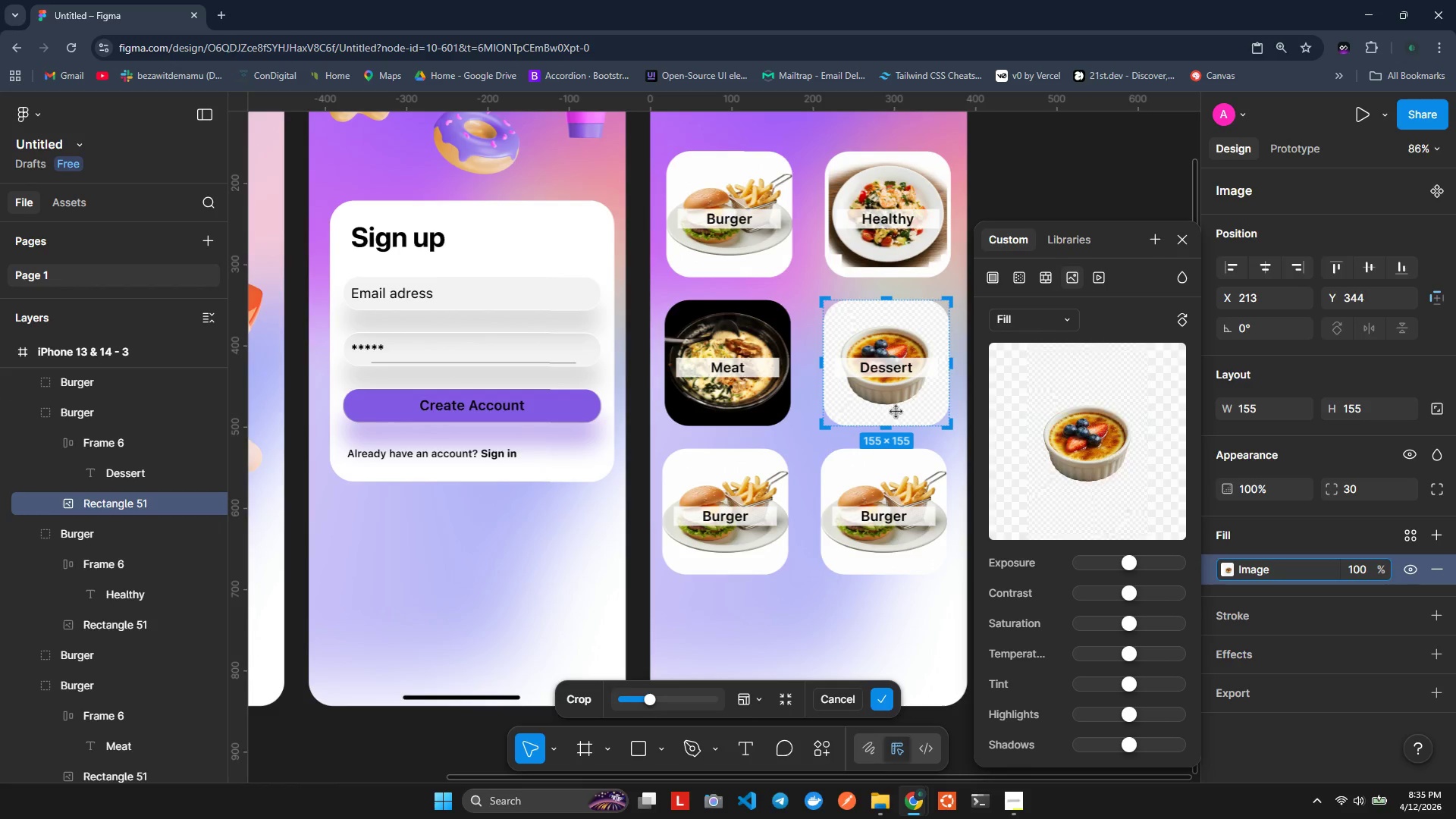 
left_click([724, 366])
 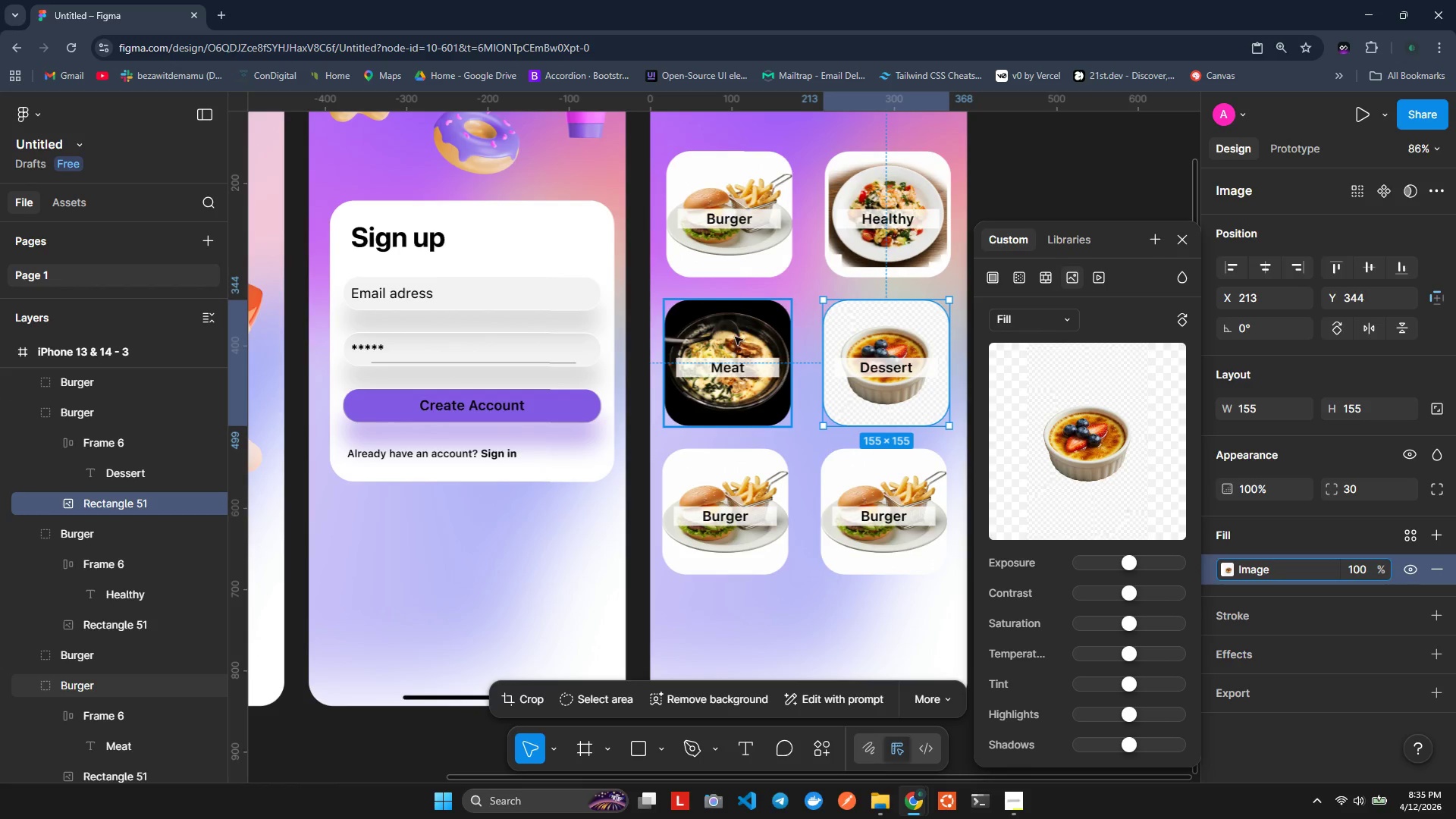 
double_click([735, 337])
 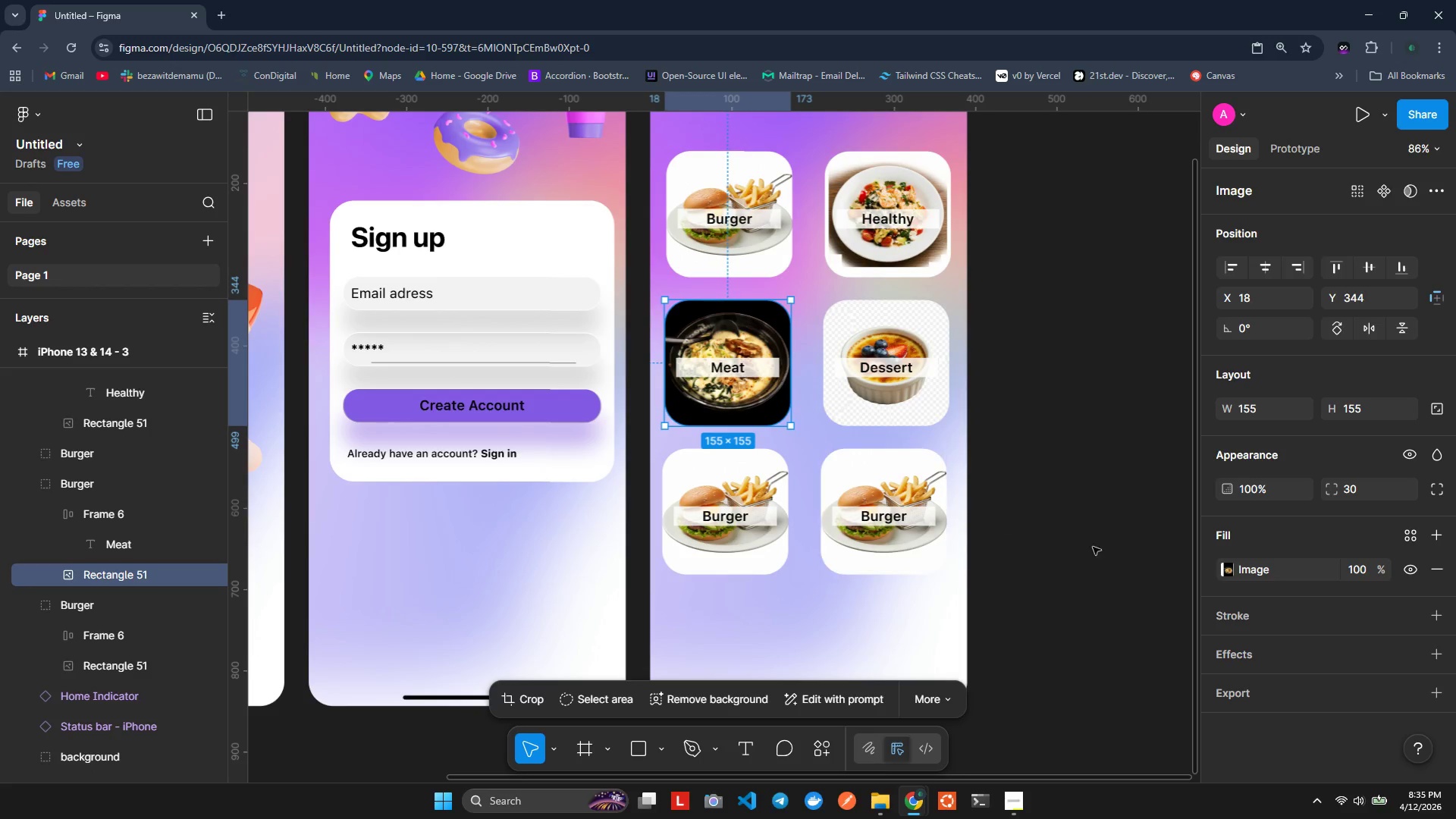 
left_click([1232, 563])
 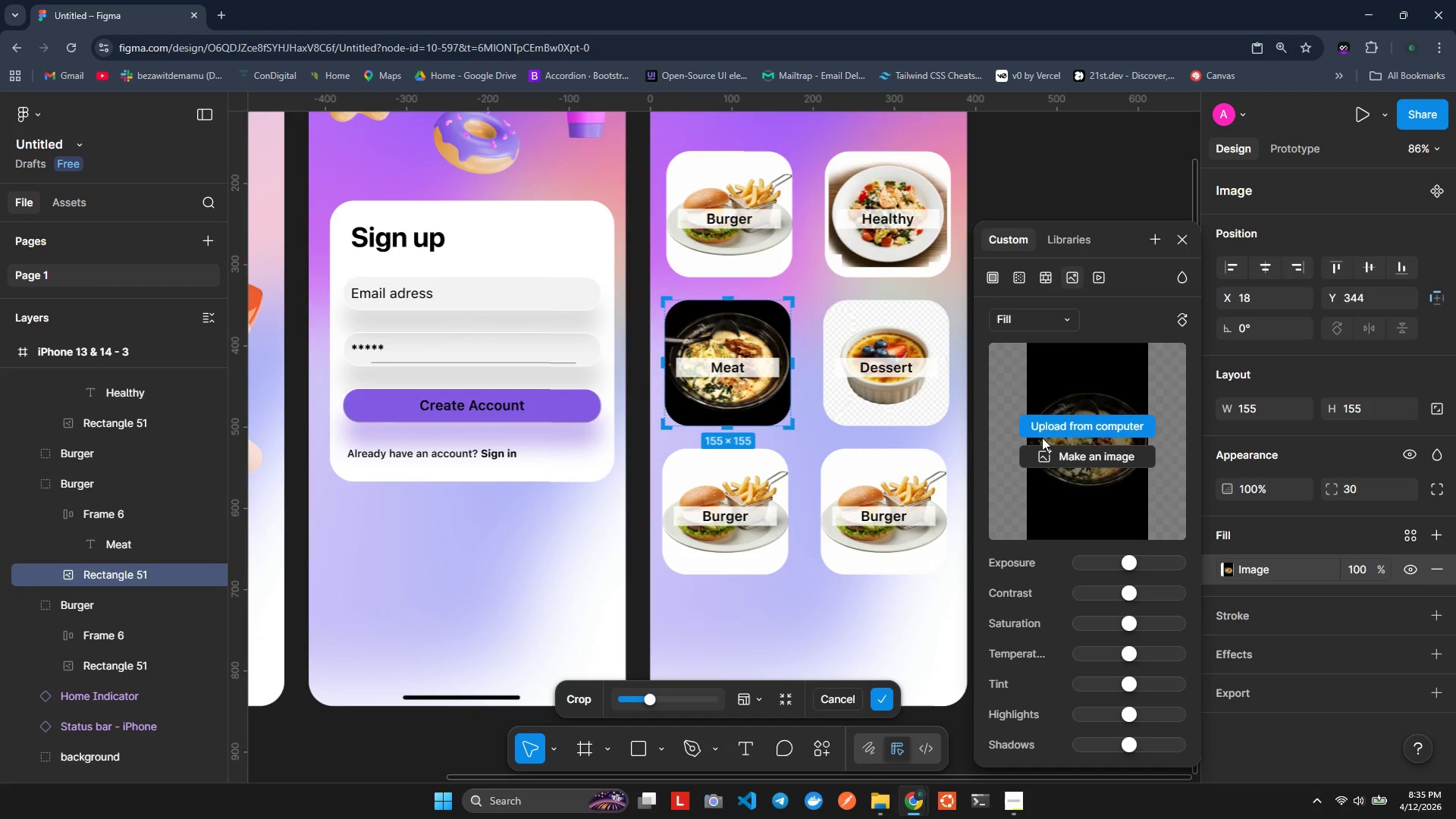 
left_click([1050, 429])
 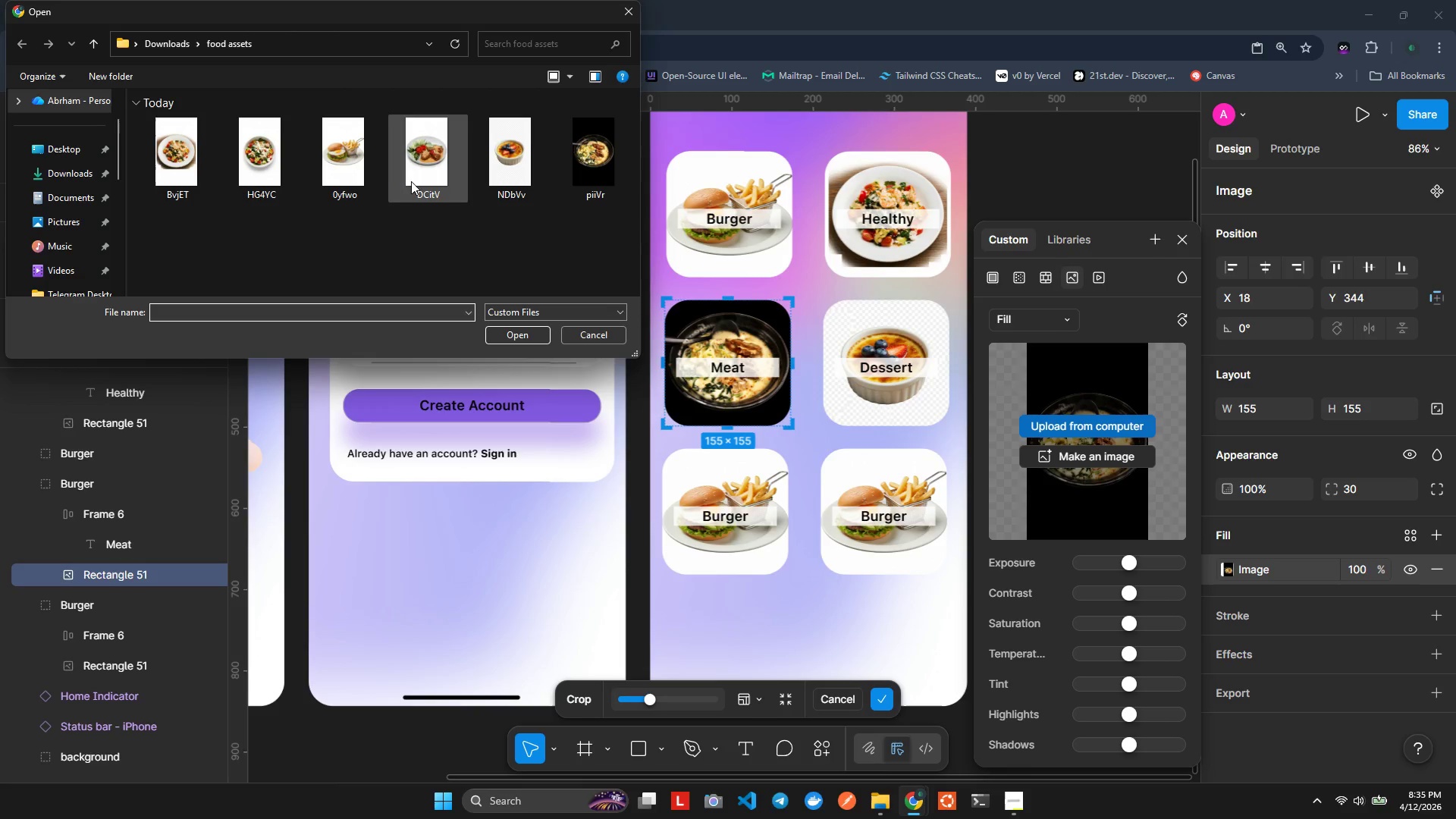 
left_click([422, 180])
 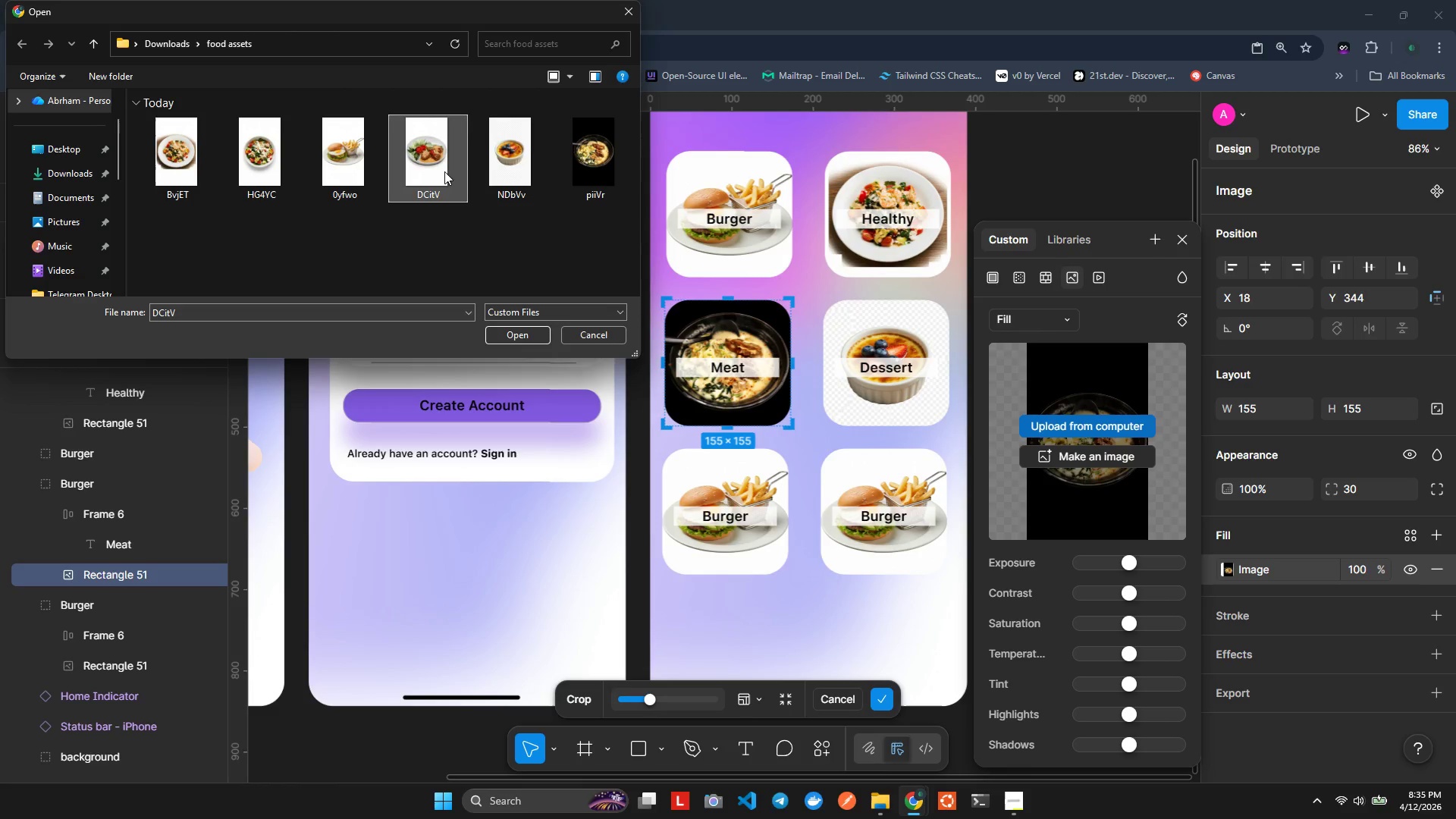 
mouse_move([440, 187])
 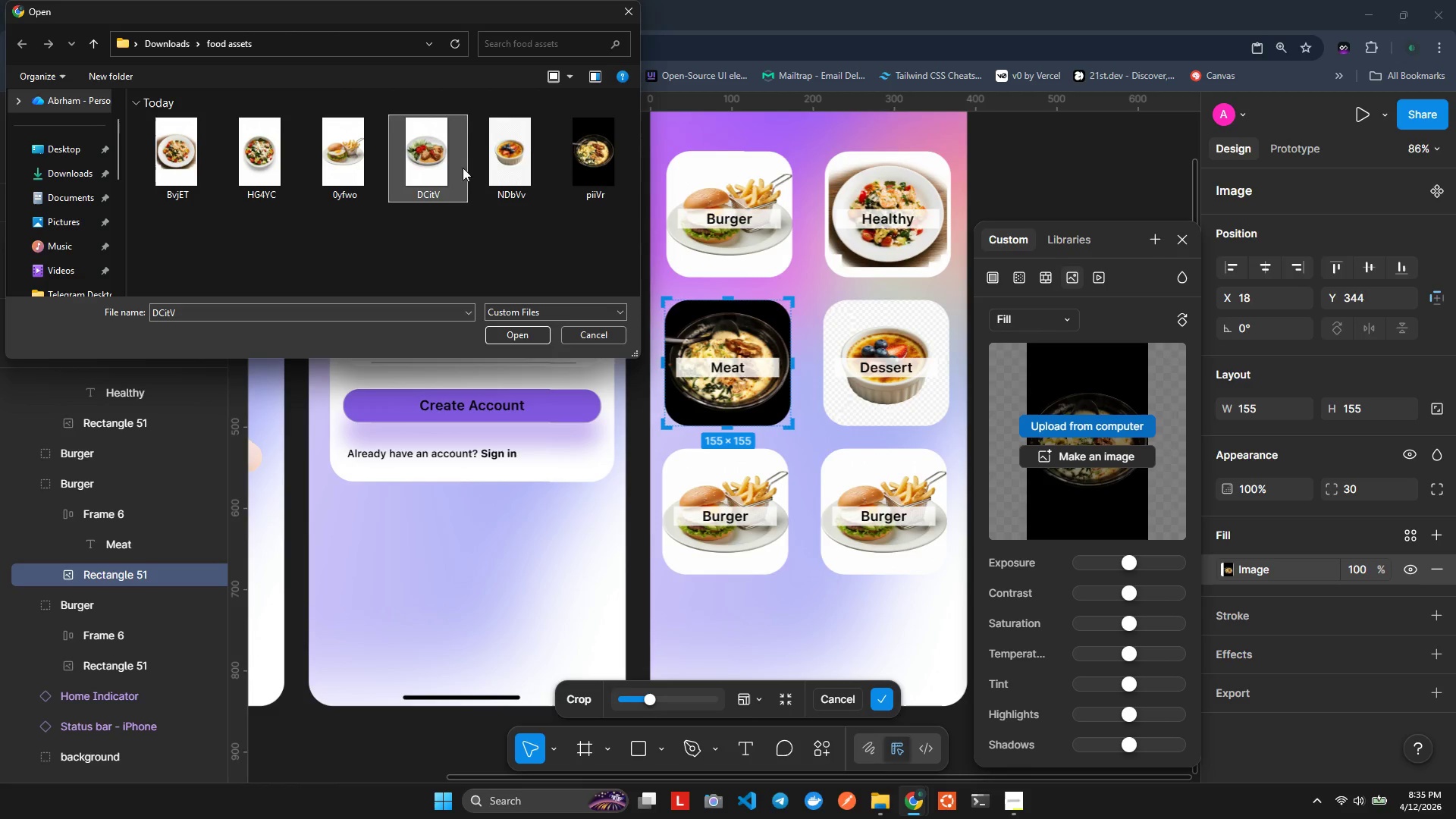 
double_click([442, 164])
 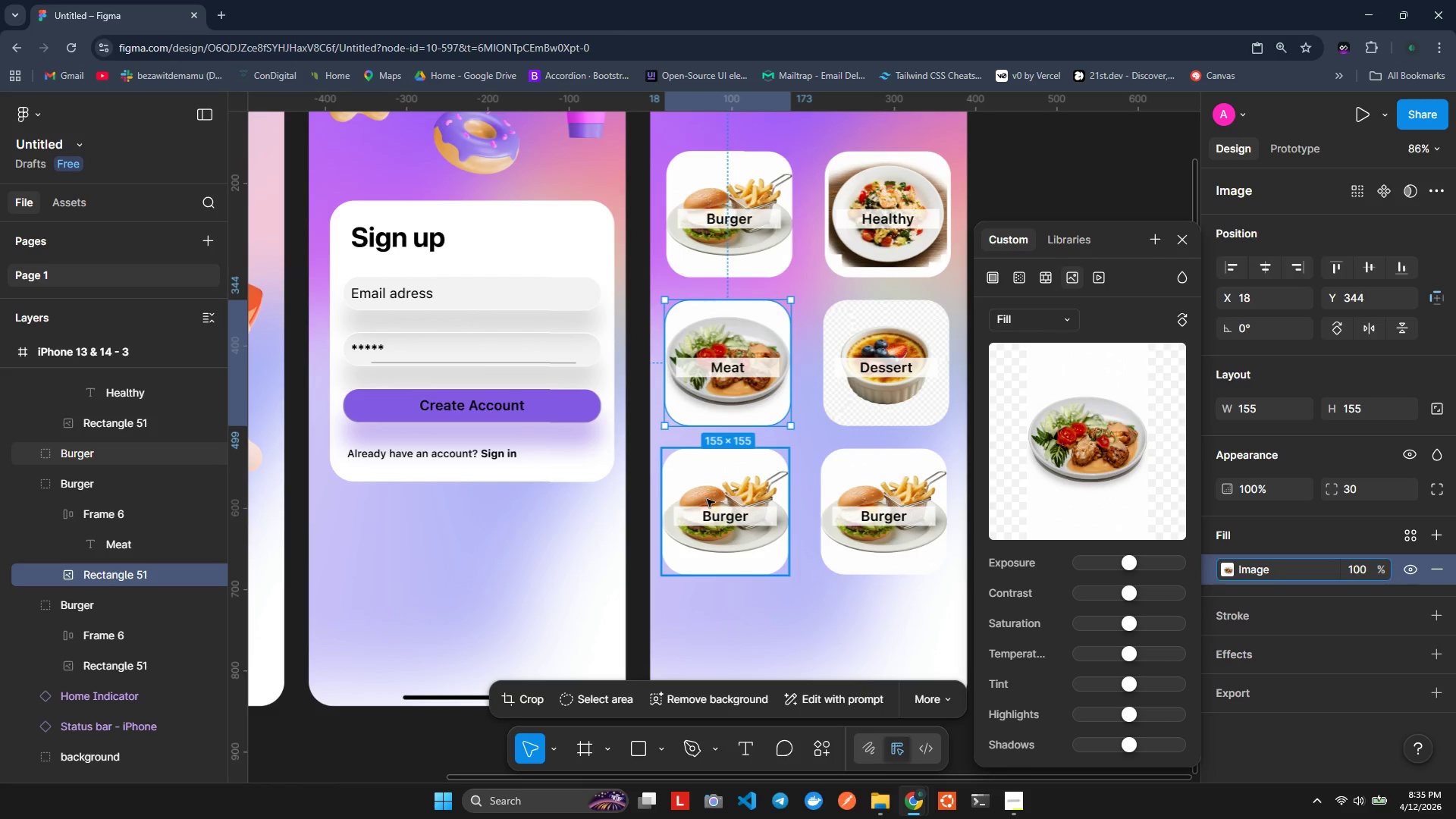 
left_click([710, 500])
 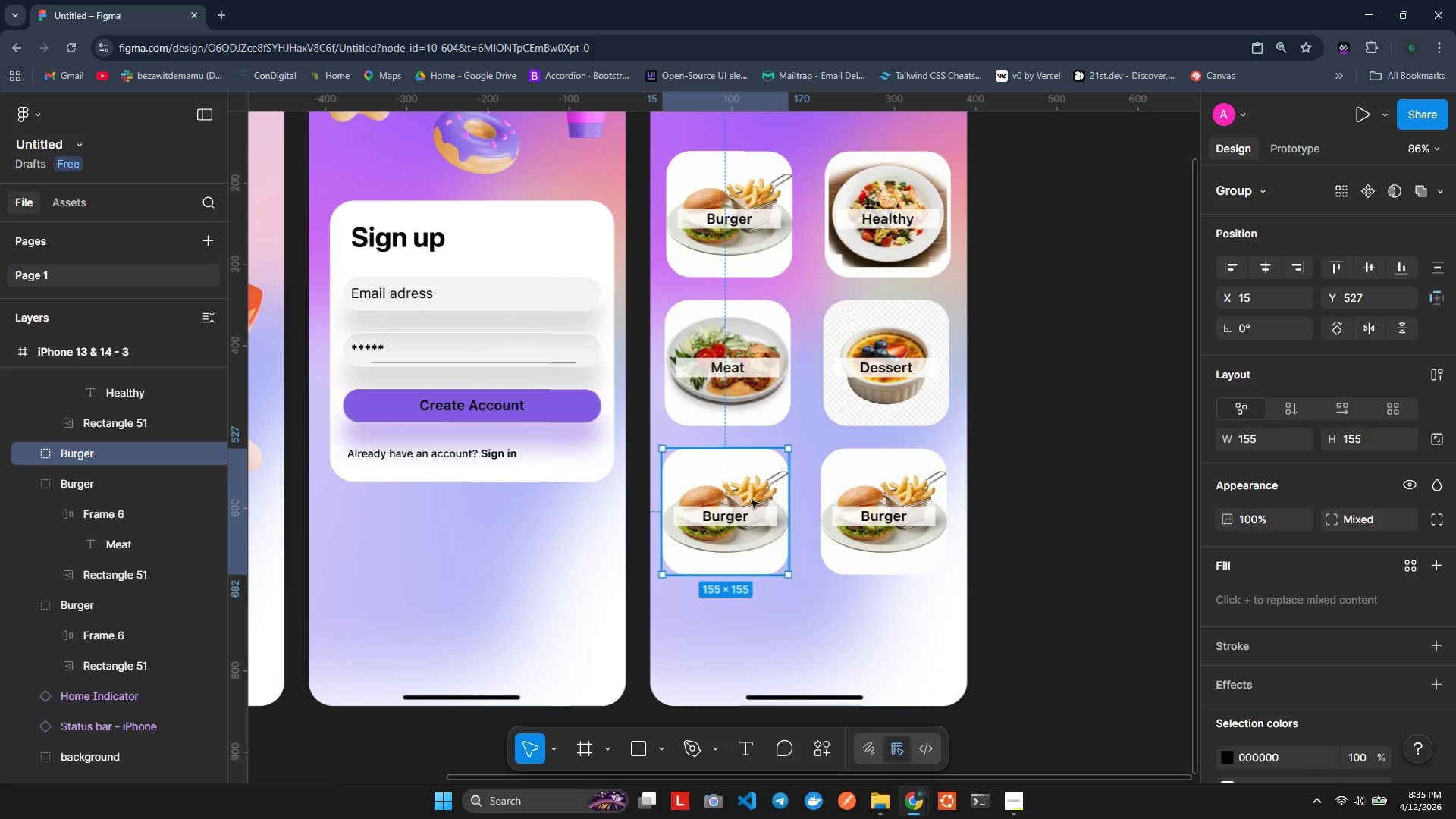 
wait(5.28)
 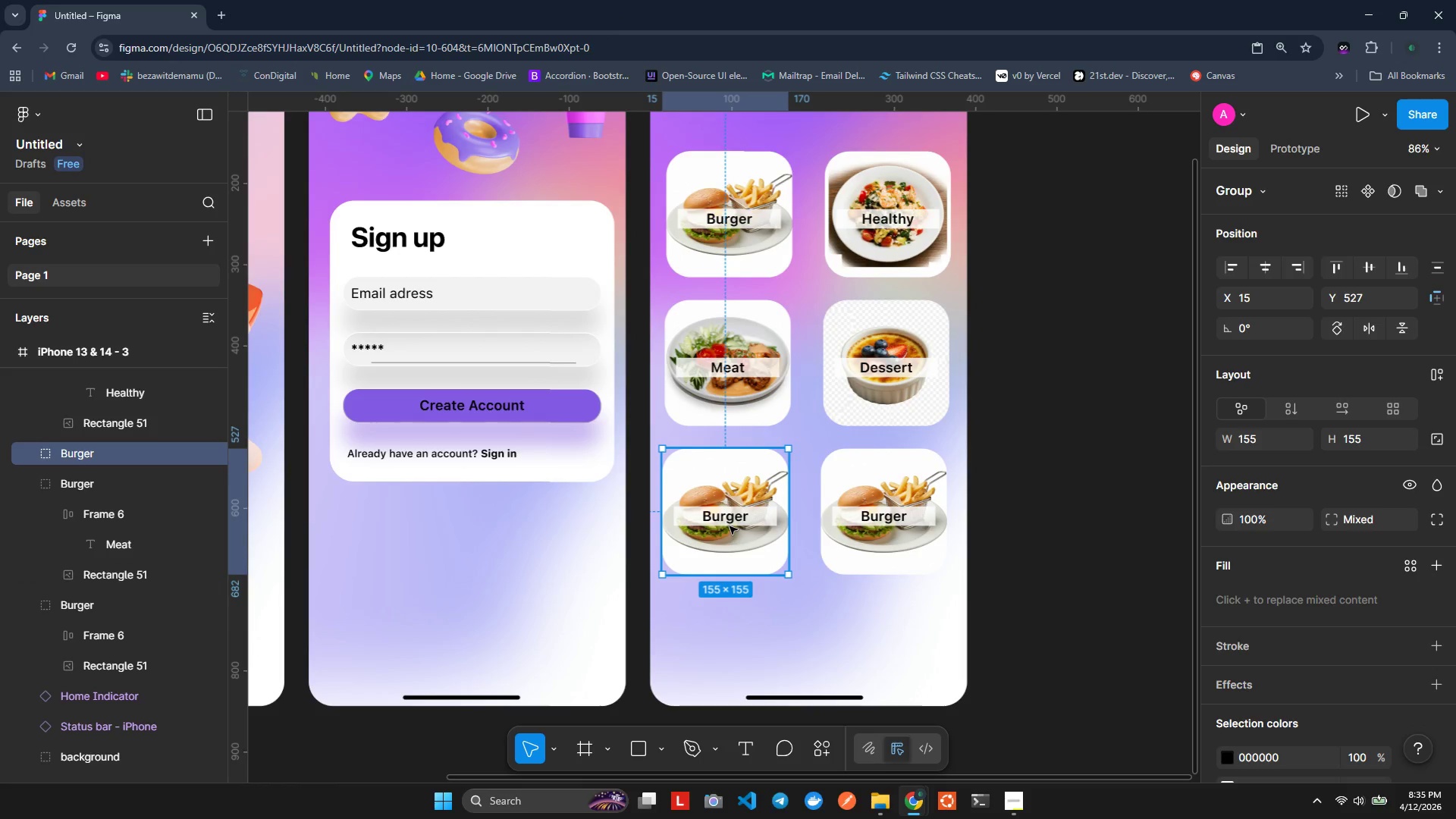 
double_click([742, 520])
 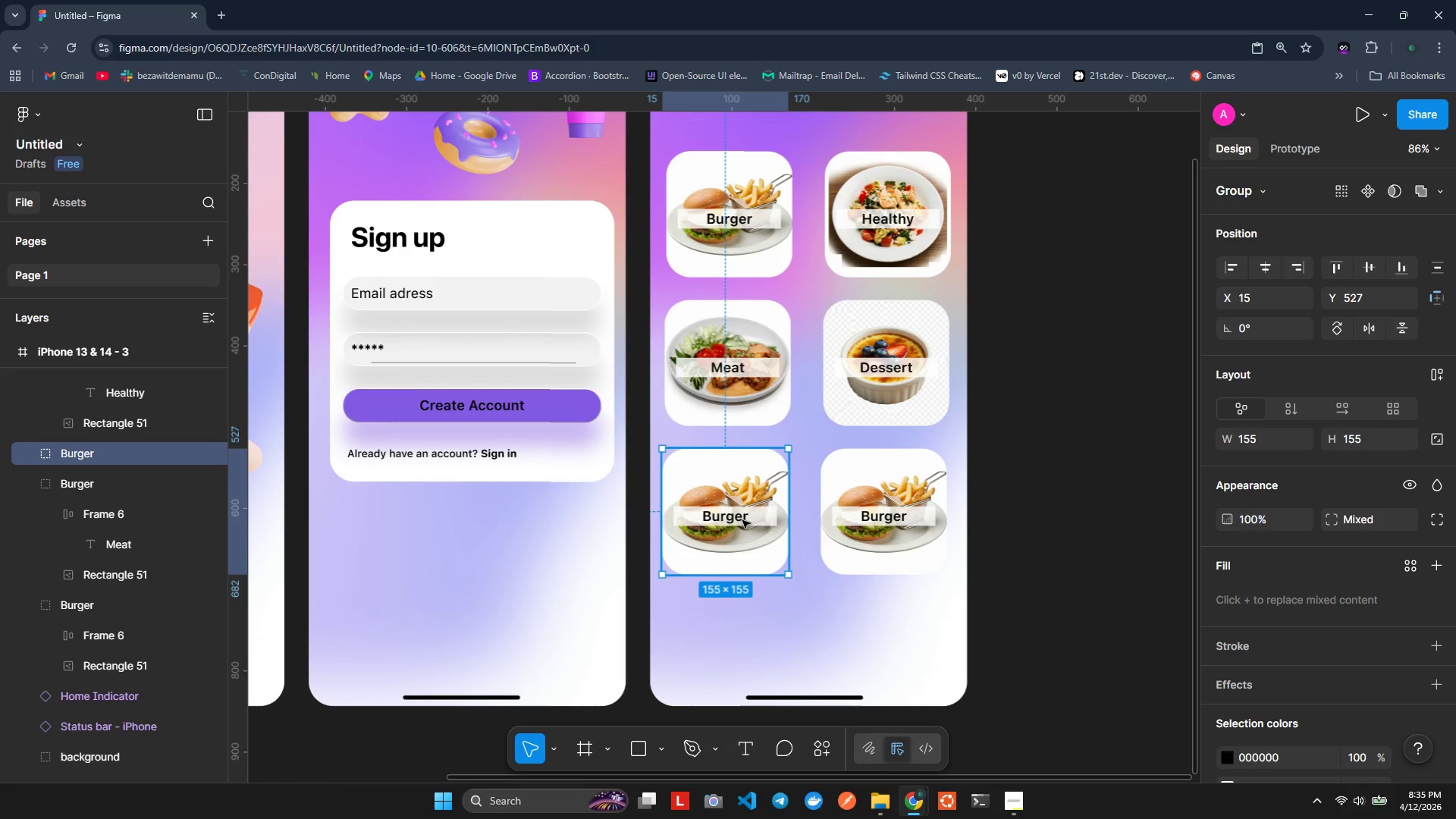 
triple_click([742, 520])
 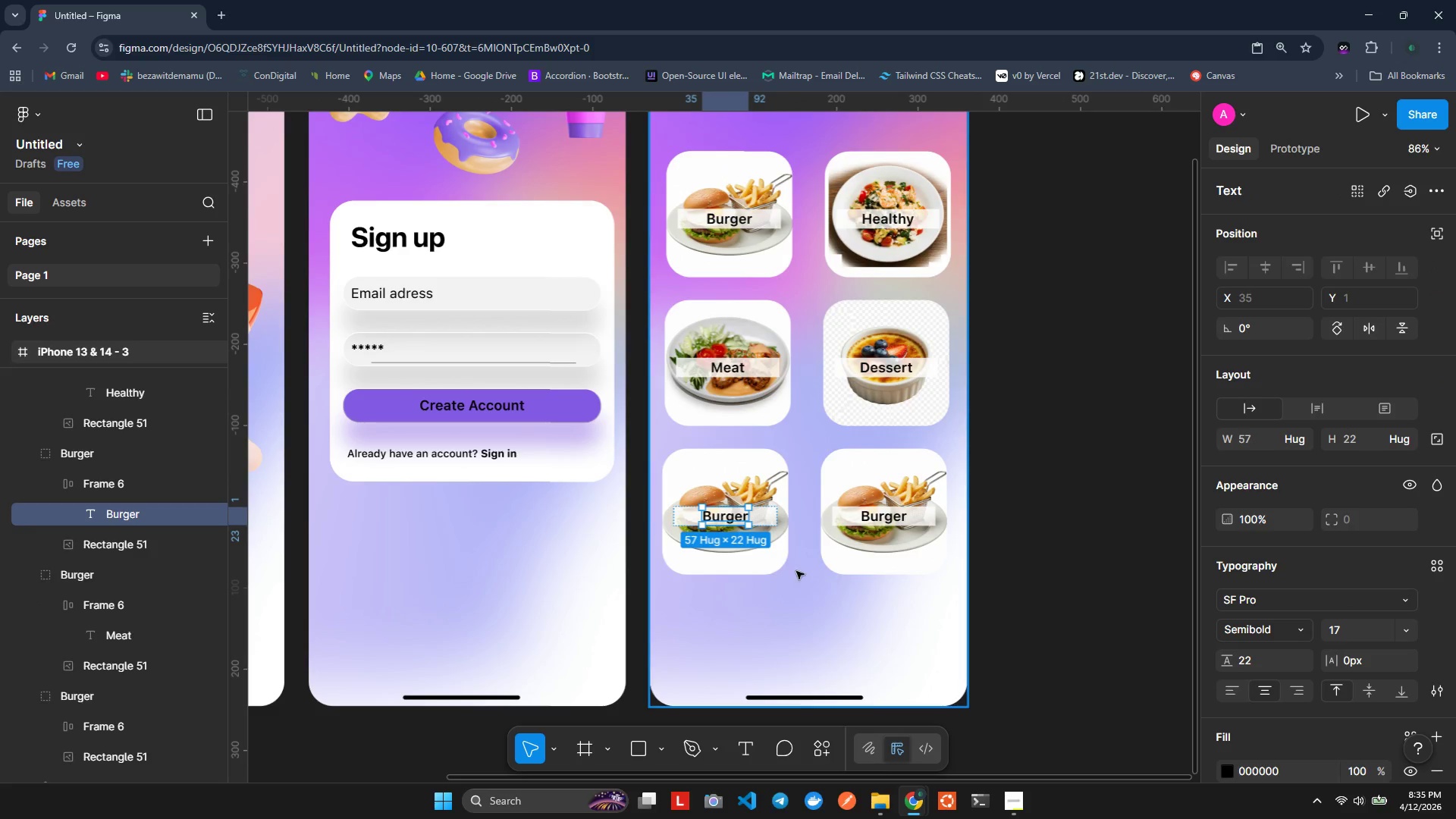 
wait(5.41)
 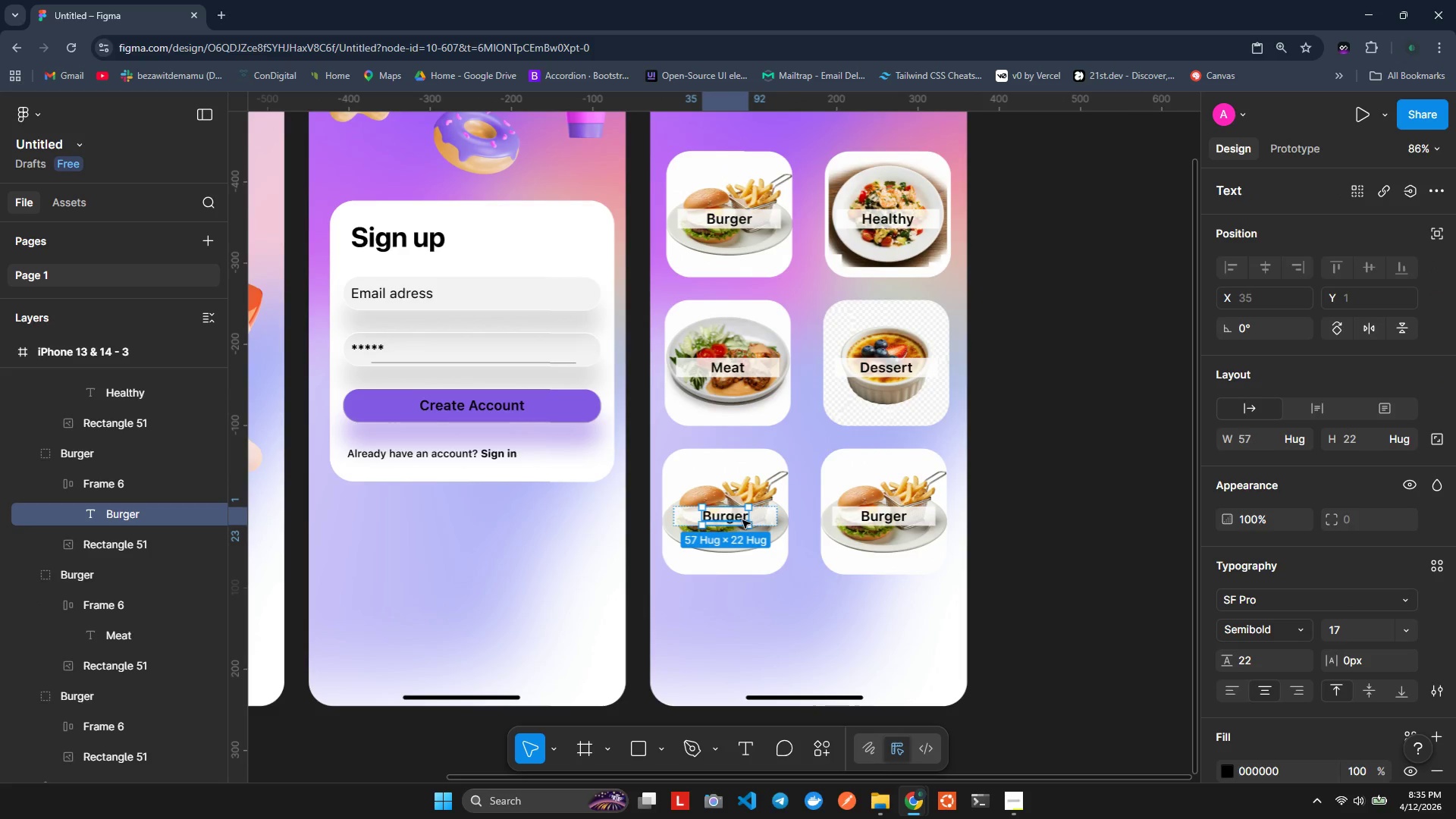 
double_click([749, 497])
 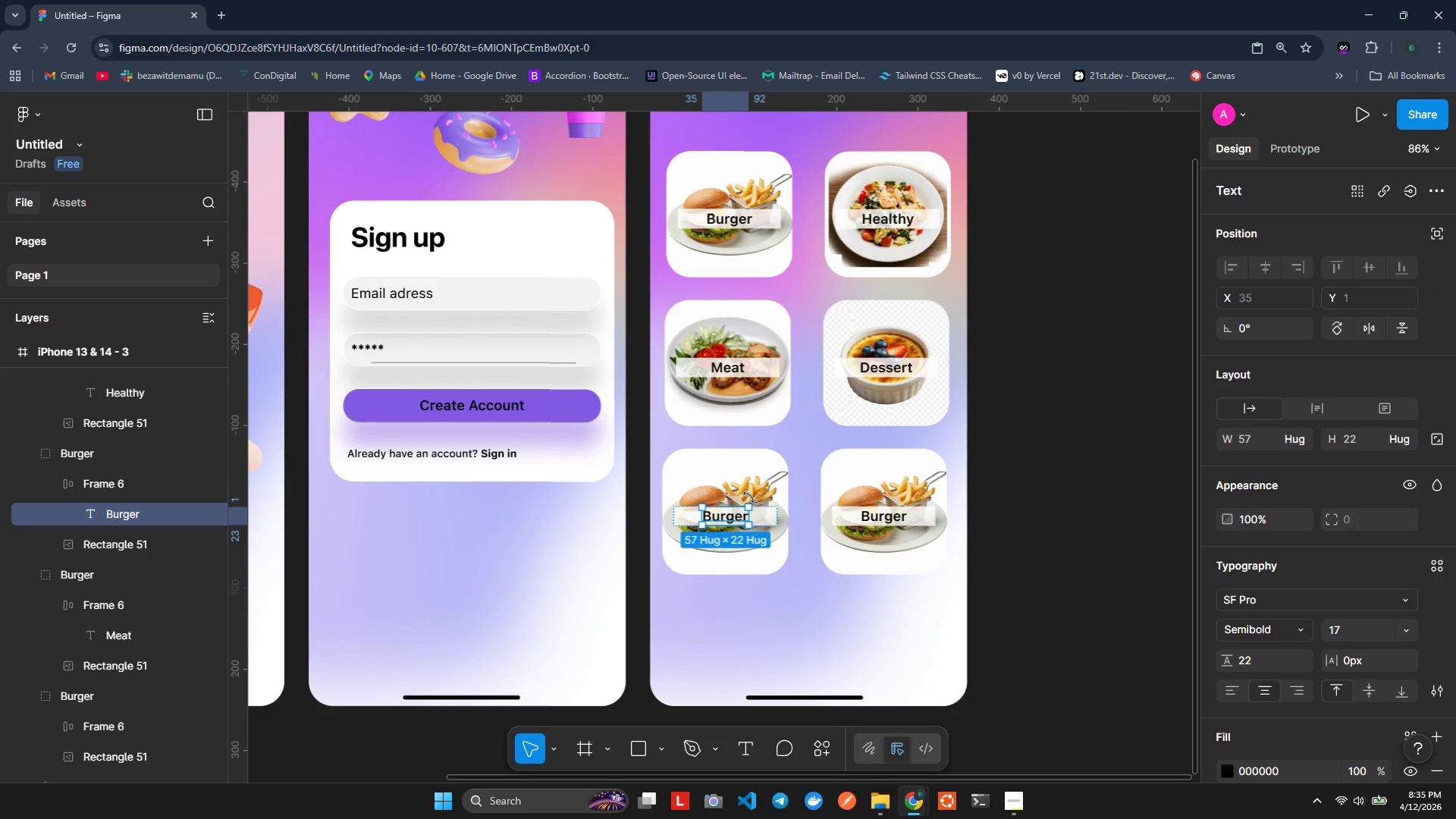 
triple_click([749, 497])
 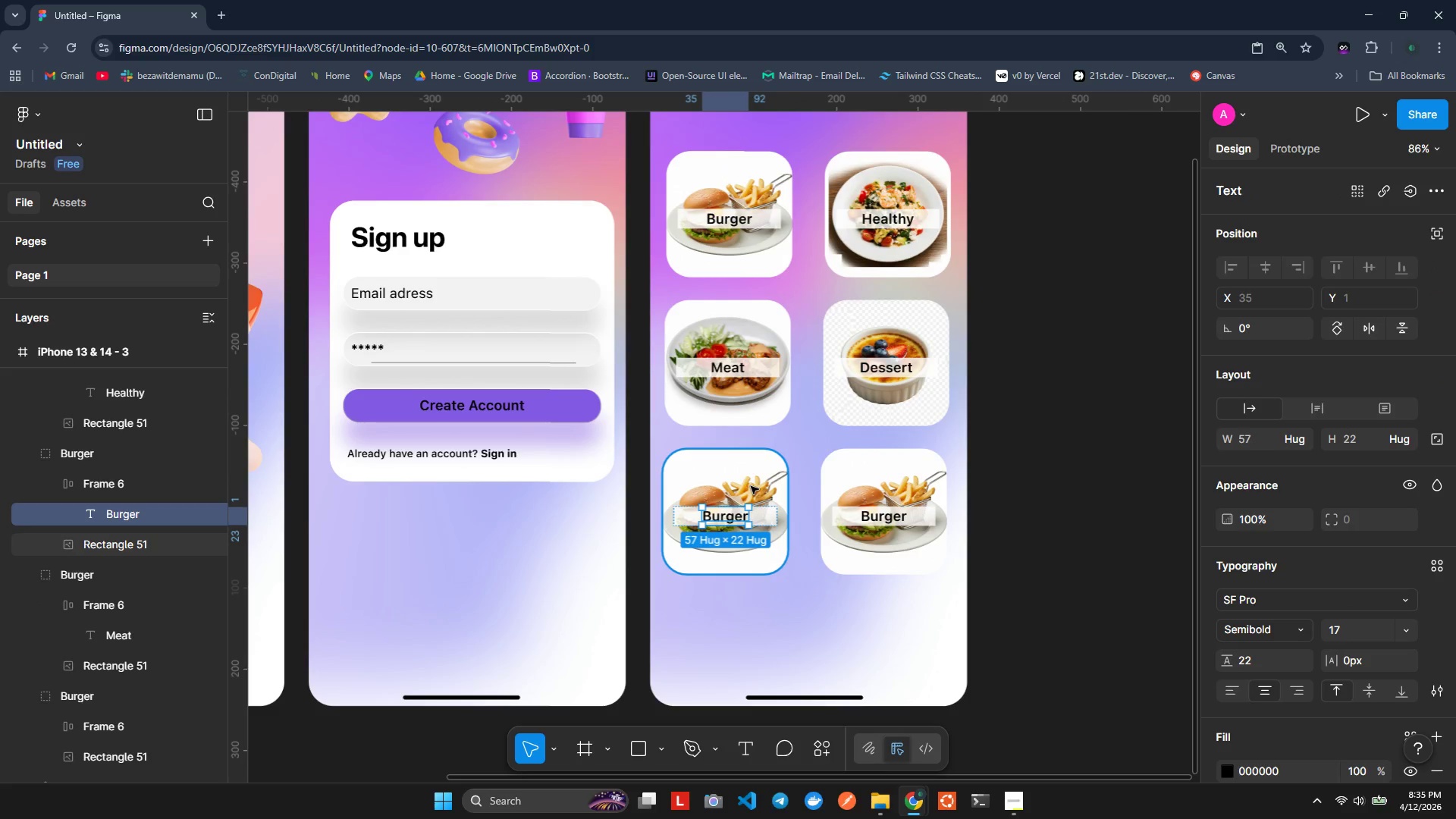 
double_click([751, 486])
 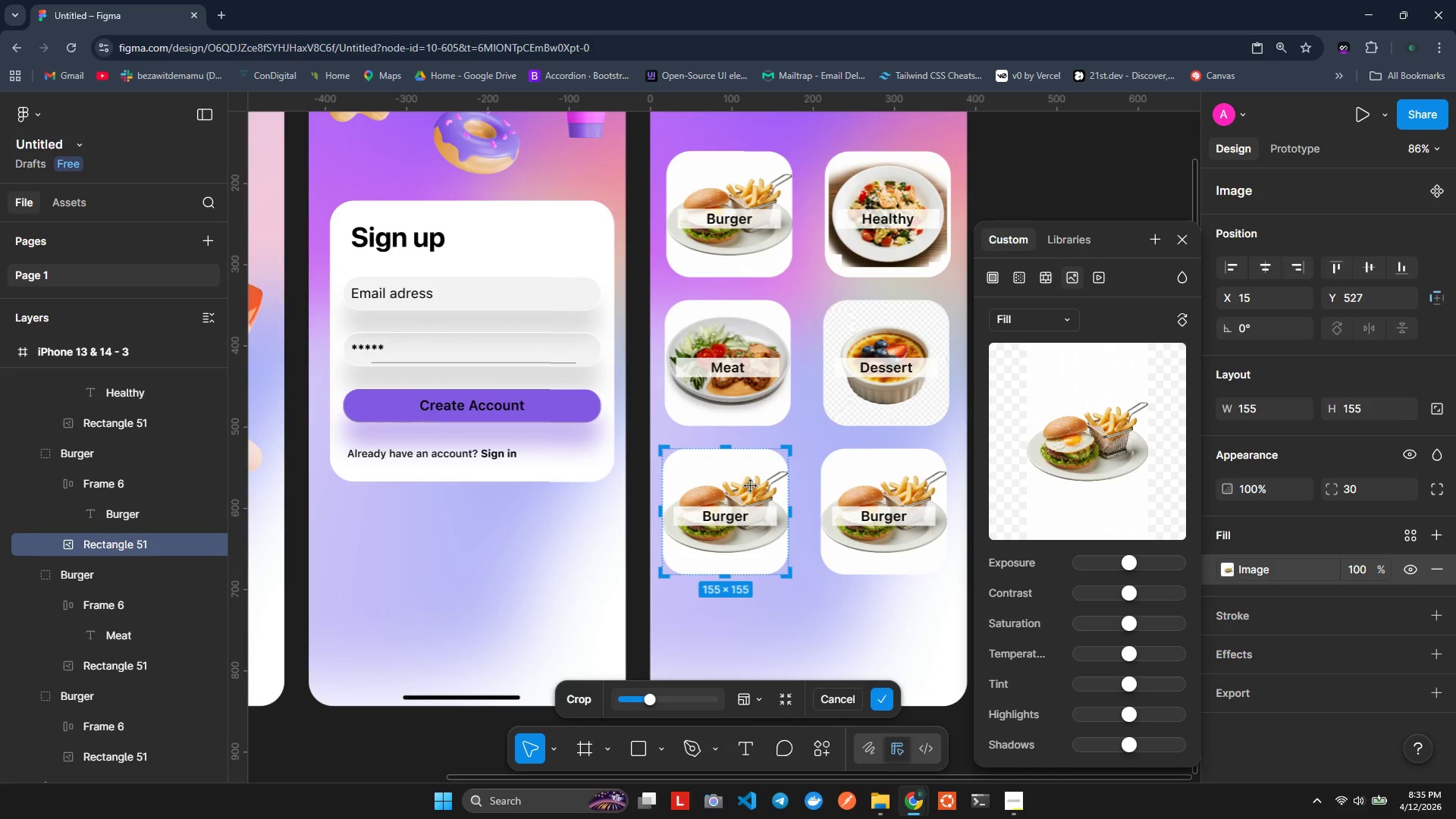 
left_click([751, 486])
 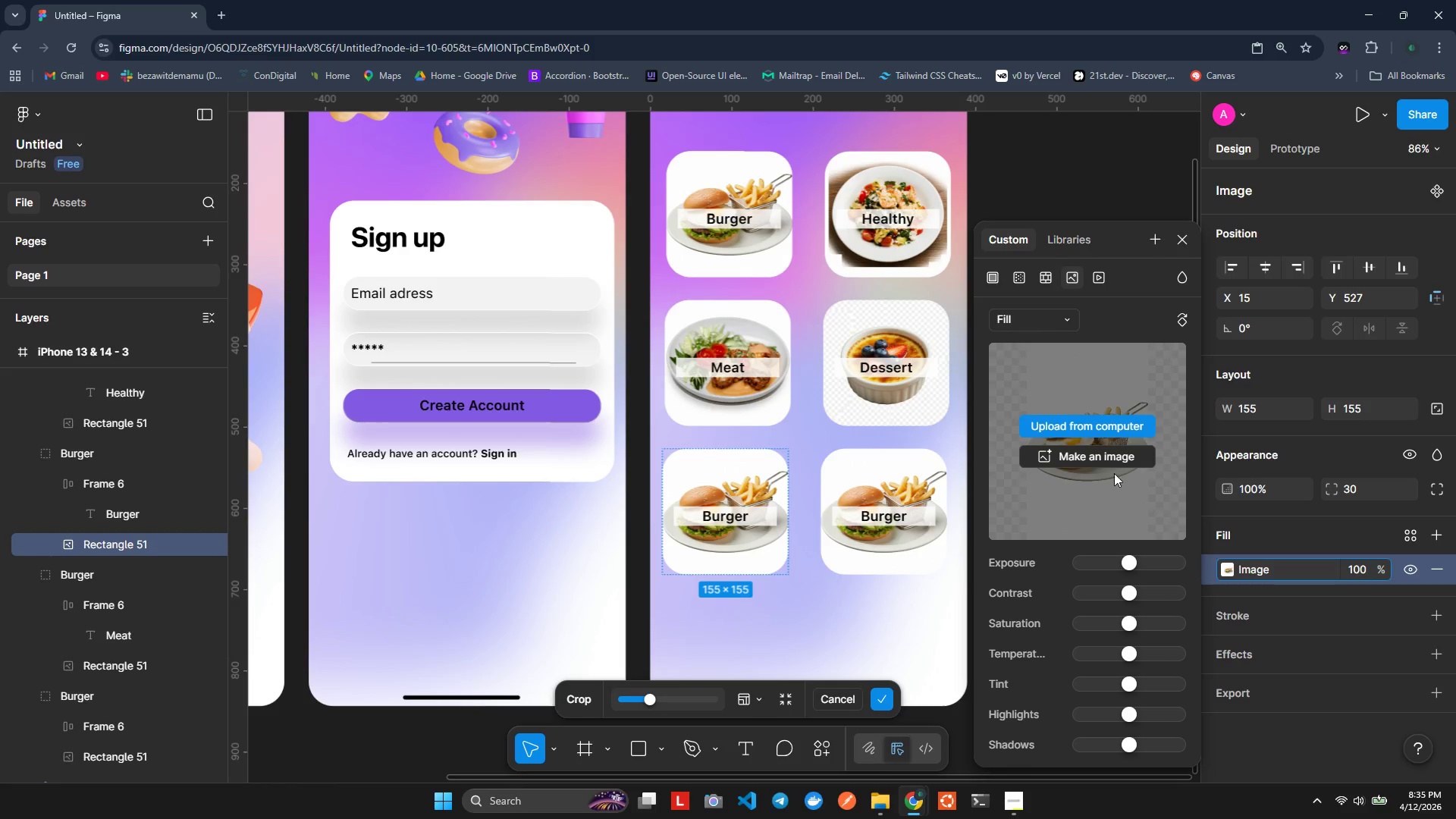 
left_click([1103, 430])
 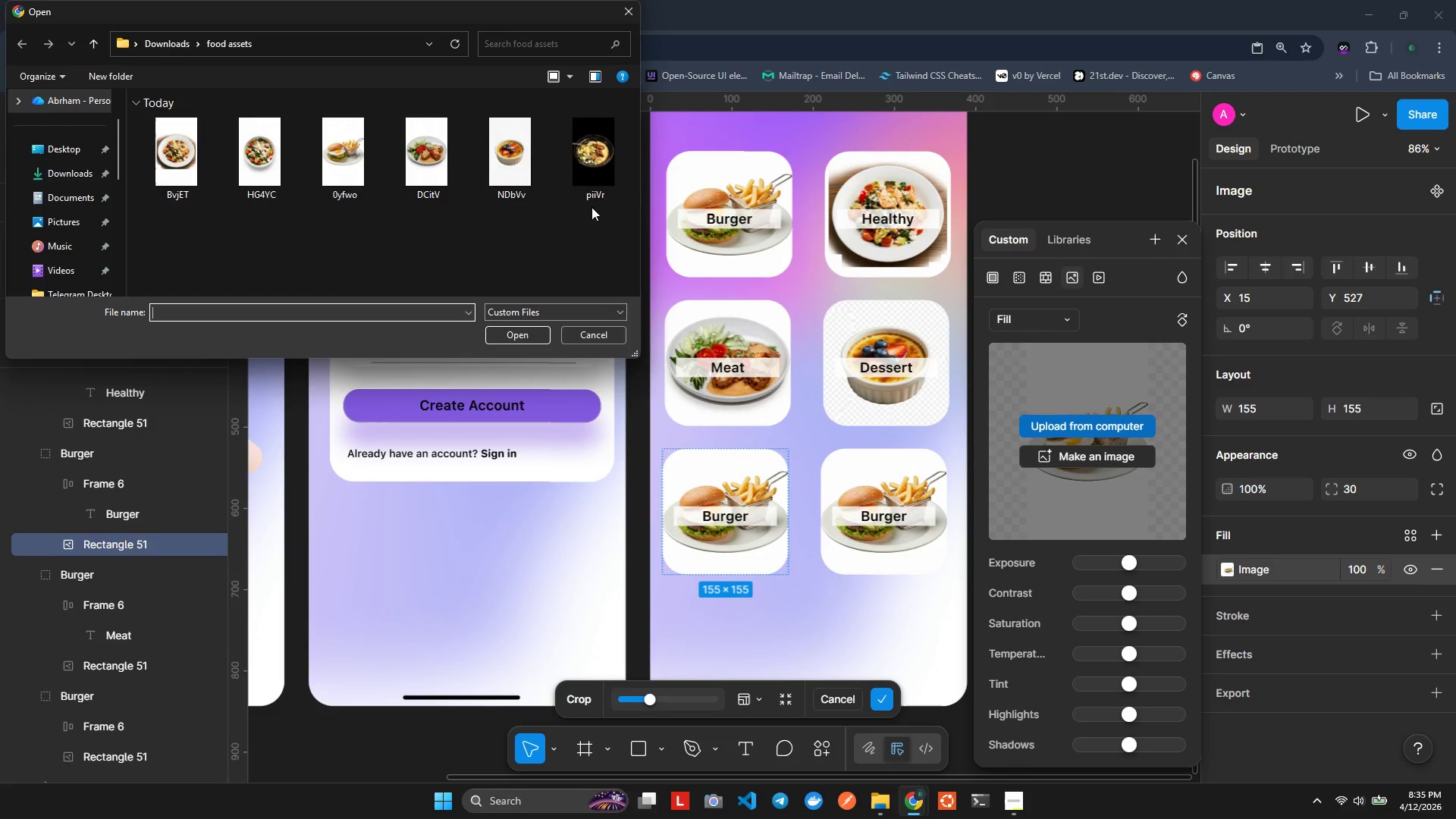 
double_click([601, 184])
 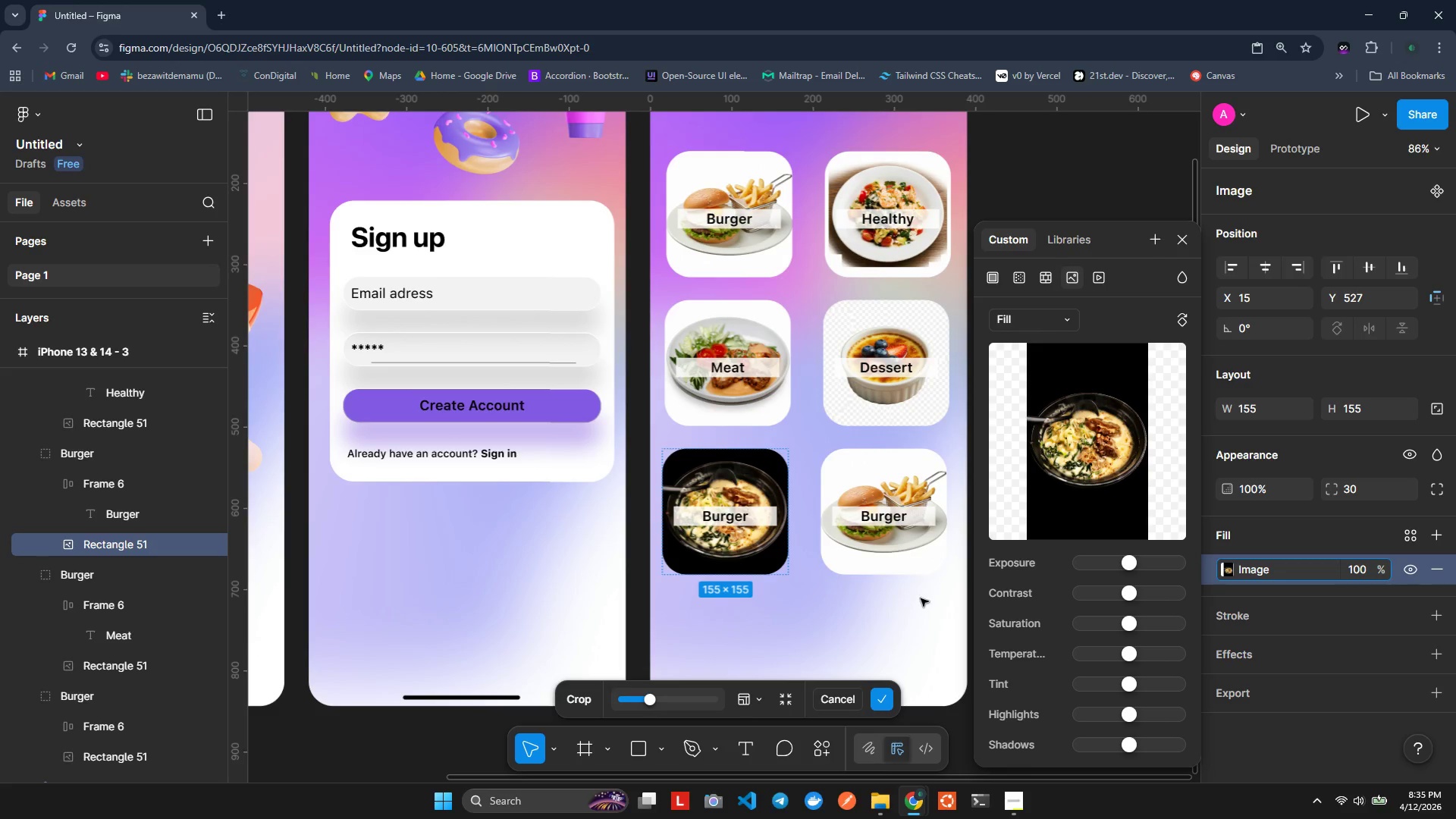 
left_click([924, 610])
 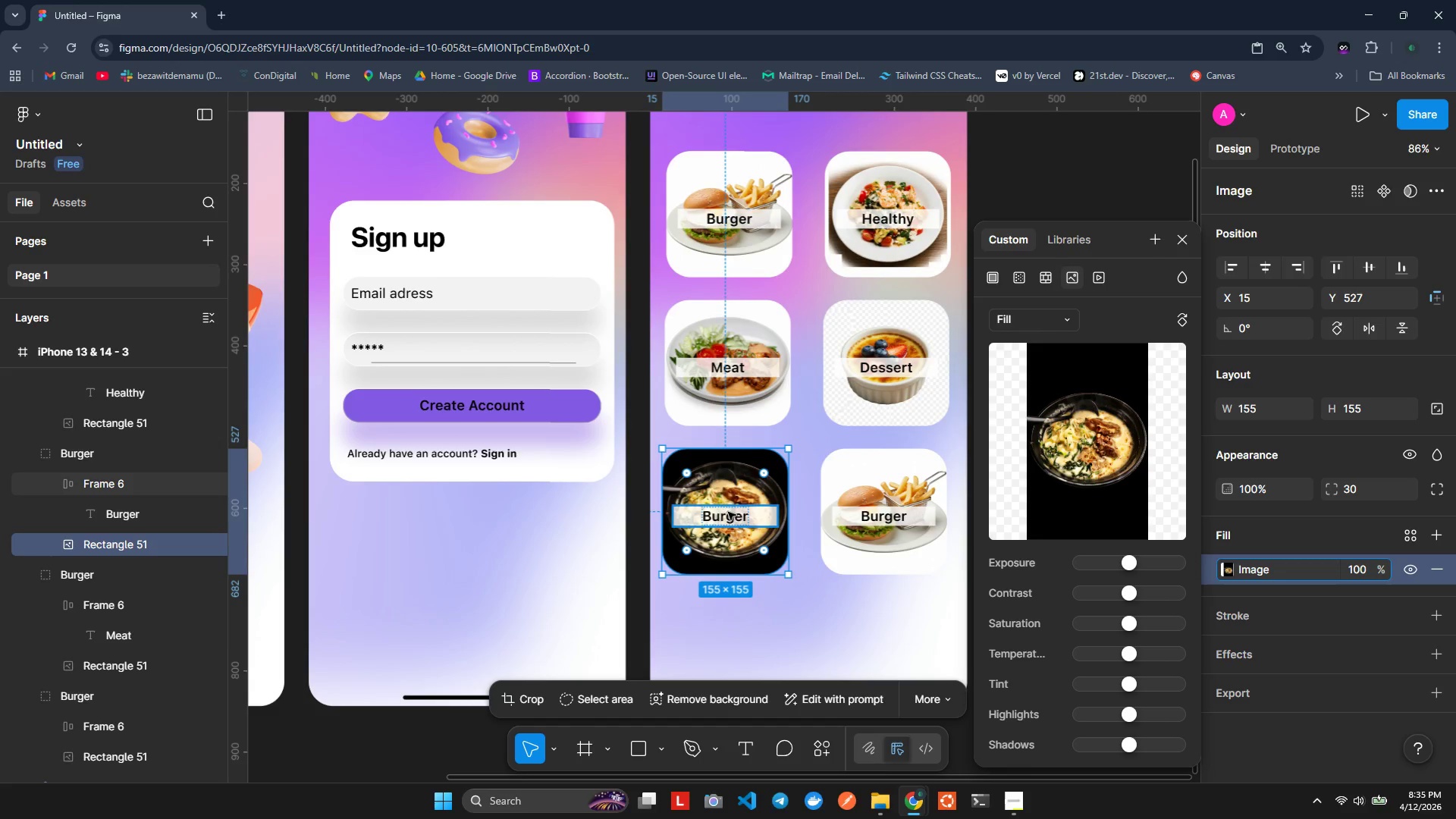 
double_click([728, 512])
 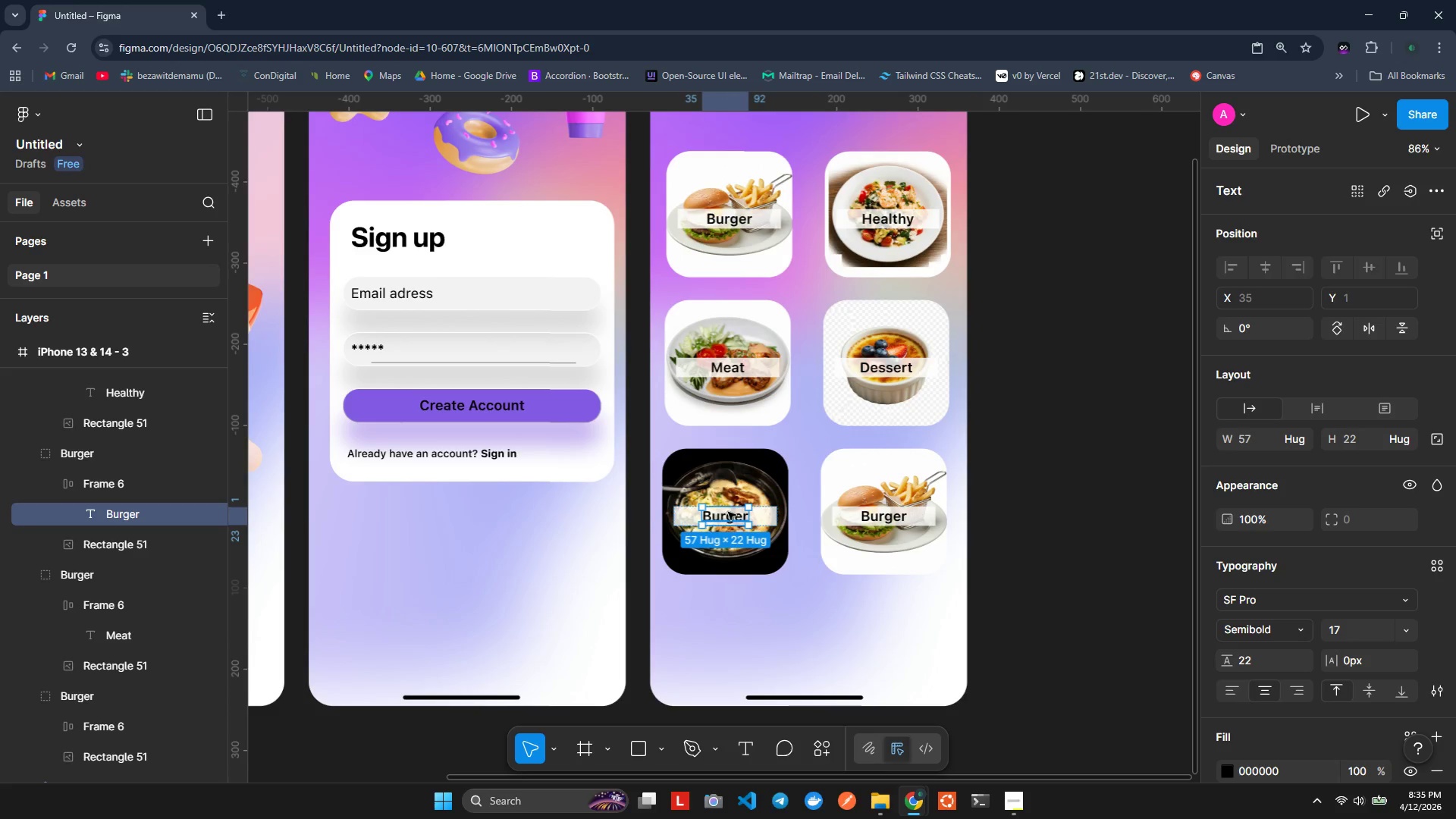 
double_click([728, 512])
 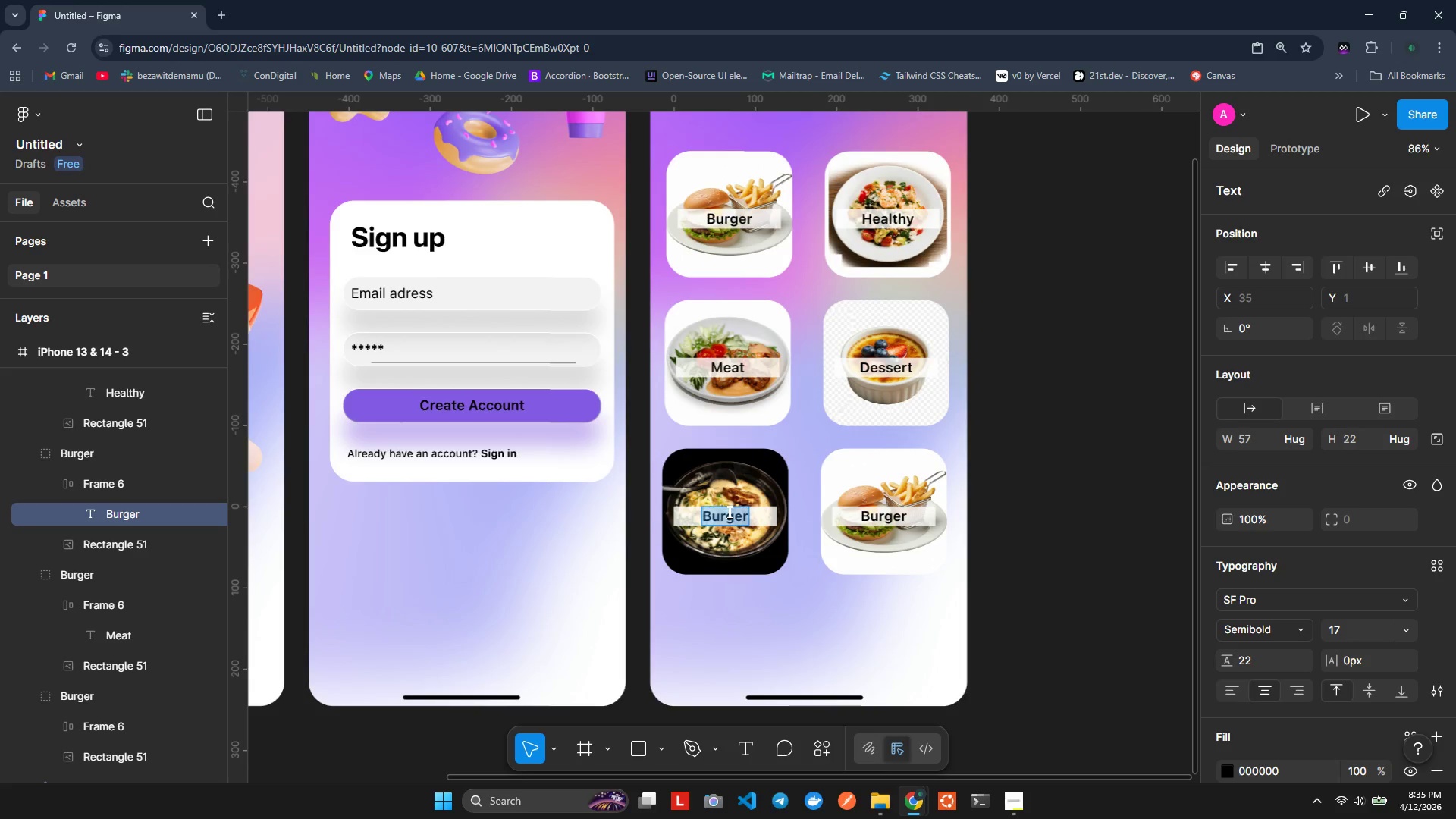 
type(Cheese)
 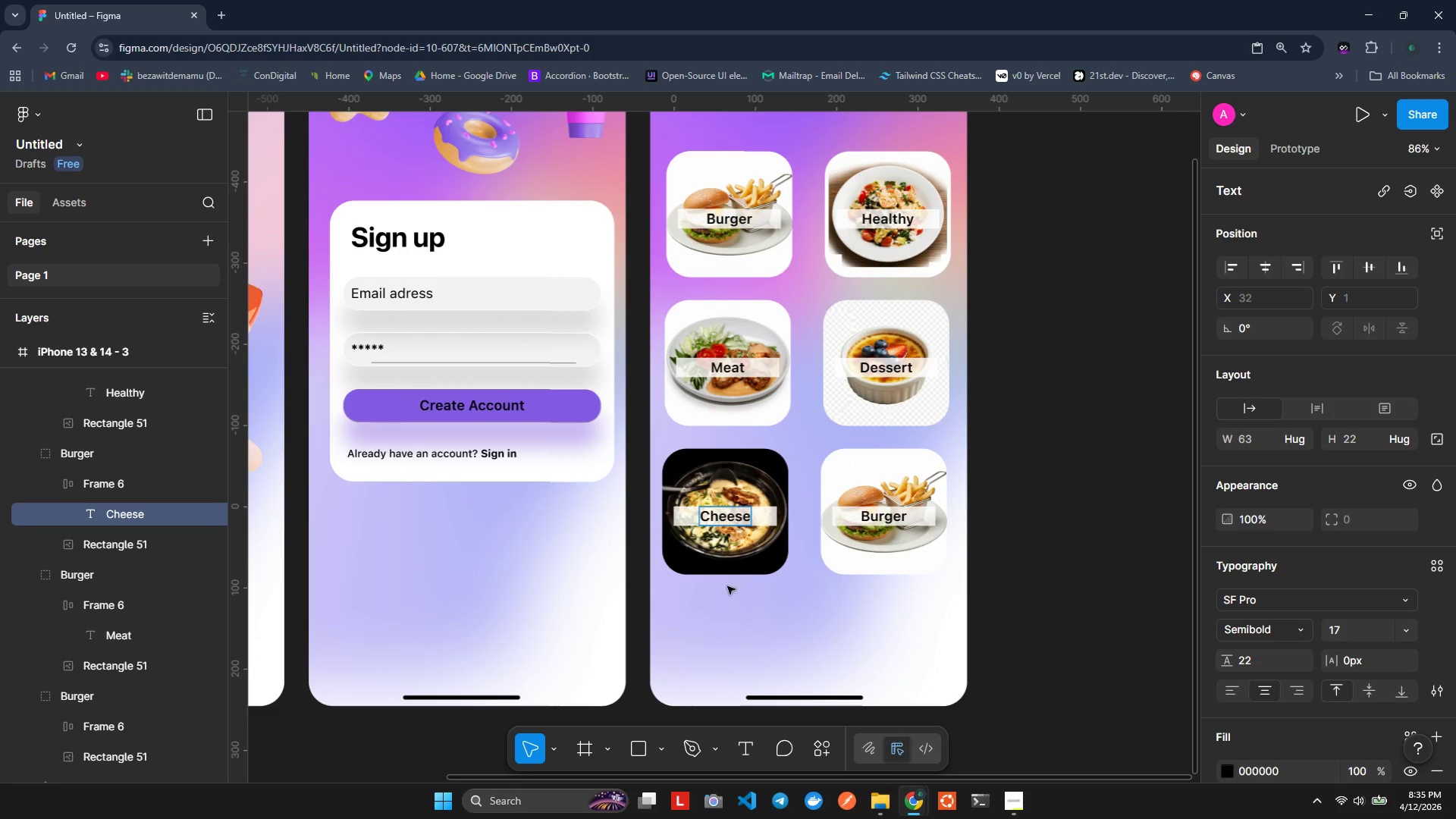 
left_click([761, 645])
 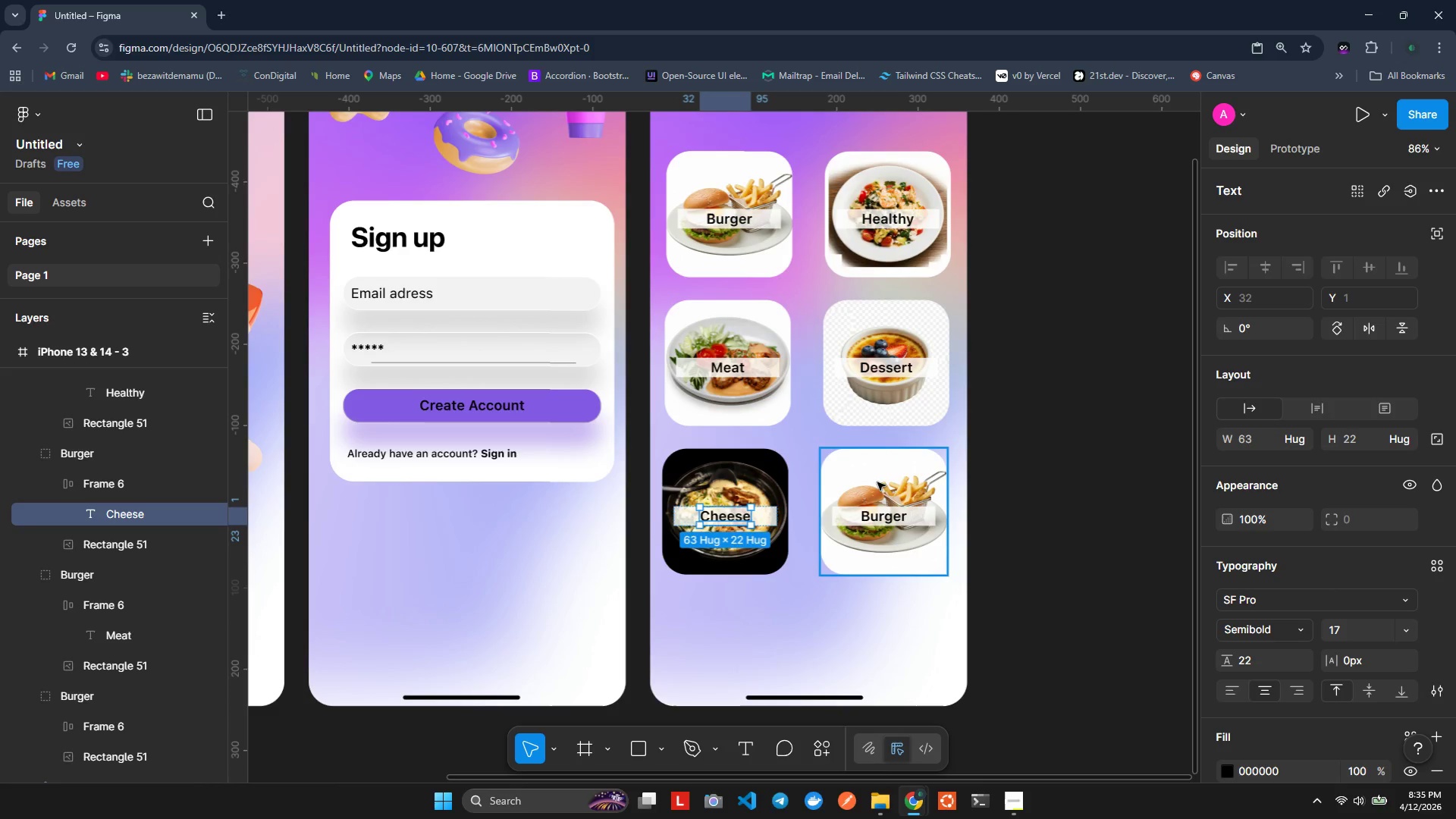 
double_click([900, 492])
 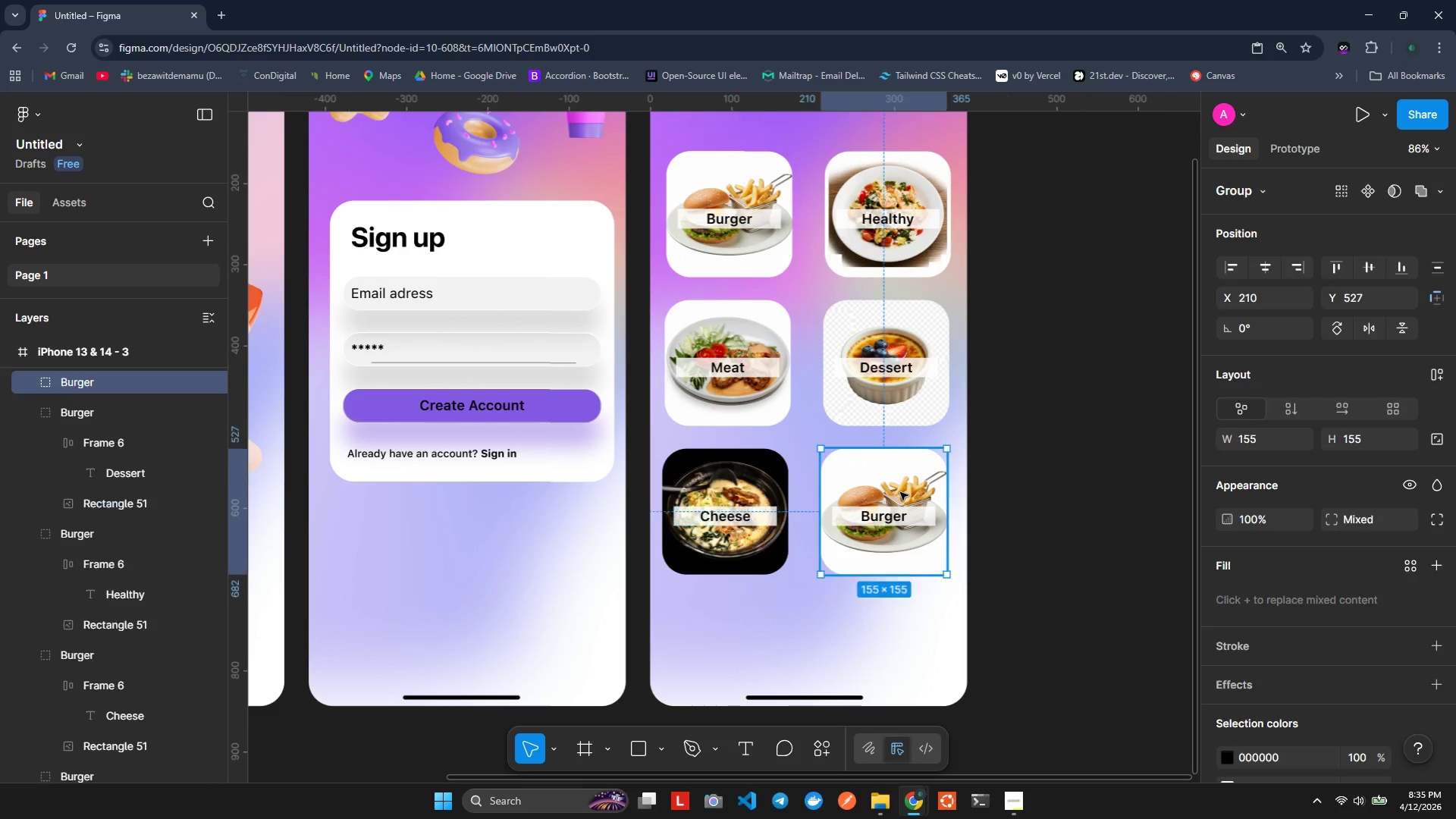 
triple_click([900, 492])
 